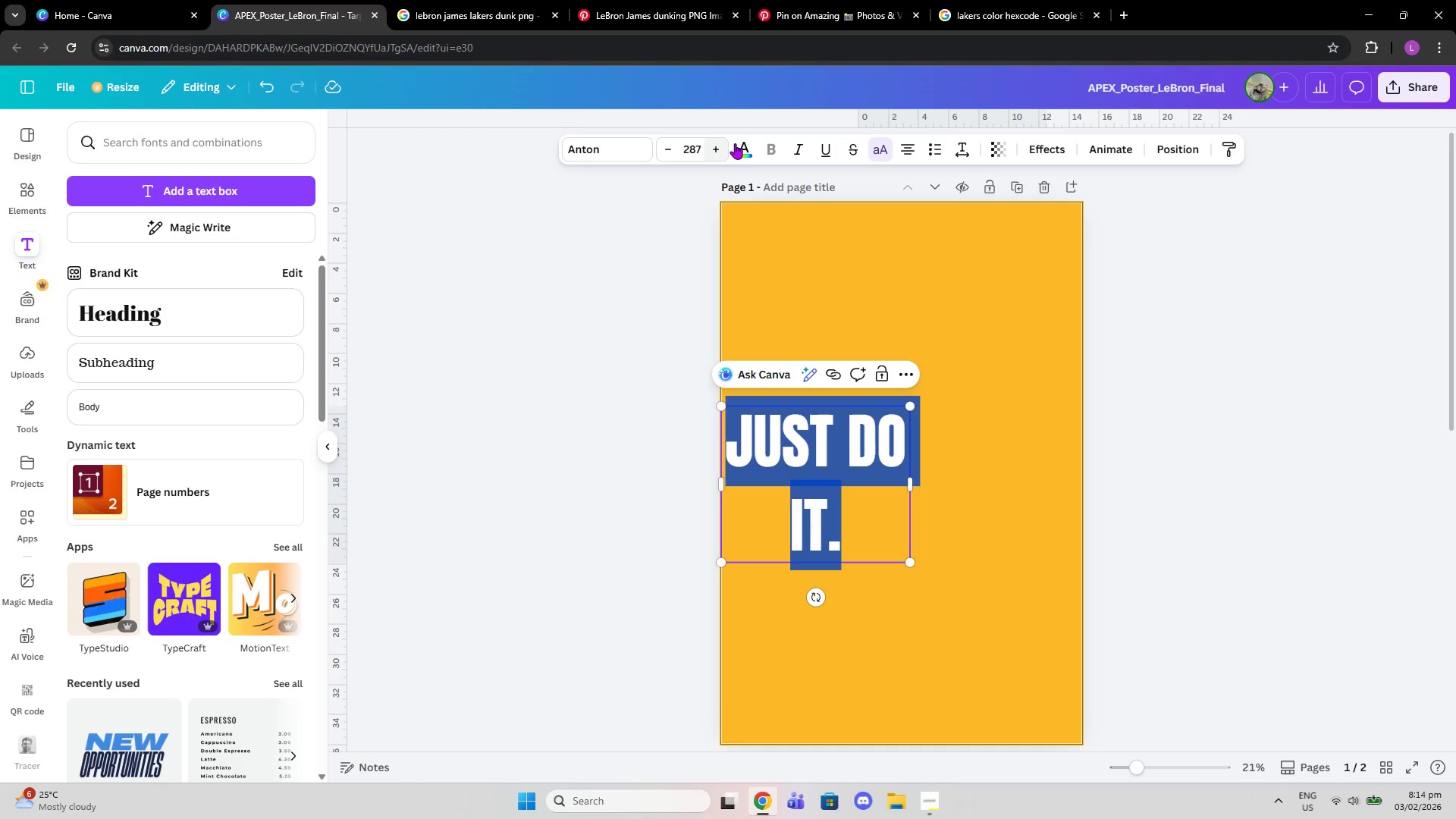 
left_click([736, 143])
 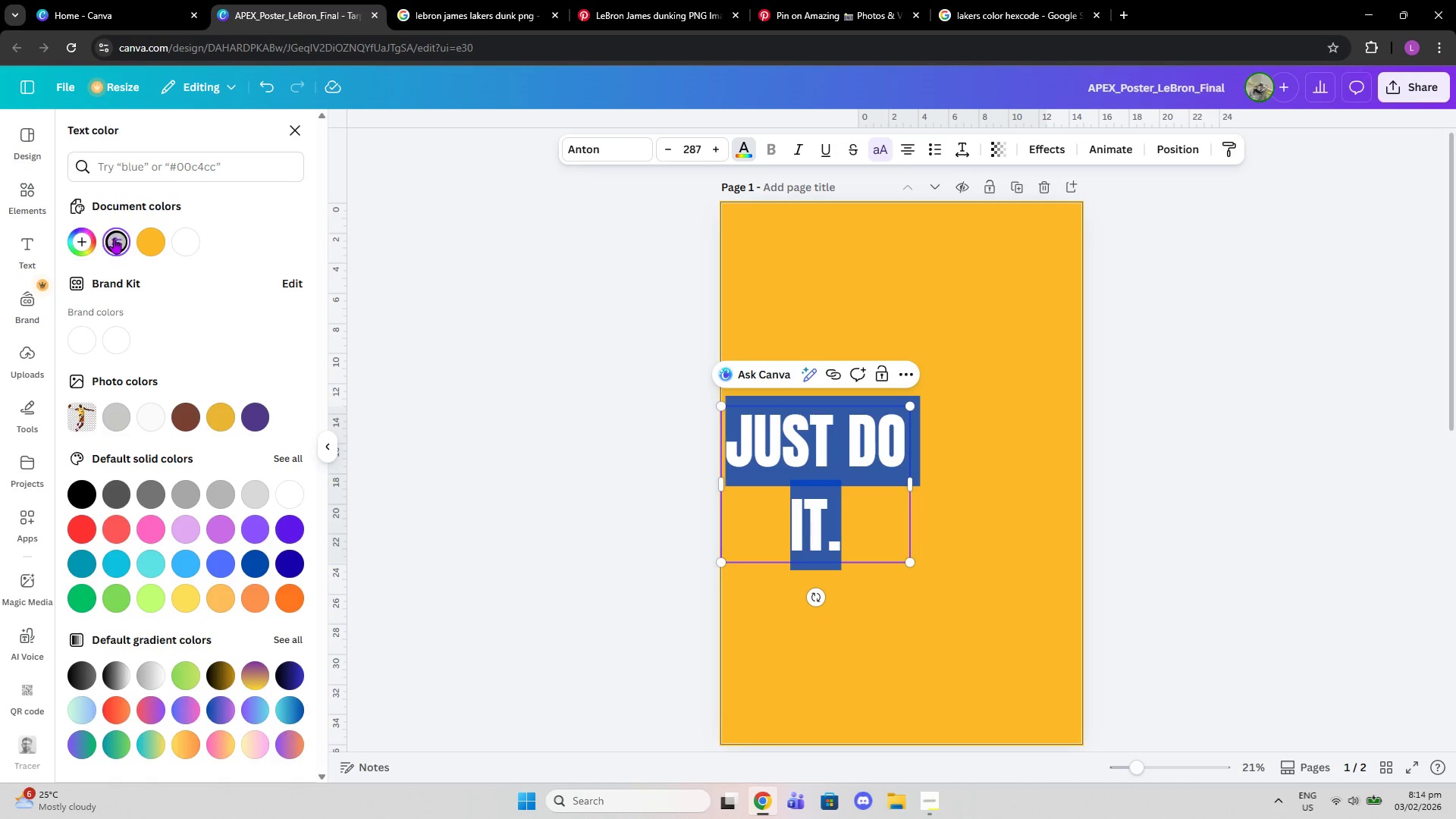 
left_click([120, 239])
 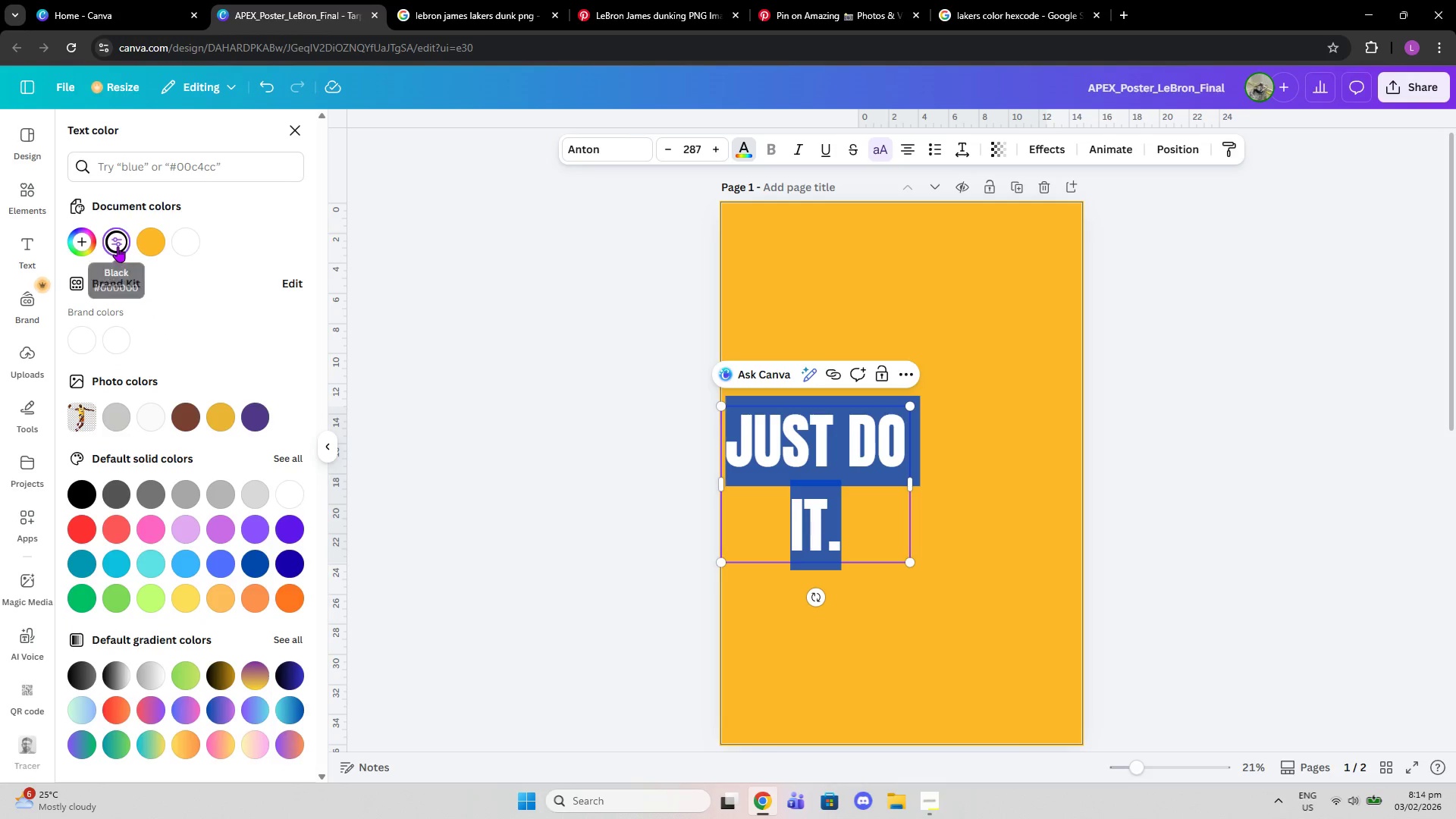 
left_click([118, 246])
 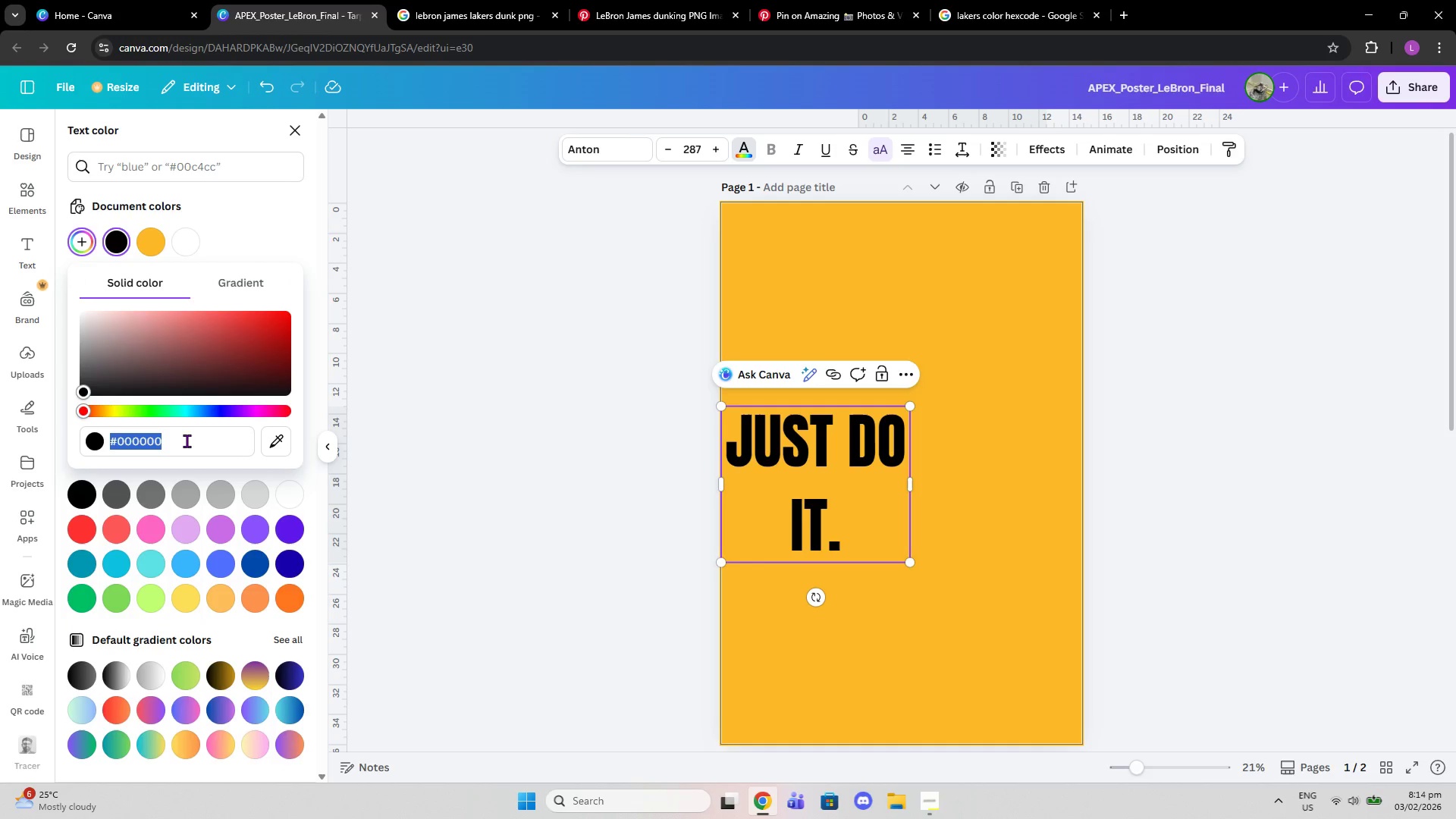 
key(Control+V)
 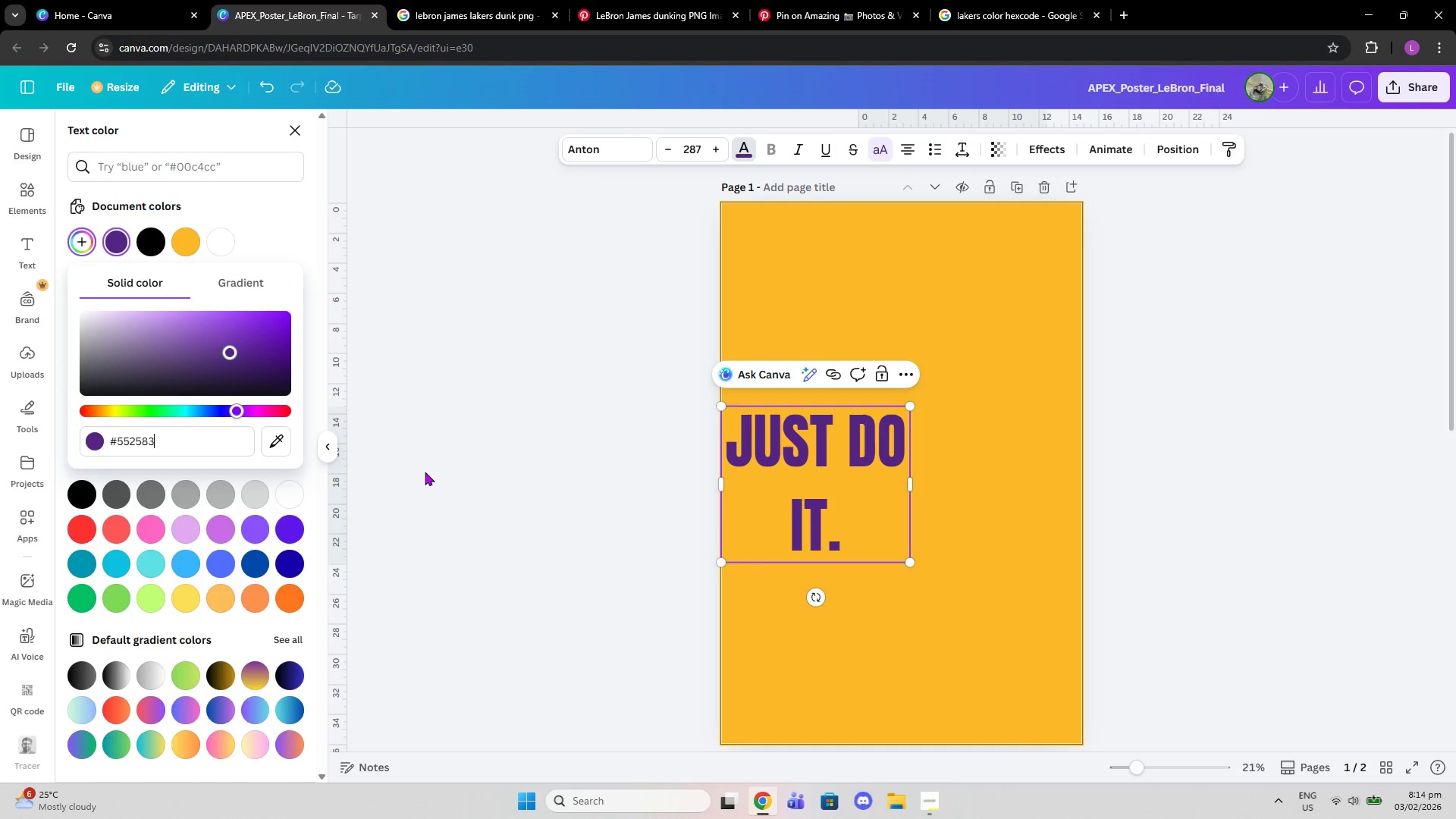 
double_click([465, 443])
 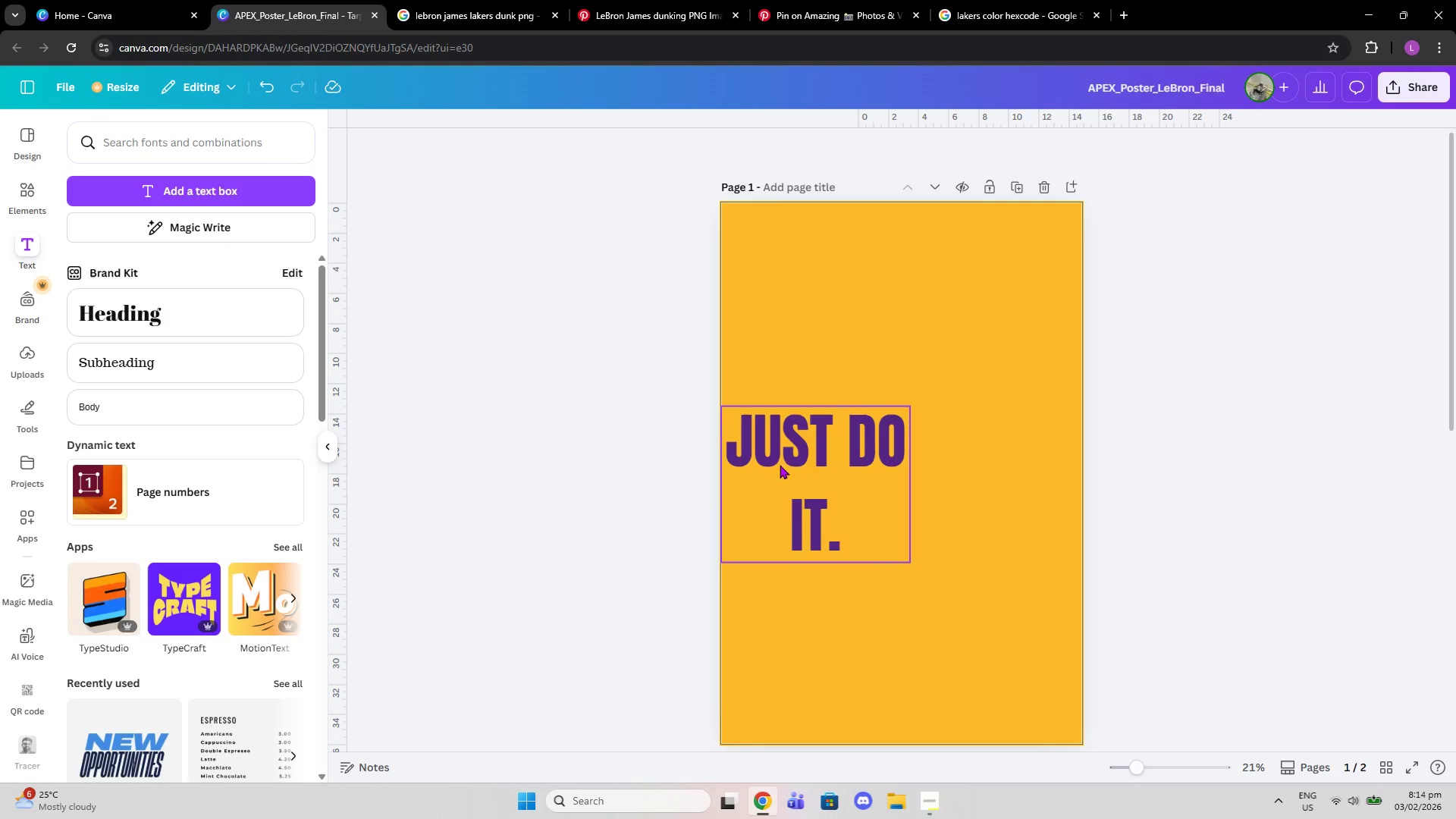 
left_click_drag(start_coordinate=[780, 465], to_coordinate=[863, 363])
 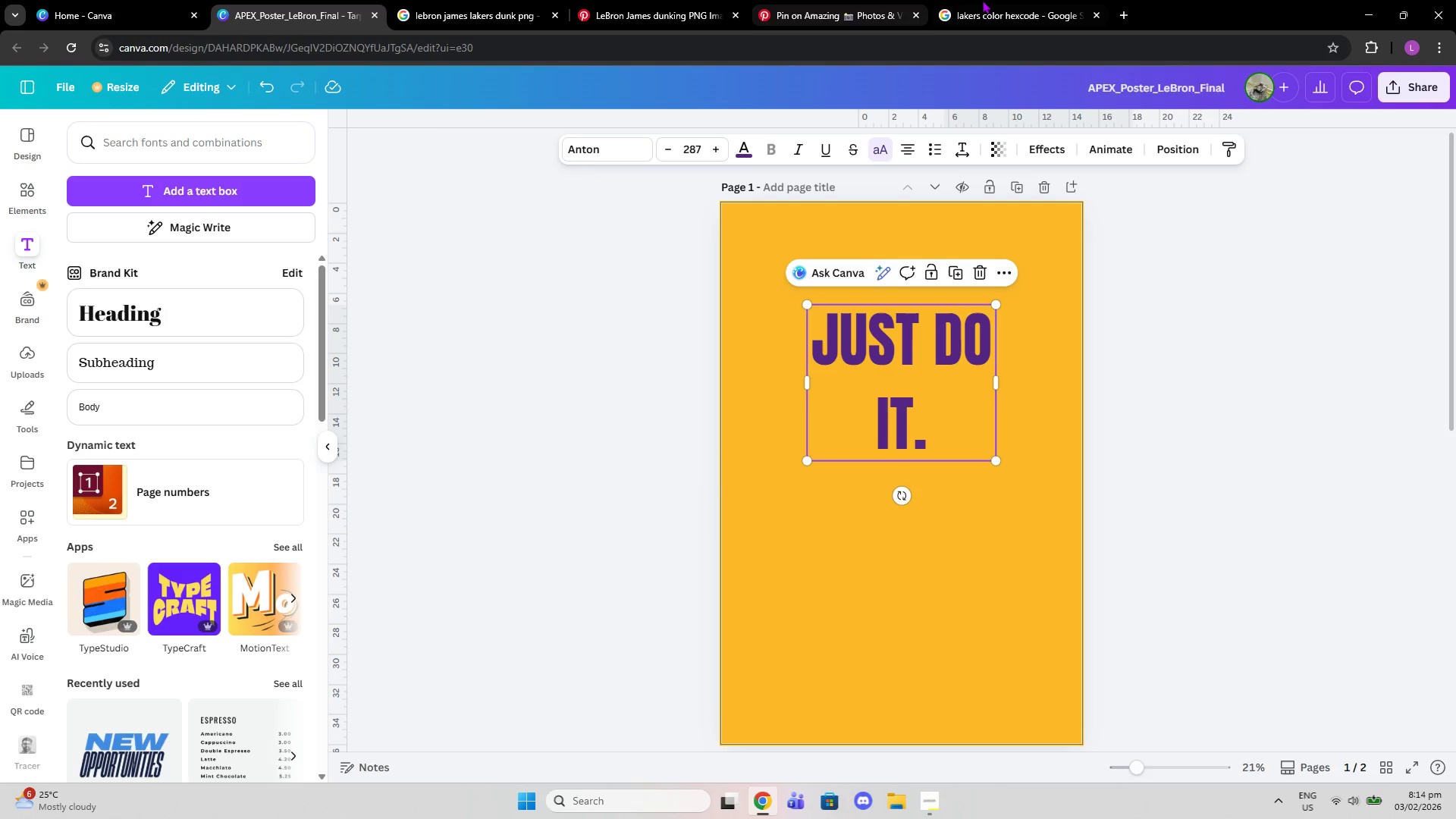 
left_click([982, 0])
 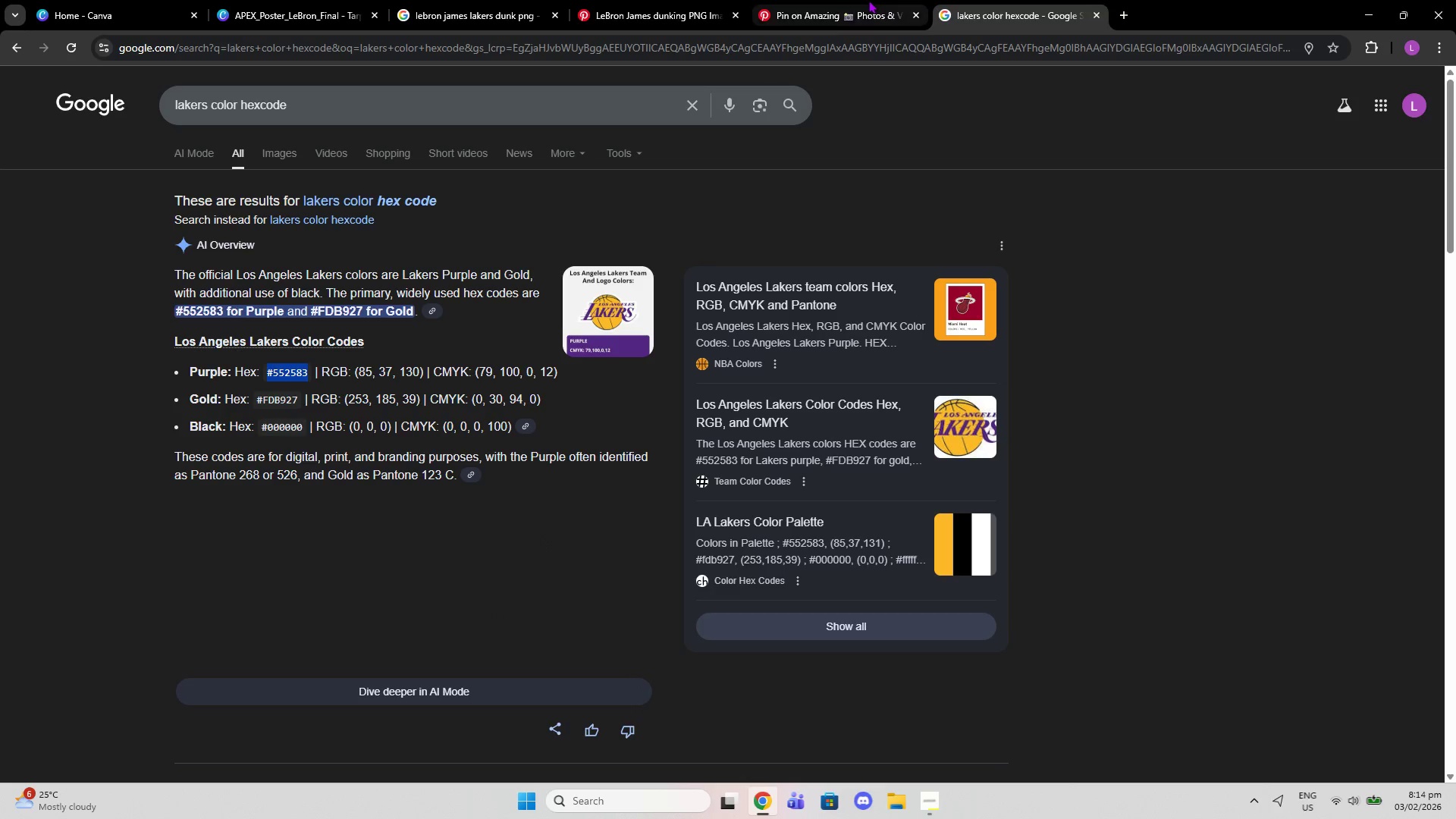 
wait(5.42)
 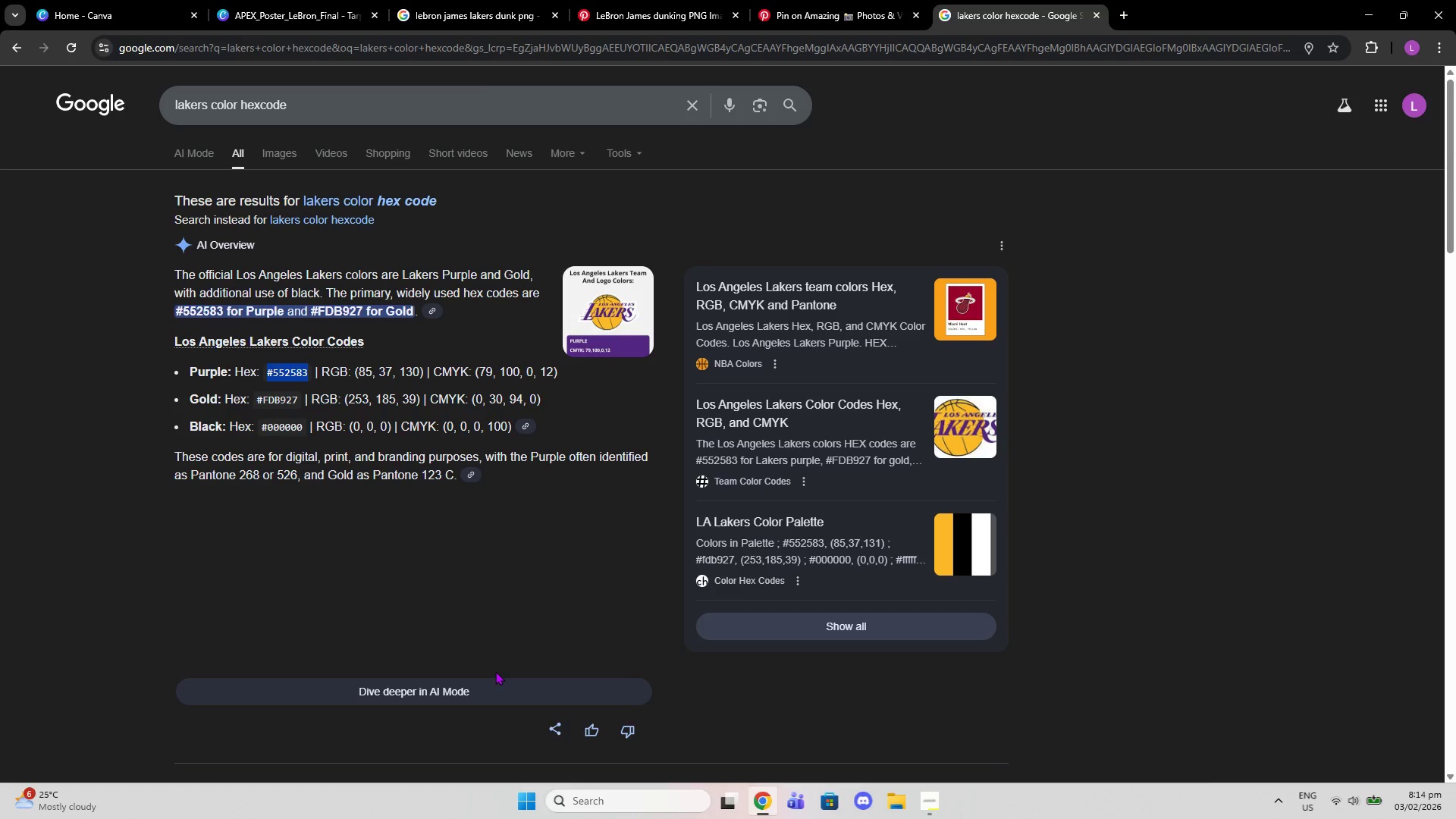 
left_click([701, 0])
 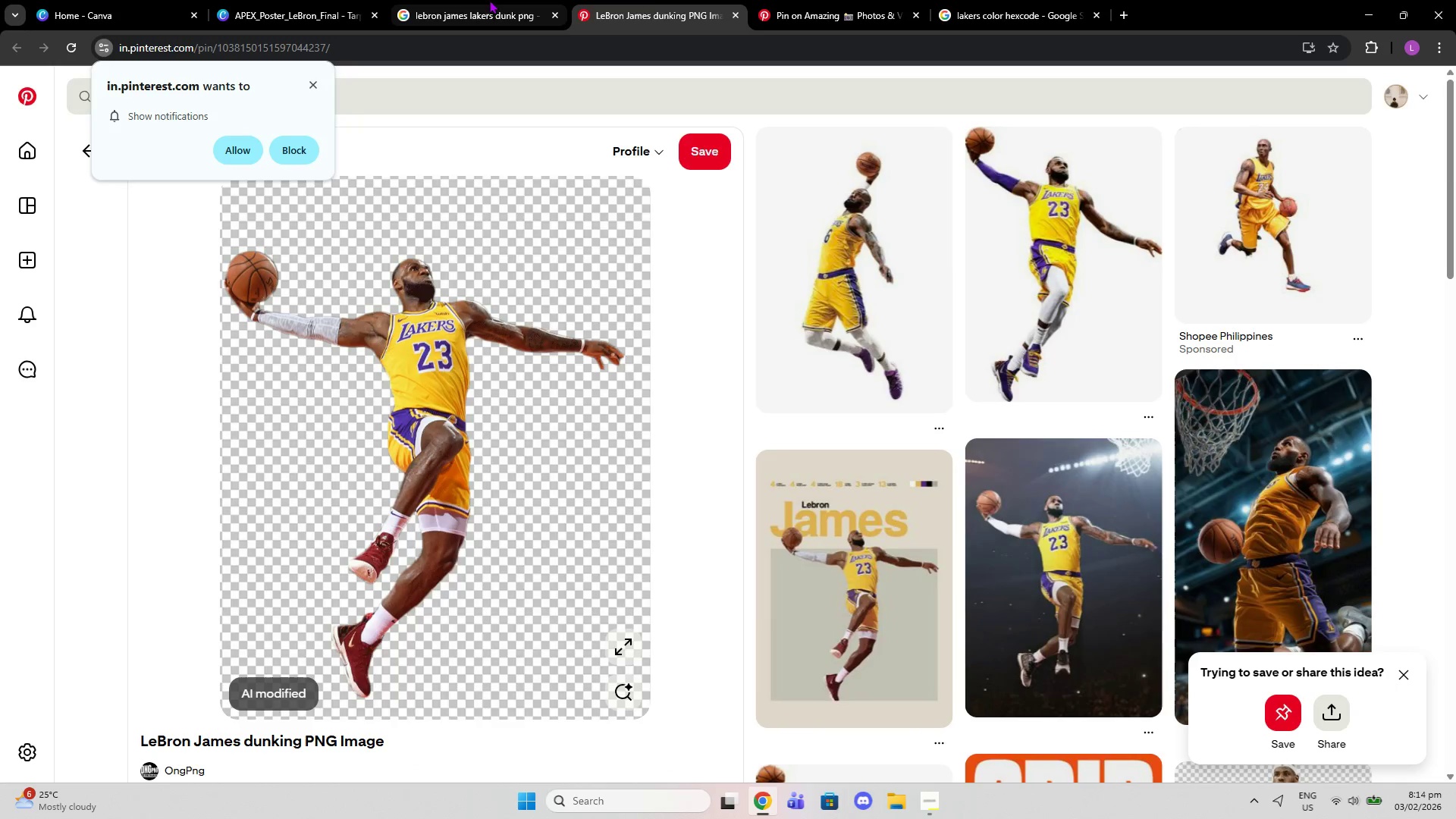 
left_click([484, 0])
 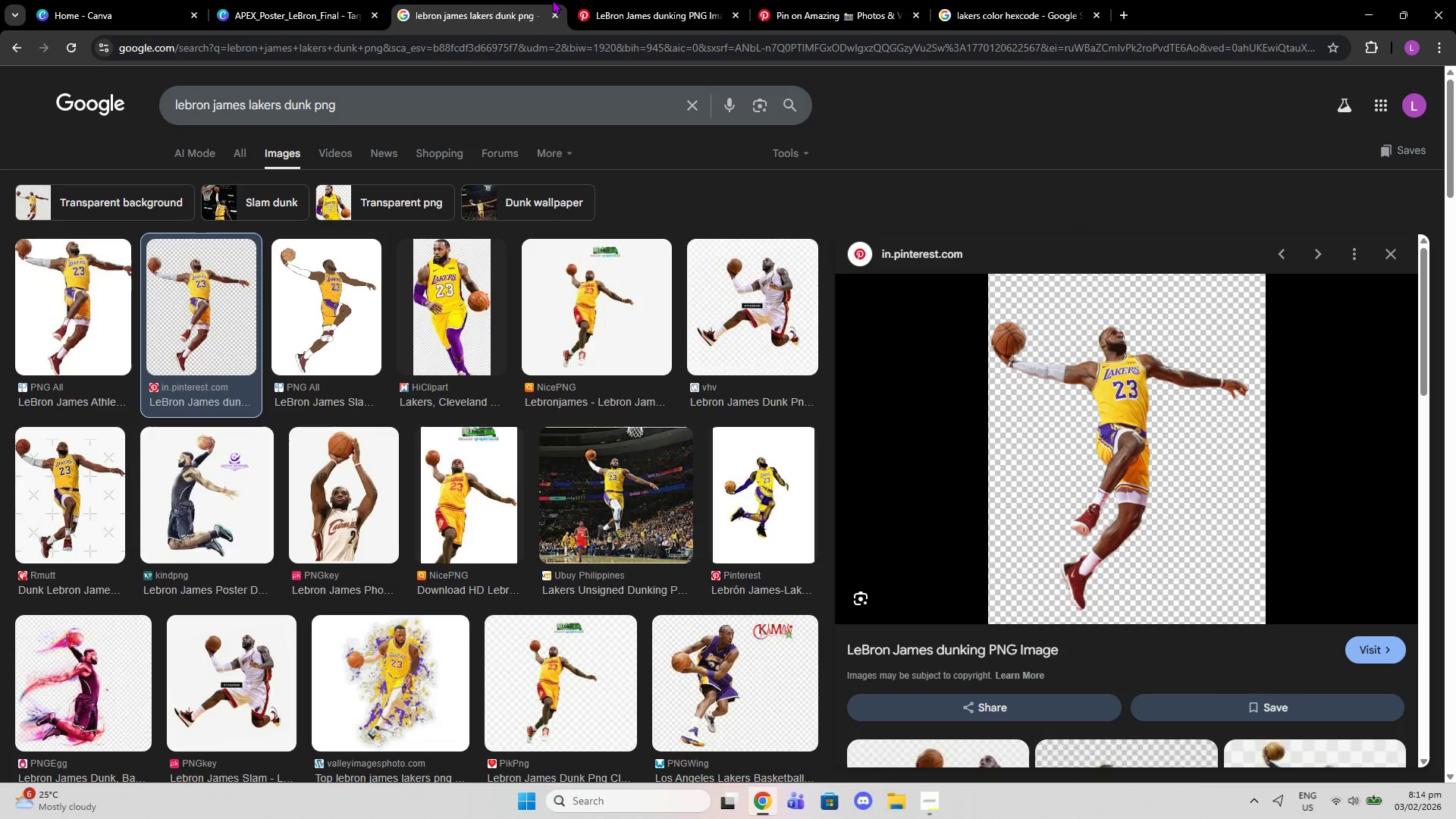 
left_click([554, 13])
 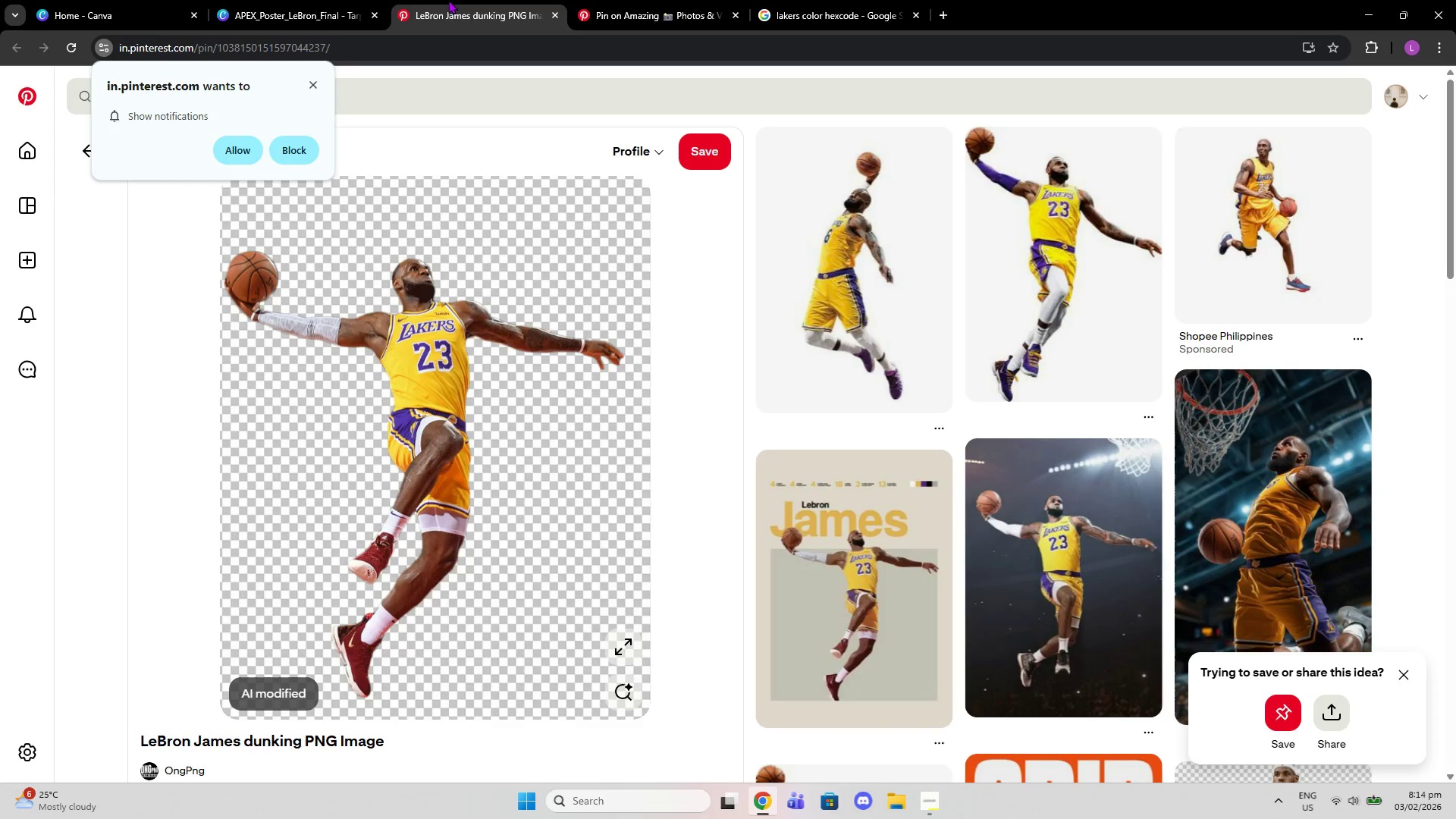 
left_click([339, 0])
 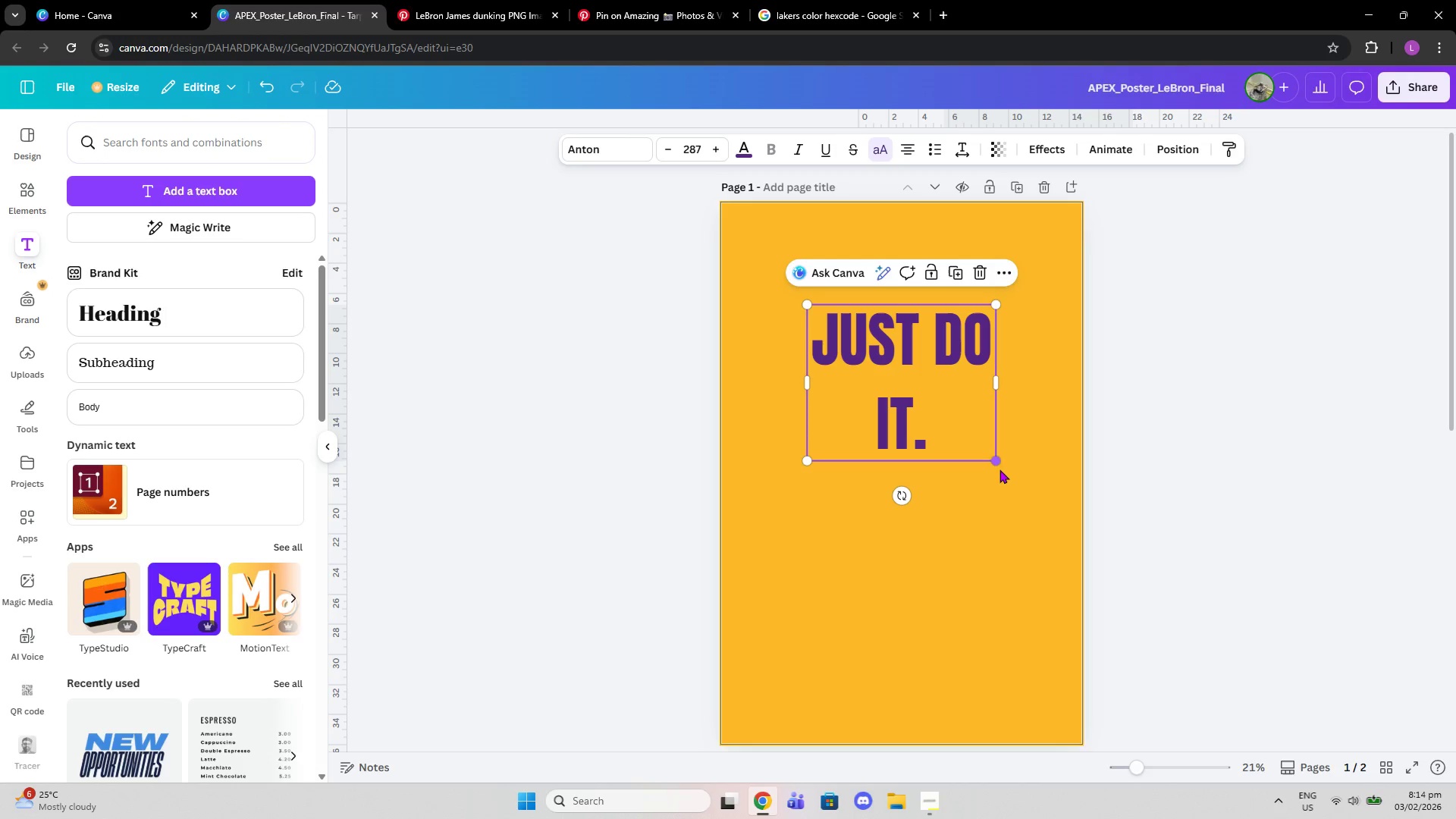 
left_click_drag(start_coordinate=[997, 457], to_coordinate=[984, 550])
 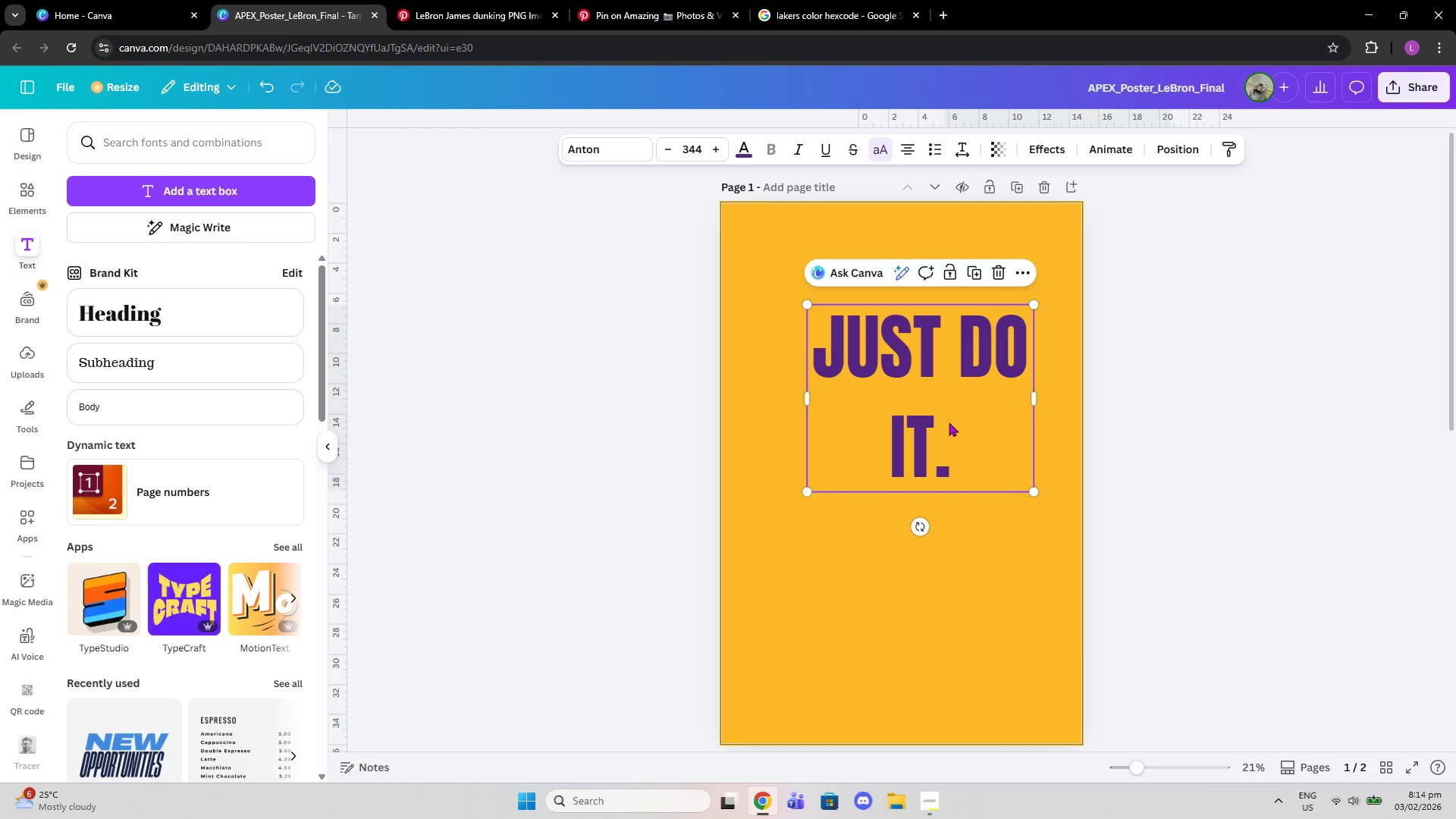 
left_click_drag(start_coordinate=[949, 422], to_coordinate=[940, 432])
 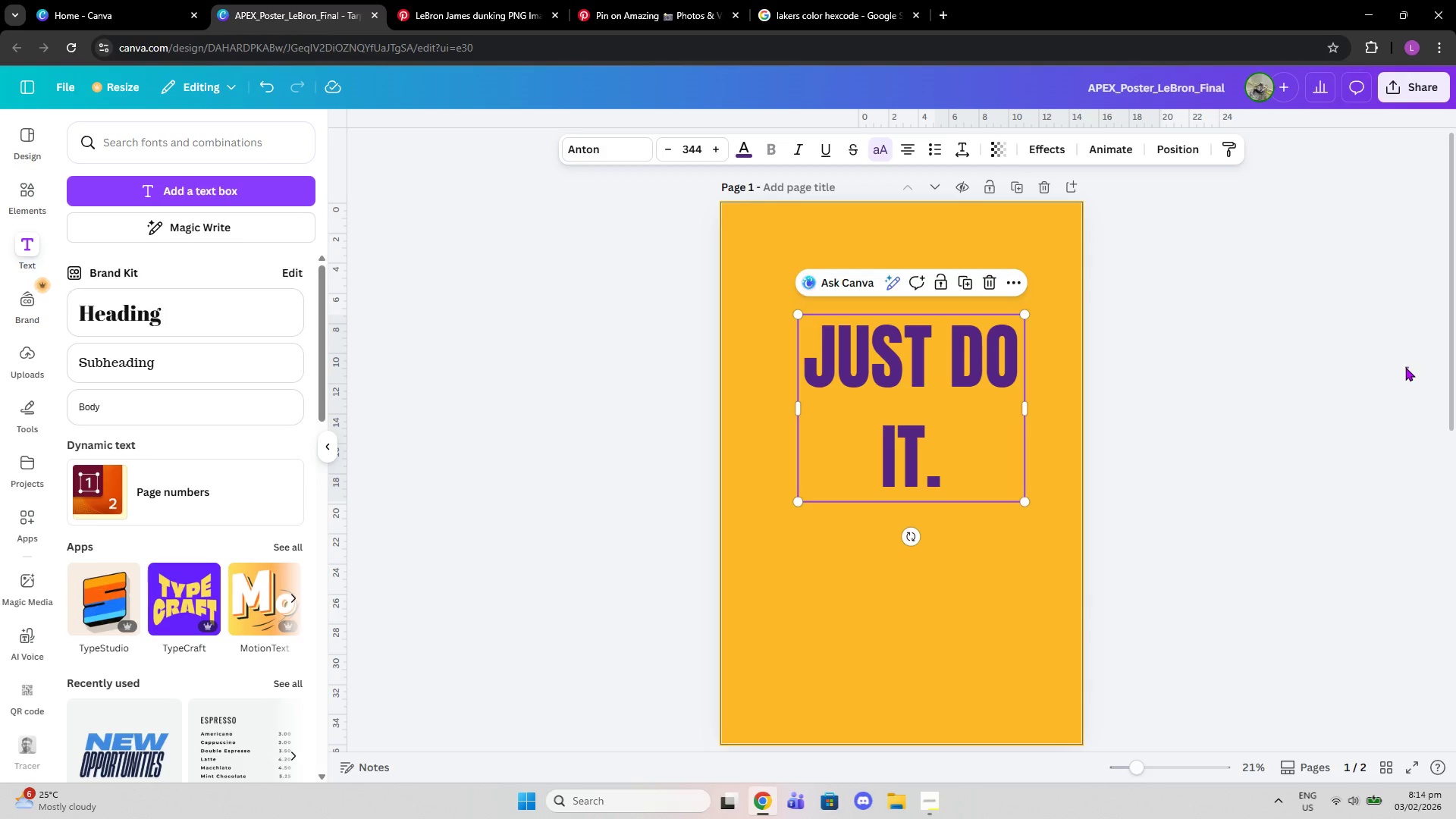 
left_click_drag(start_coordinate=[1409, 369], to_coordinate=[1405, 367])
 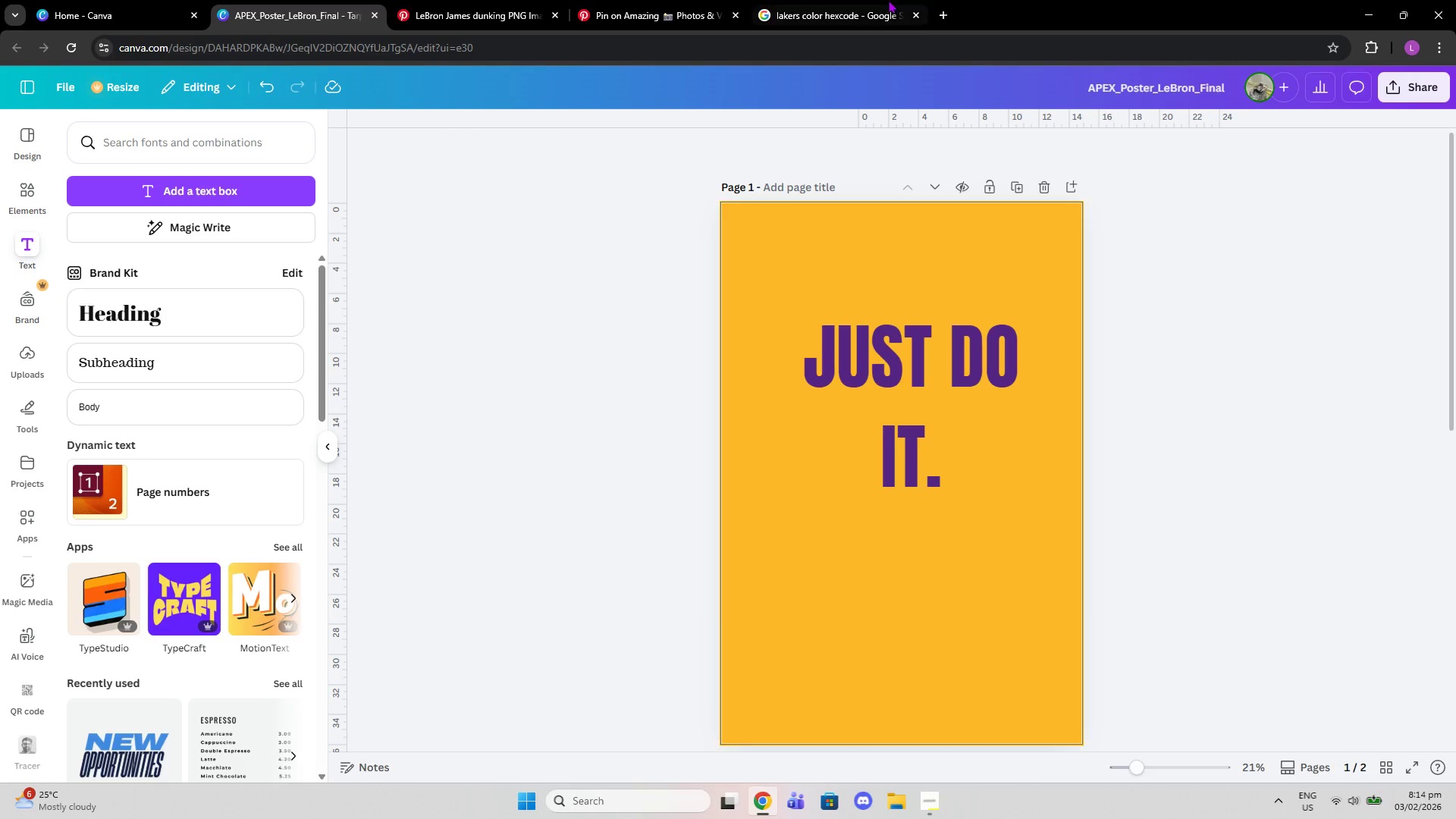 
left_click([889, 0])
 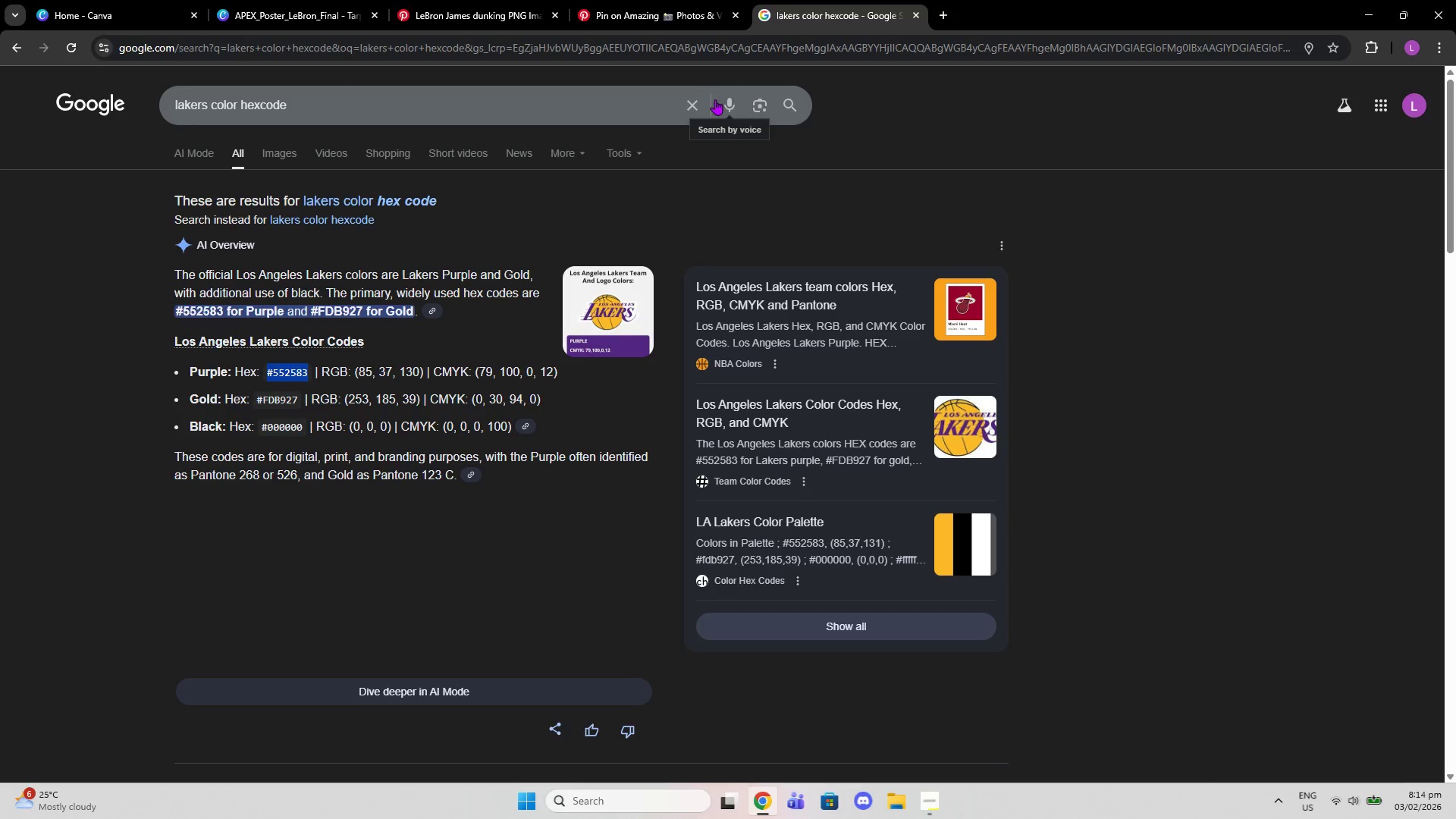 
left_click_drag(start_coordinate=[698, 99], to_coordinate=[692, 98])
 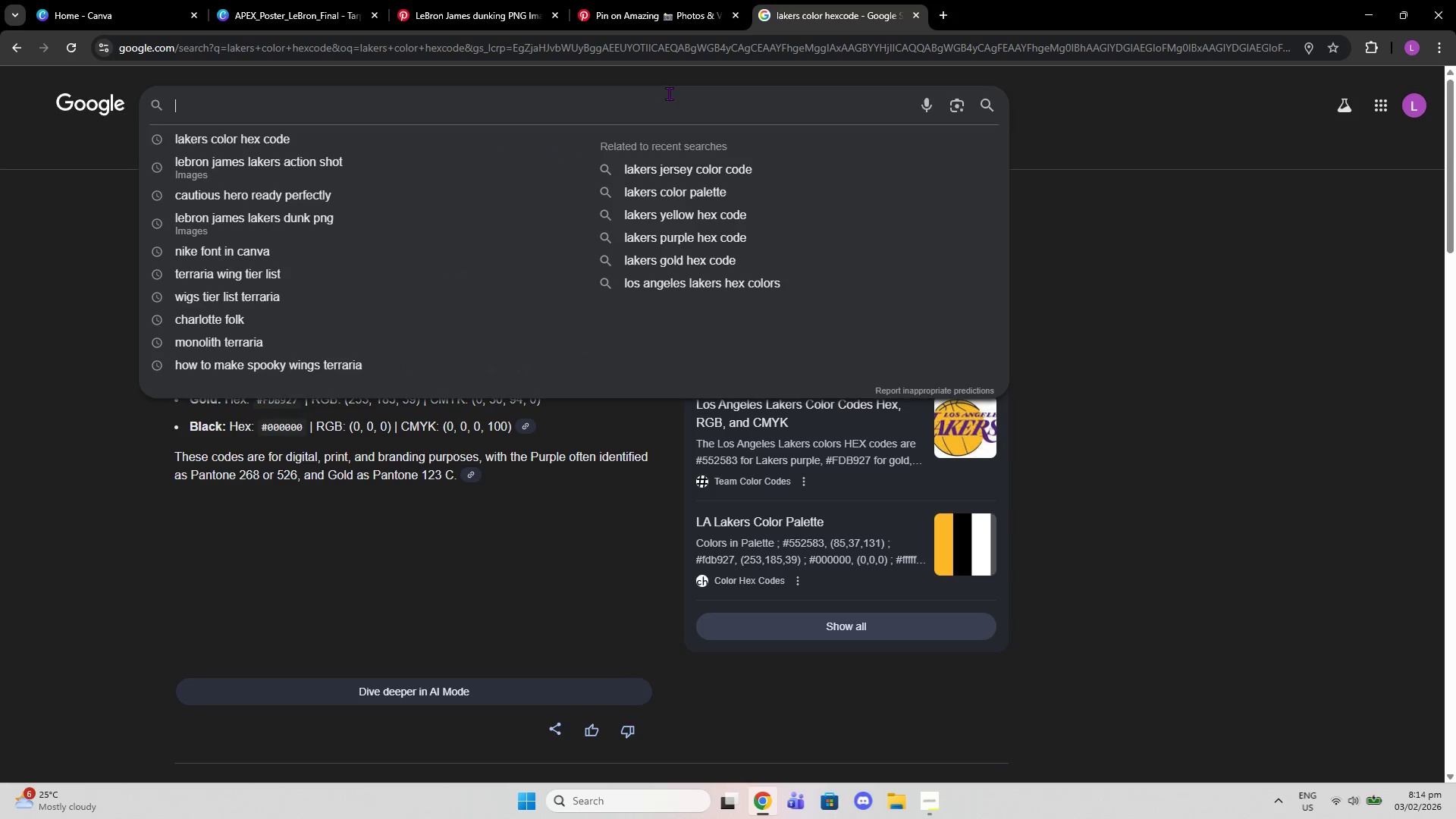 
double_click([669, 93])
 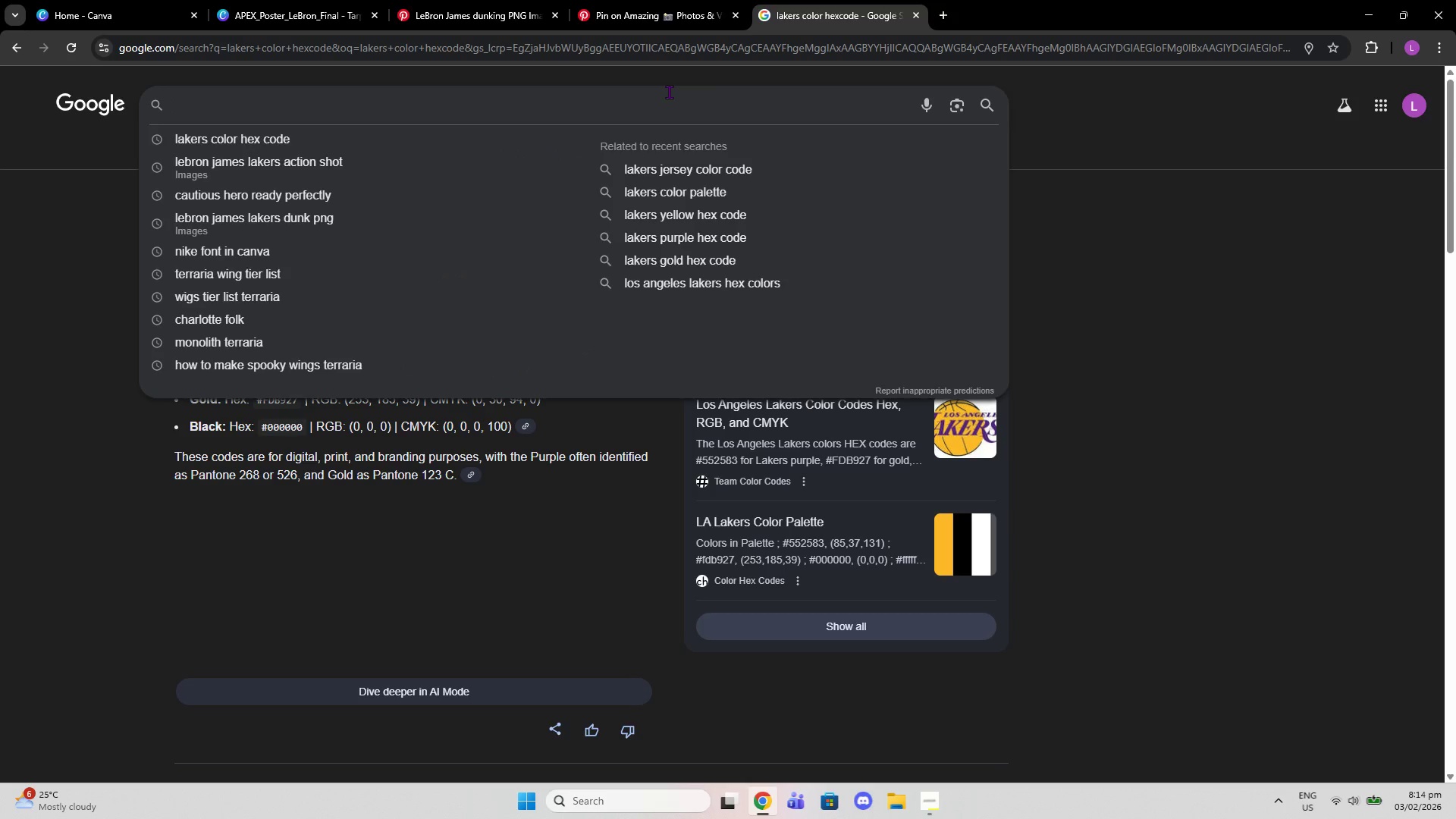 
type(nike font canva)
 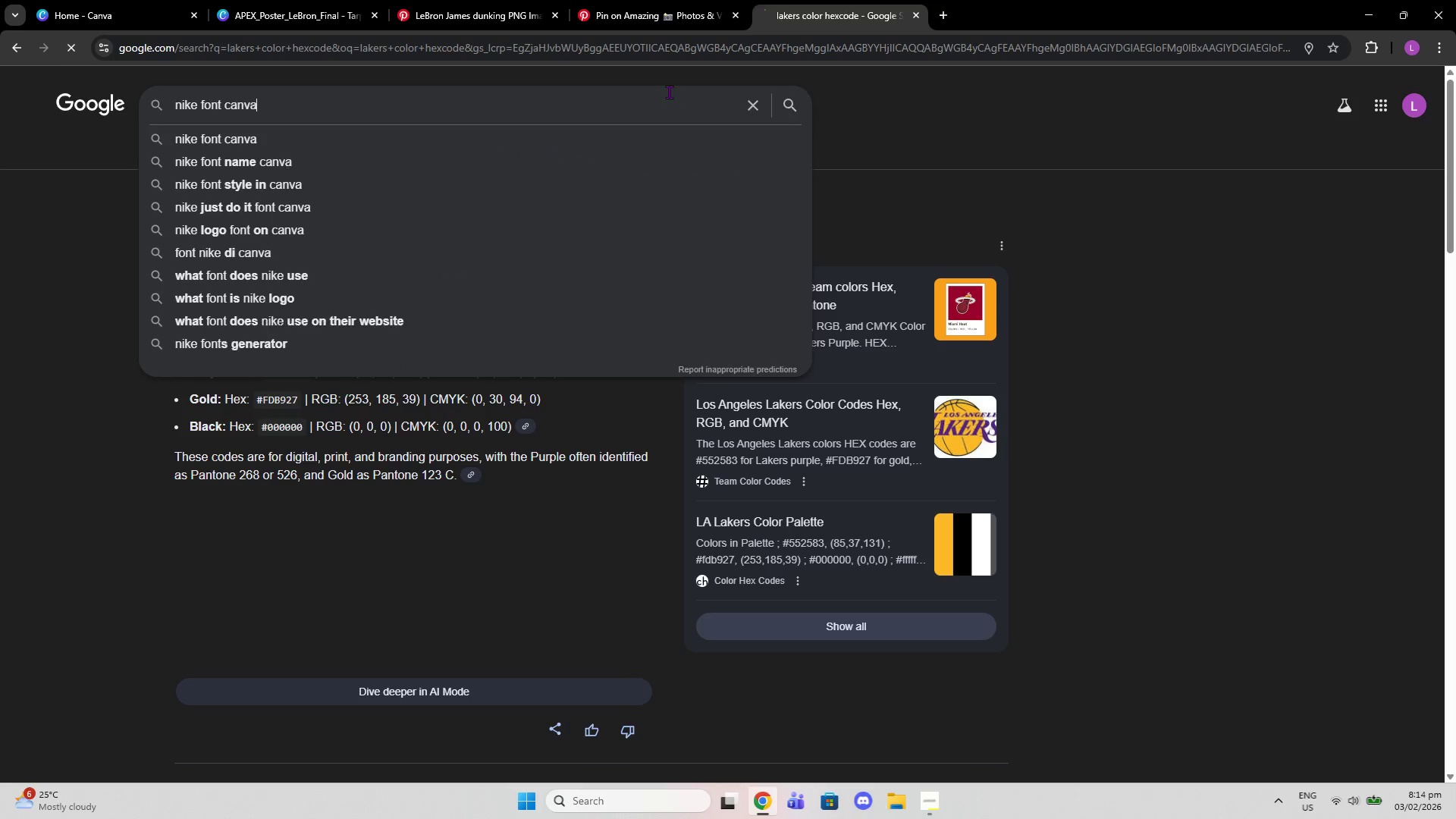 
key(Enter)
 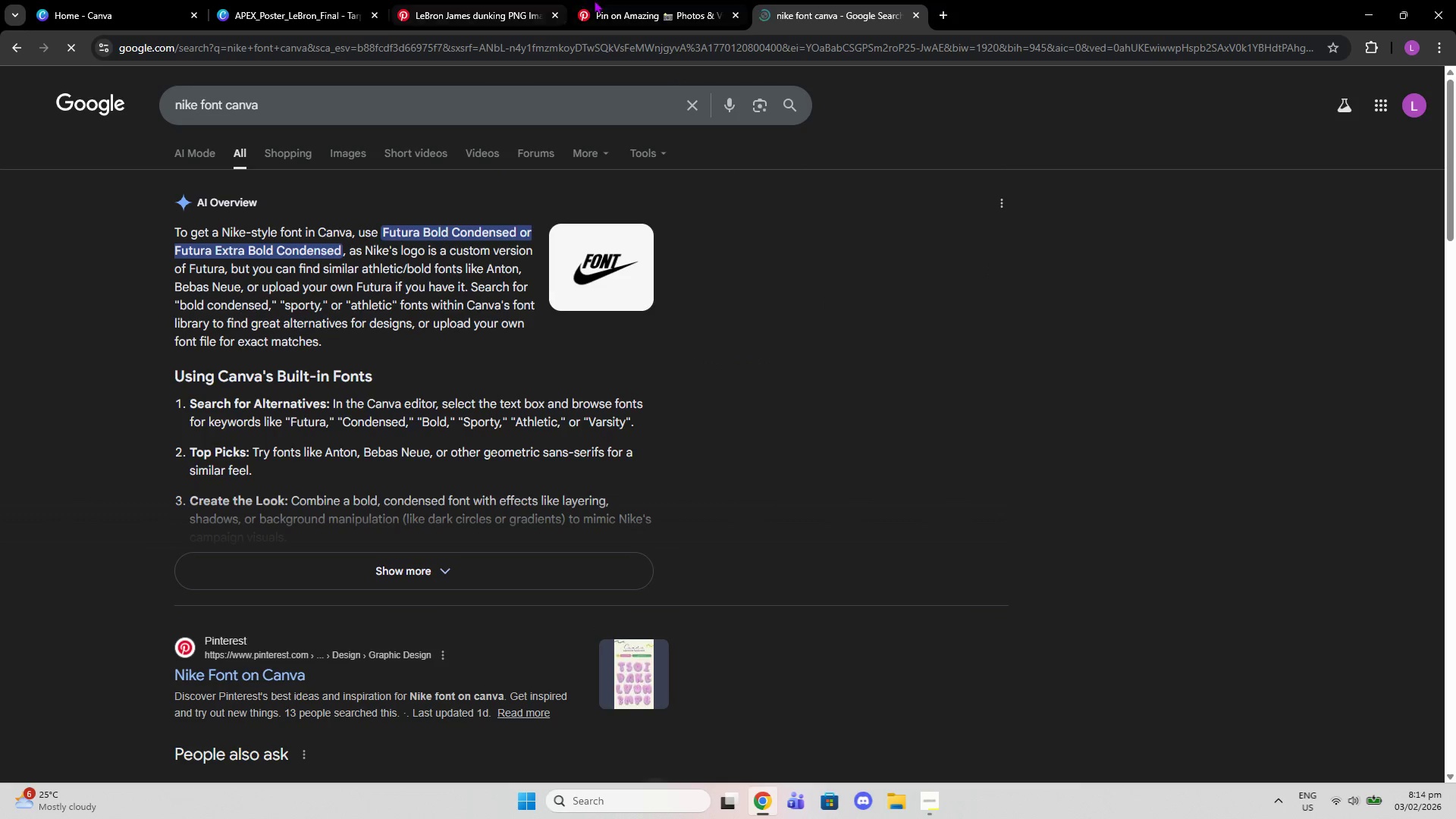 
left_click([601, 0])
 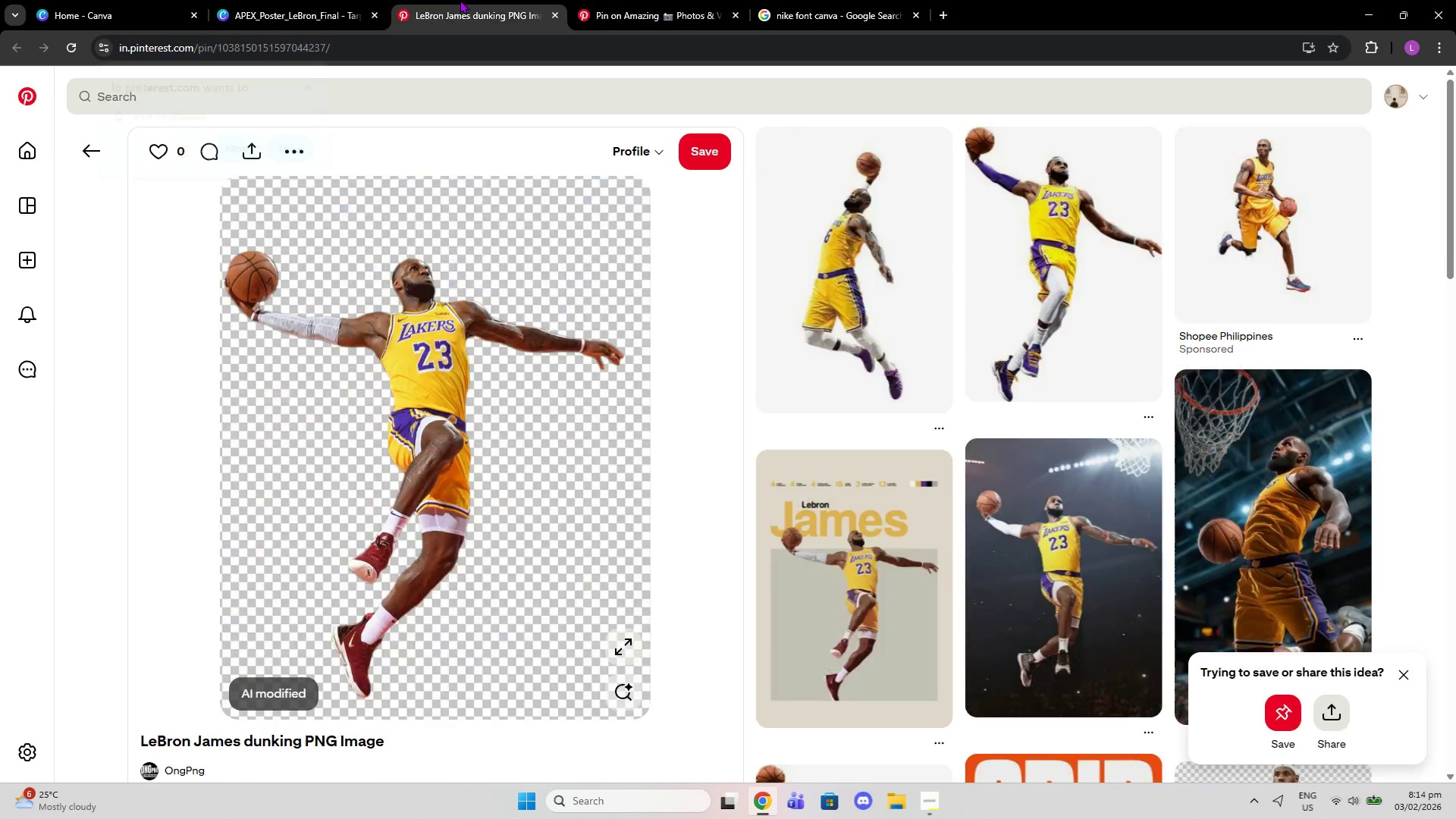 
double_click([263, 0])
 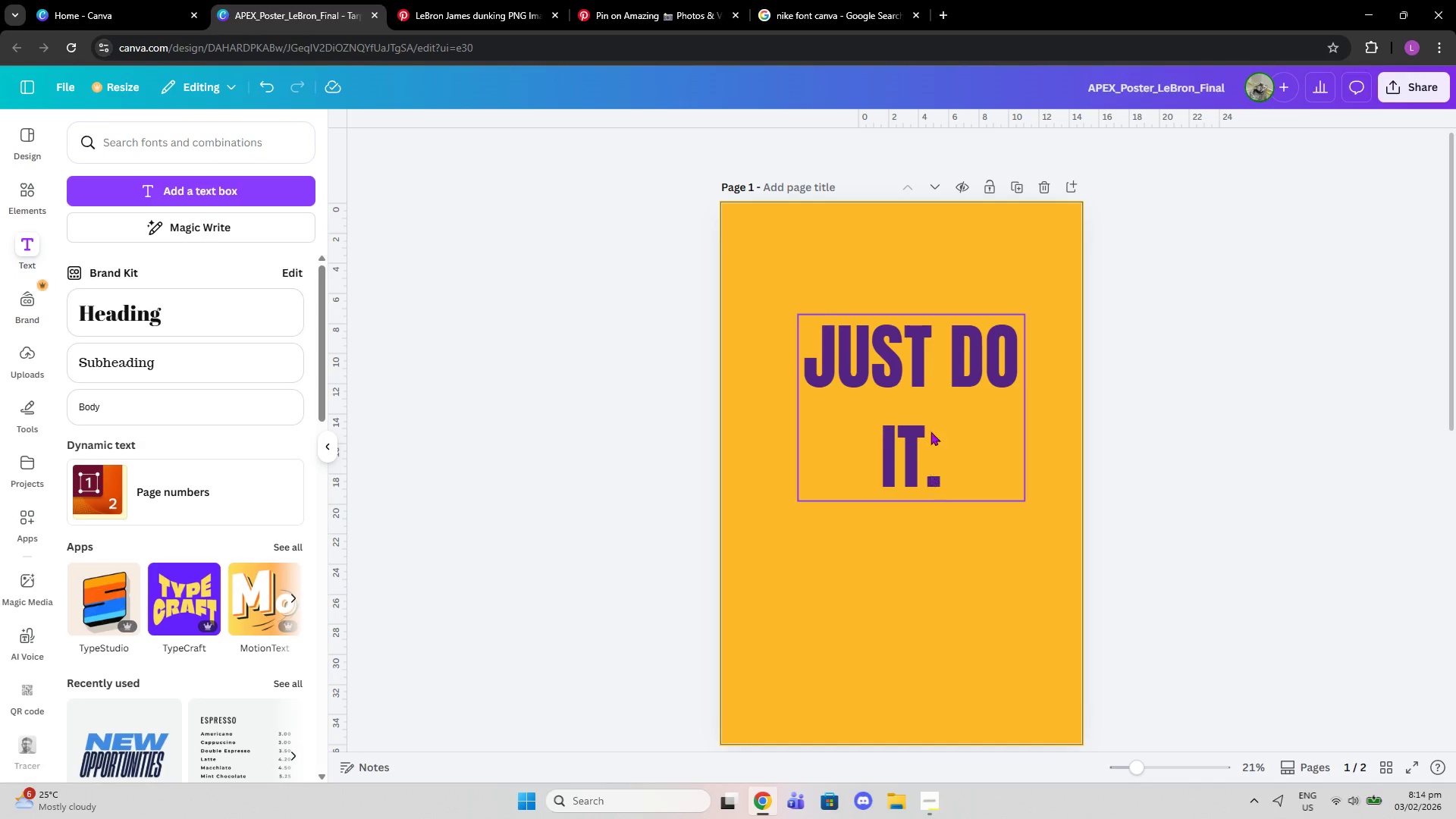 
left_click([927, 424])
 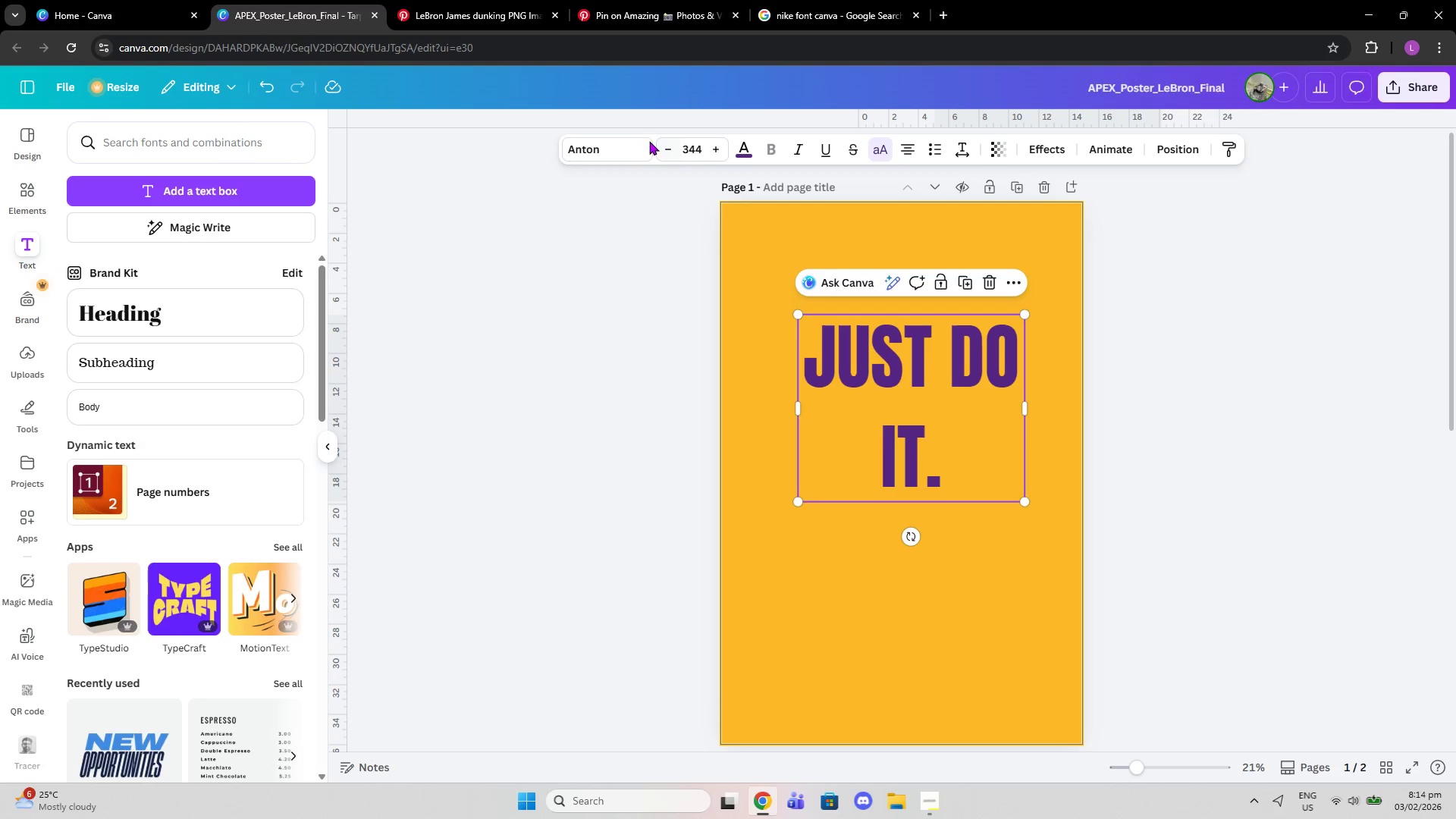 
left_click([636, 146])
 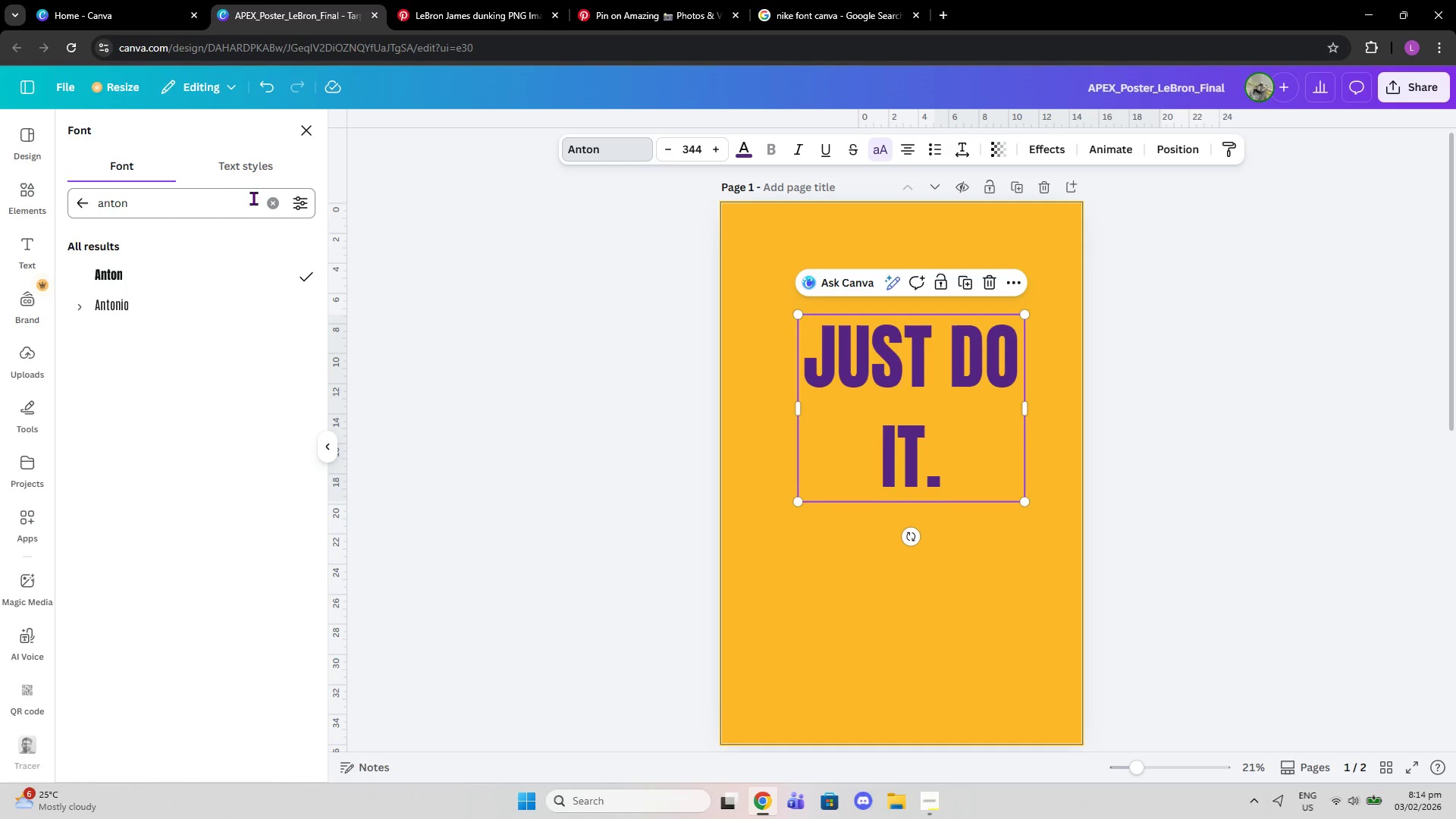 
left_click([272, 202])
 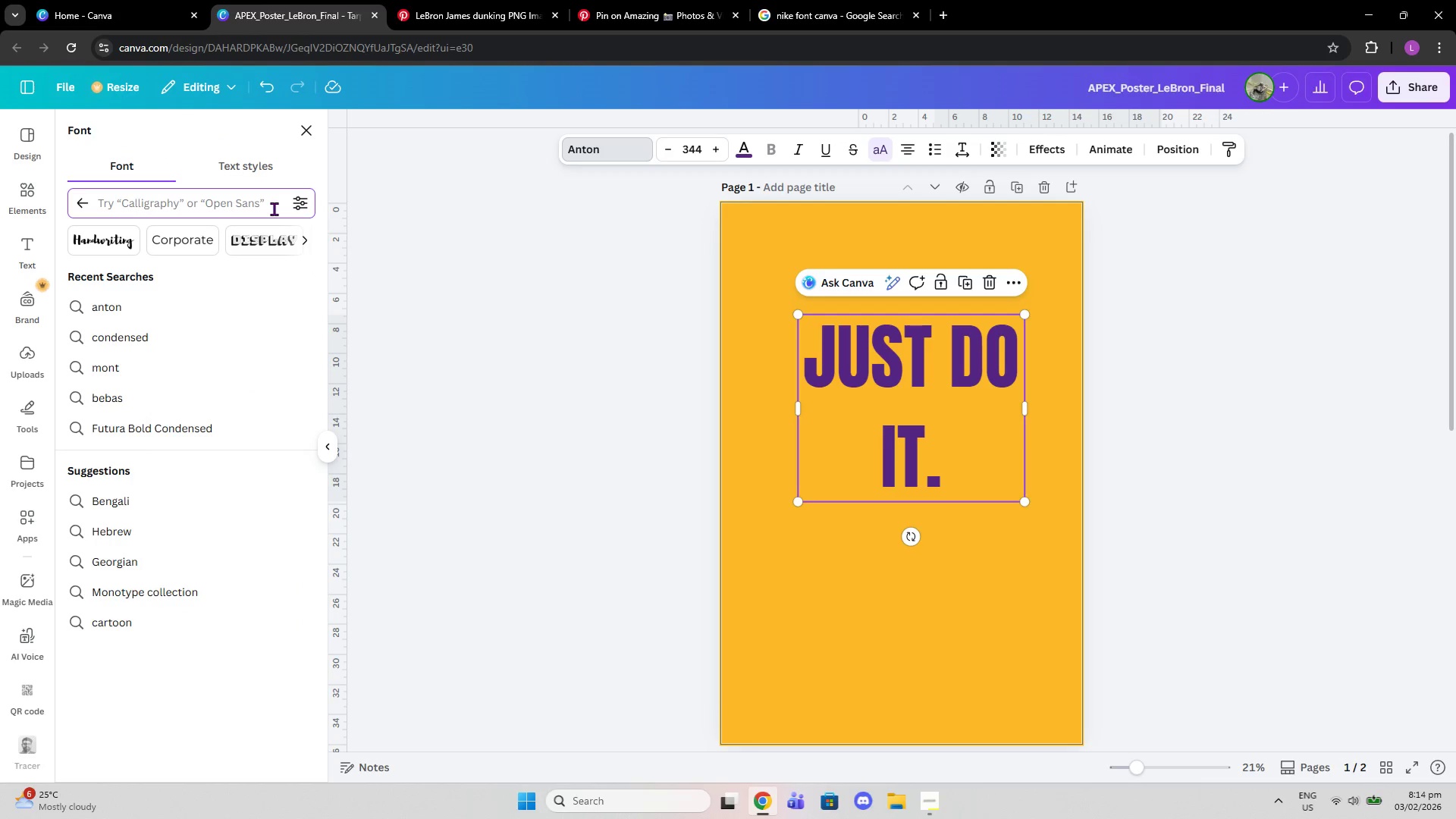 
type(futura)
 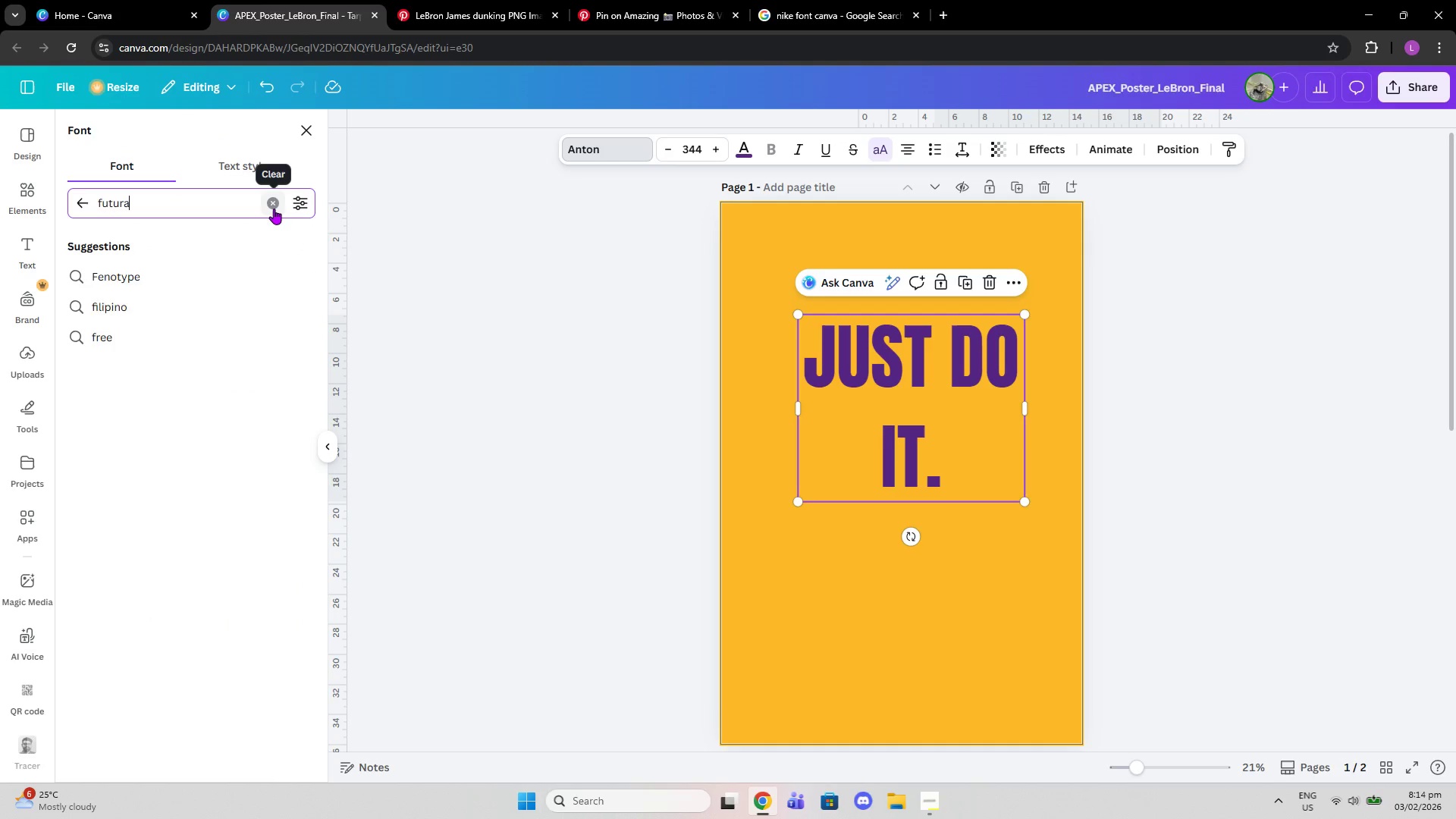 
key(Enter)
 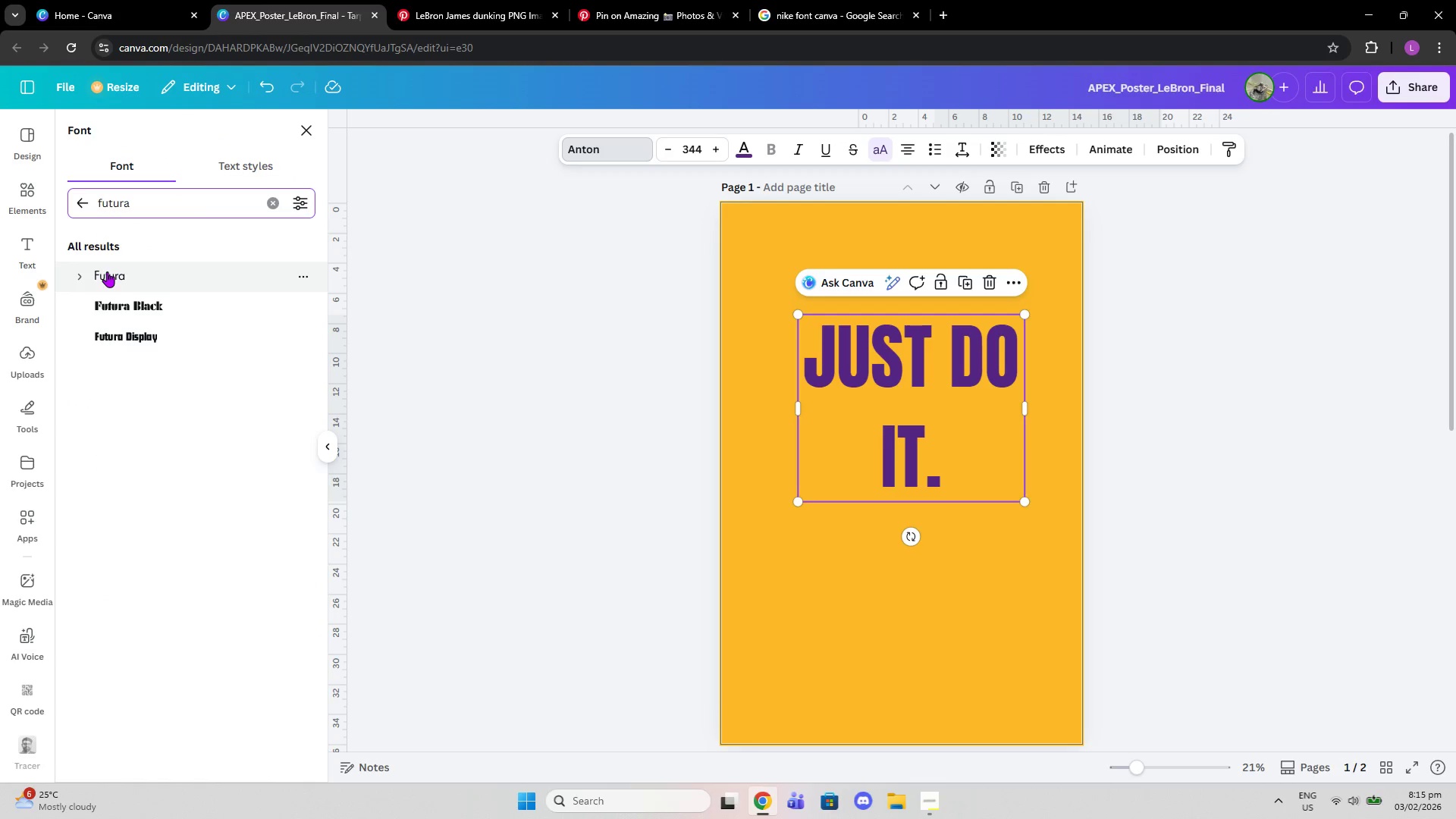 
left_click([112, 272])
 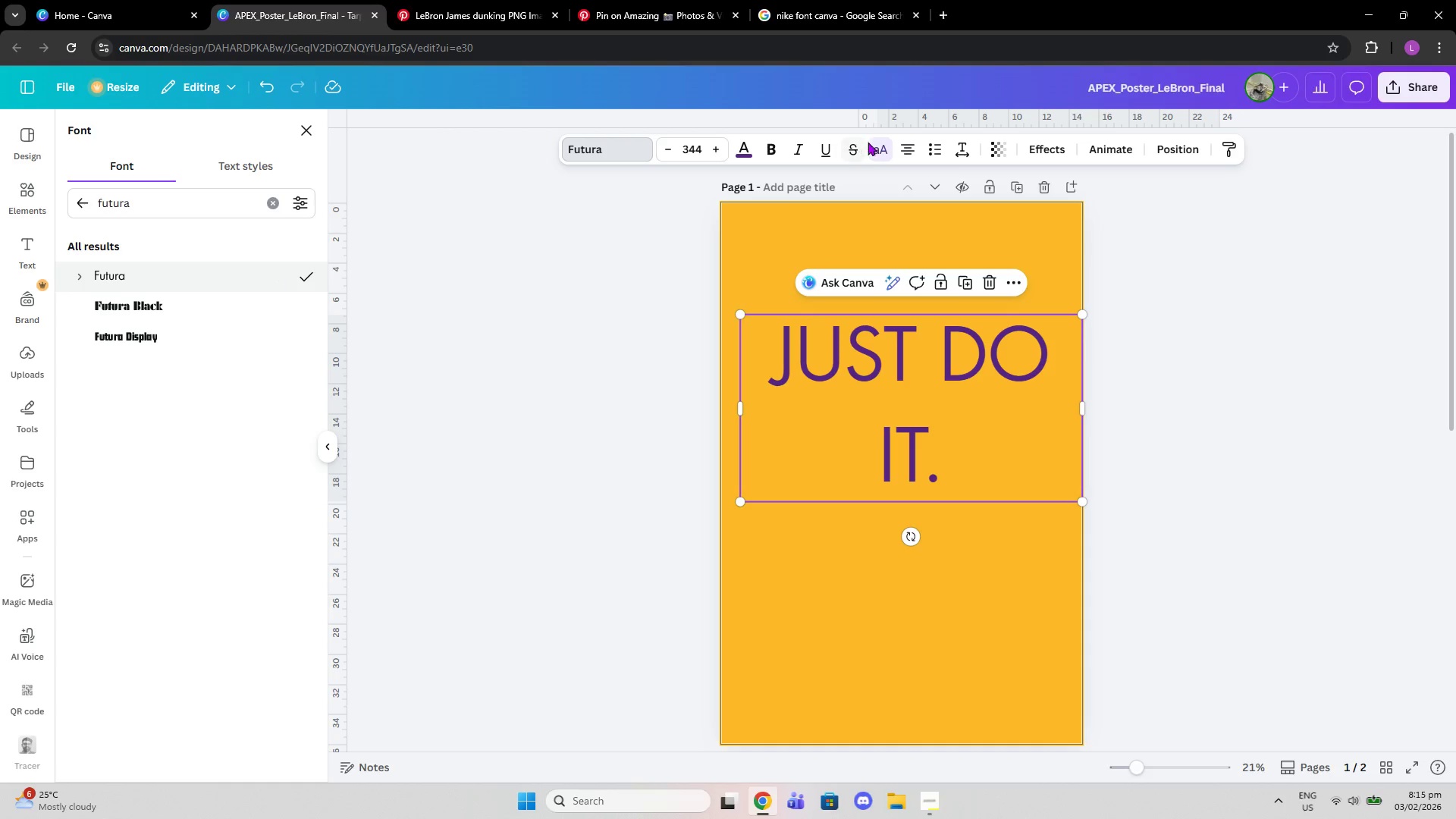 
left_click([774, 151])
 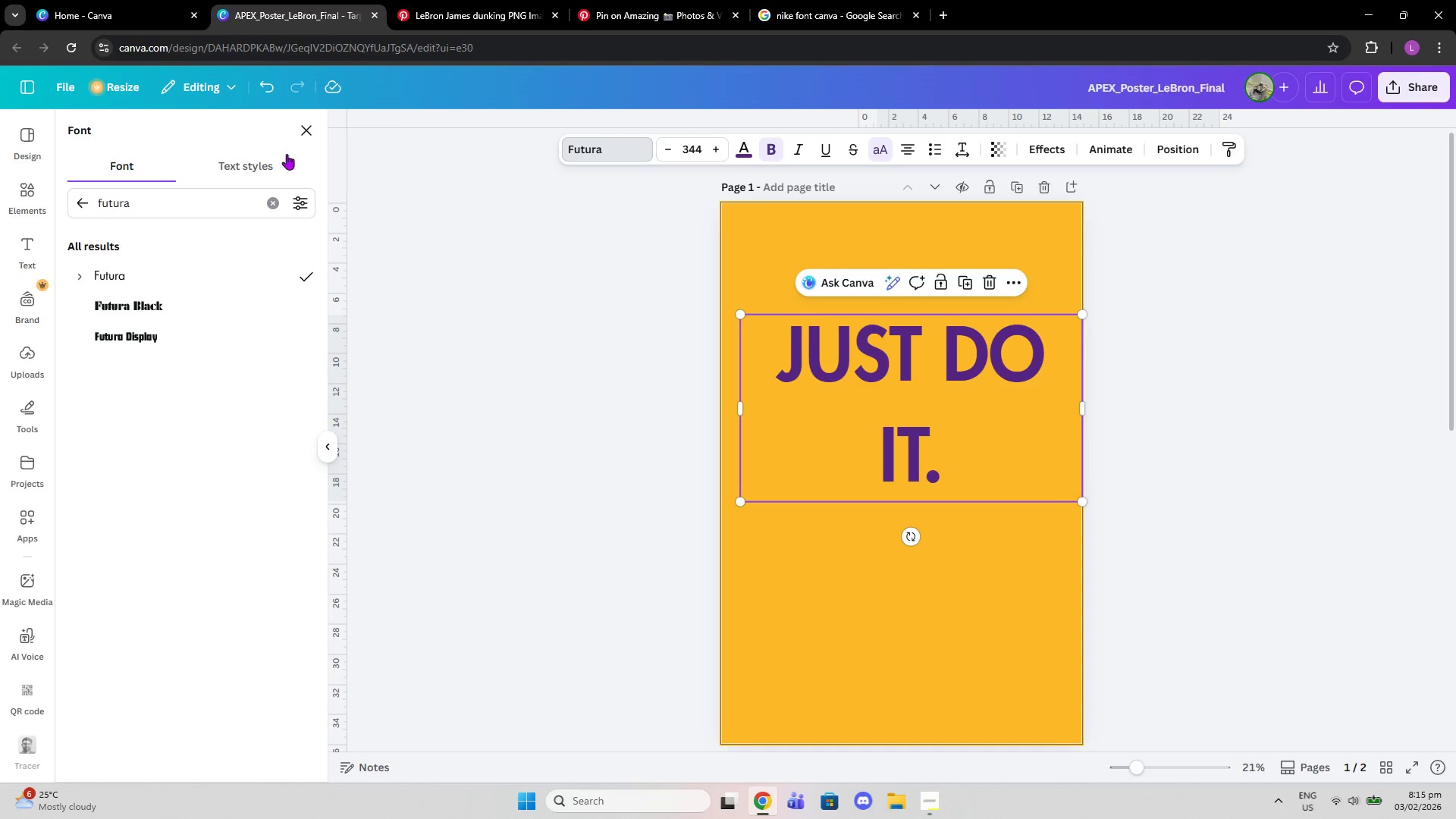 
wait(7.31)
 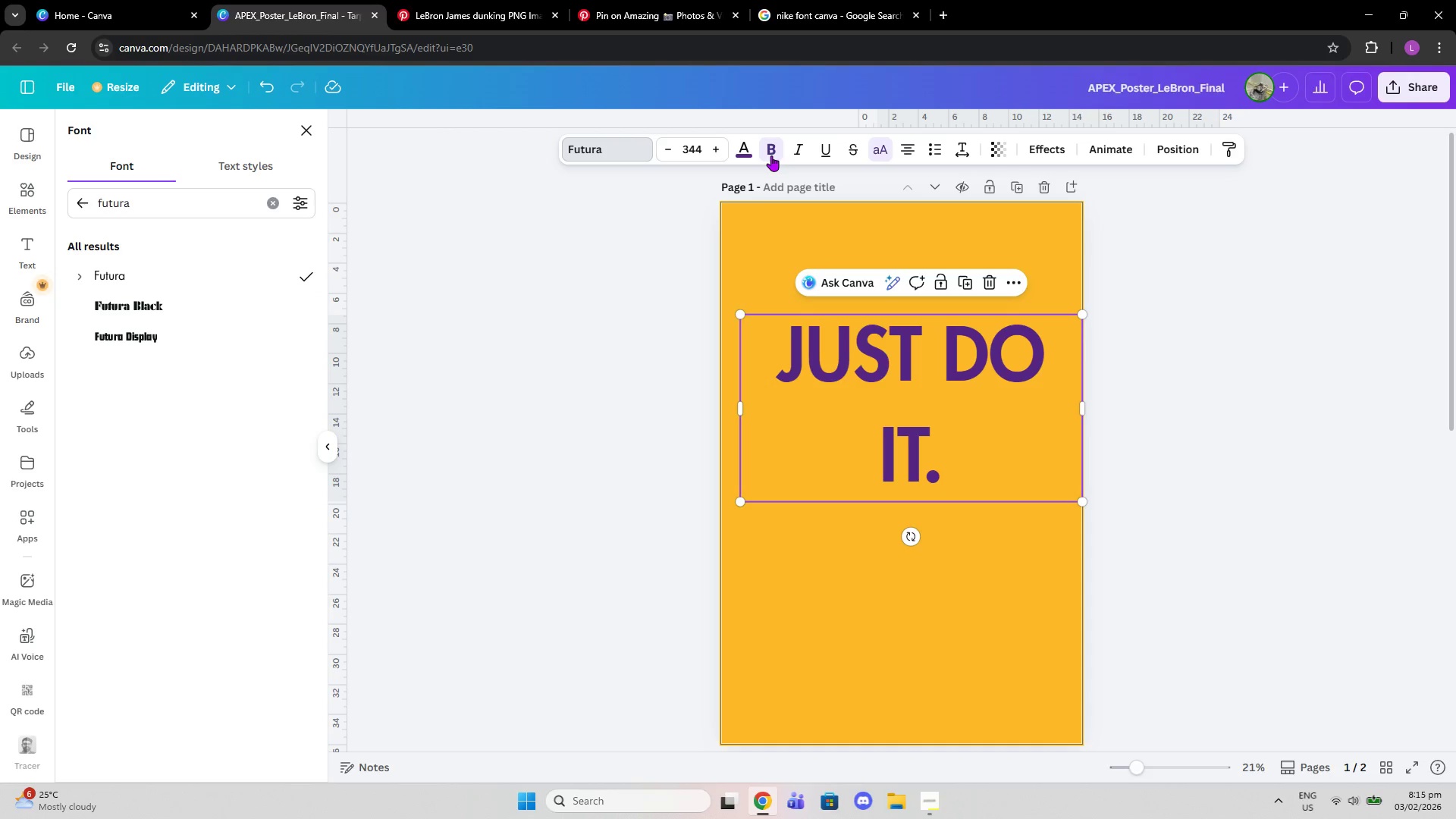 
key(Control+Z)
 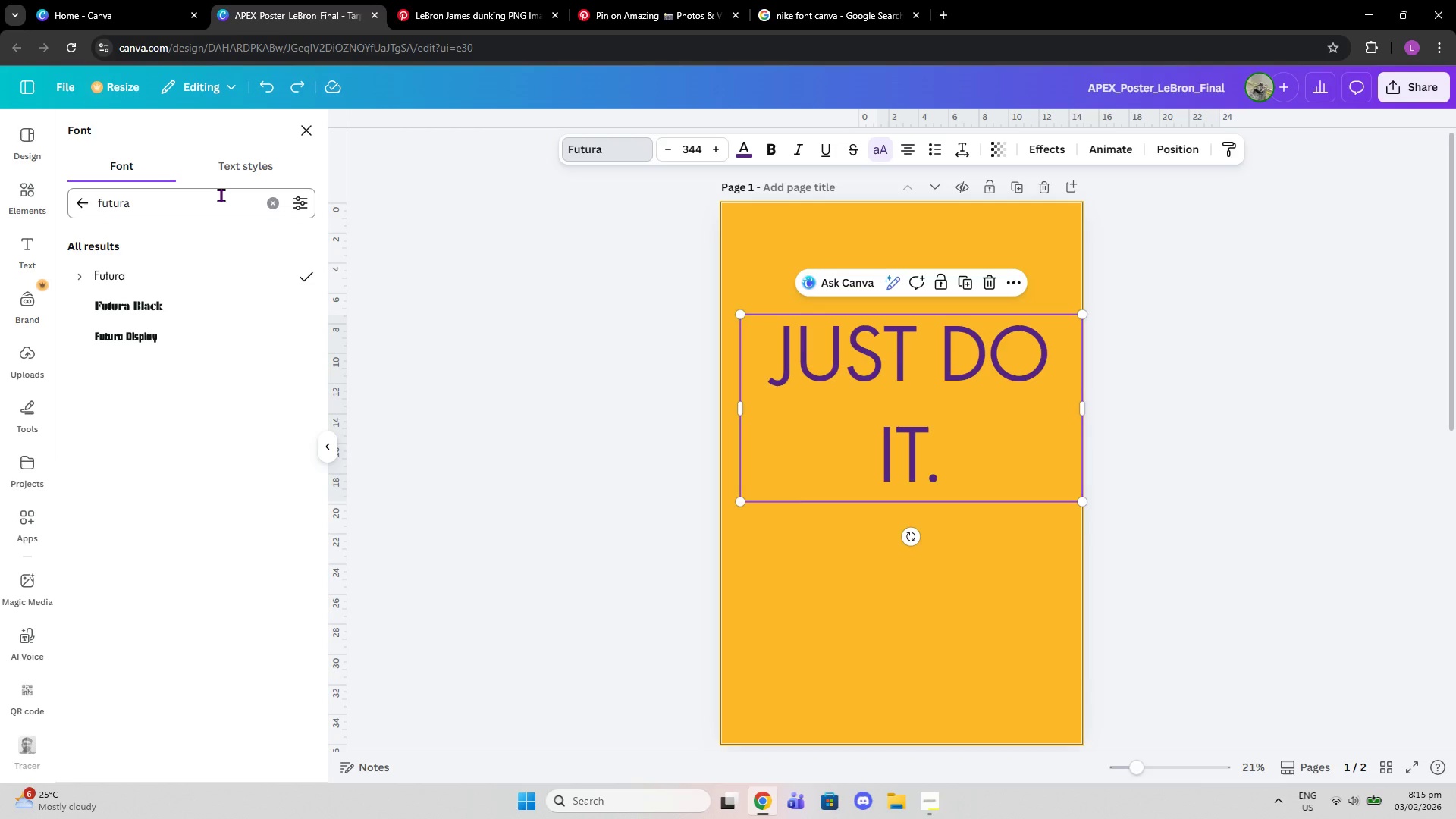 
key(Control+Z)
 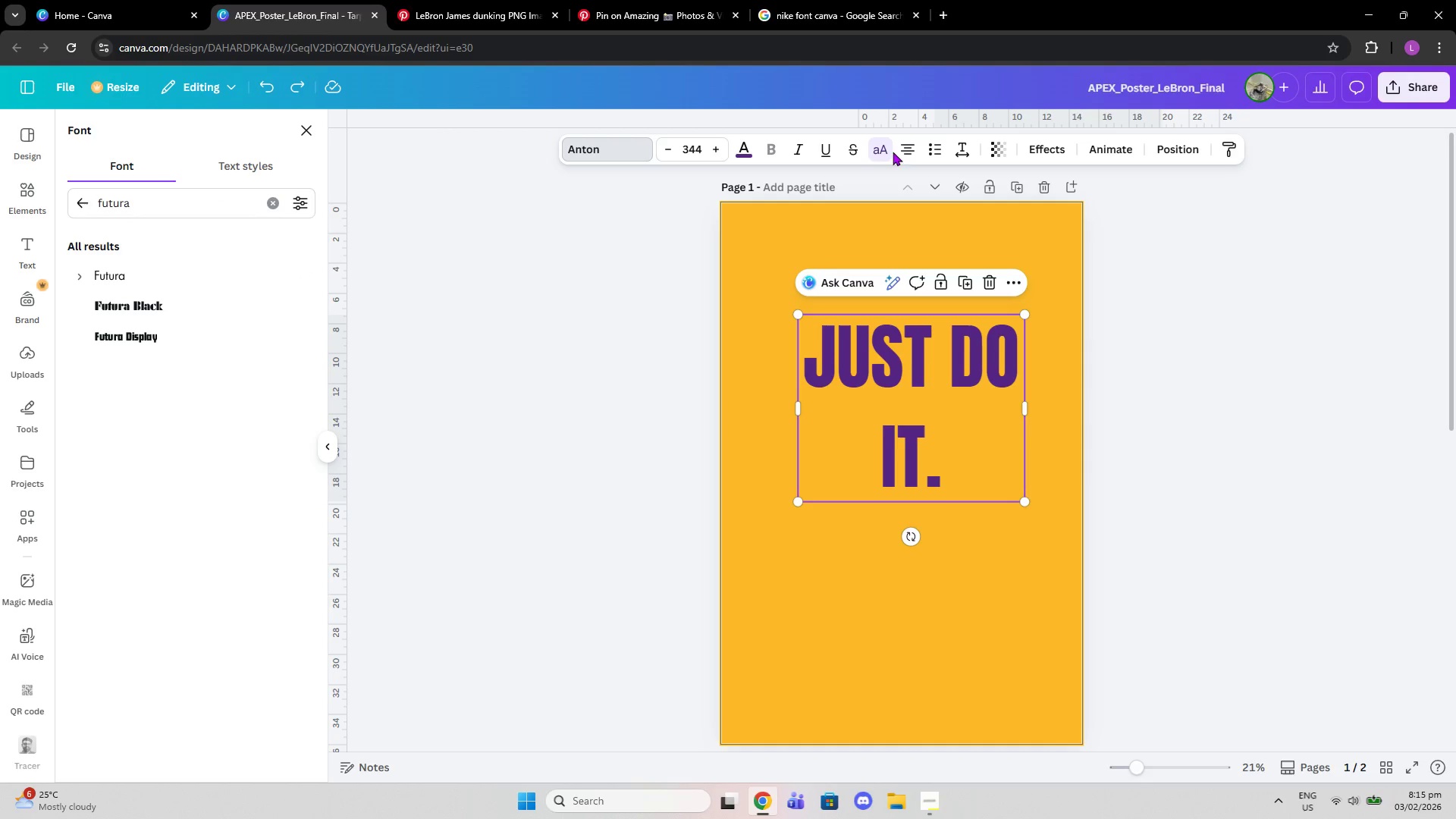 
left_click([794, 142])
 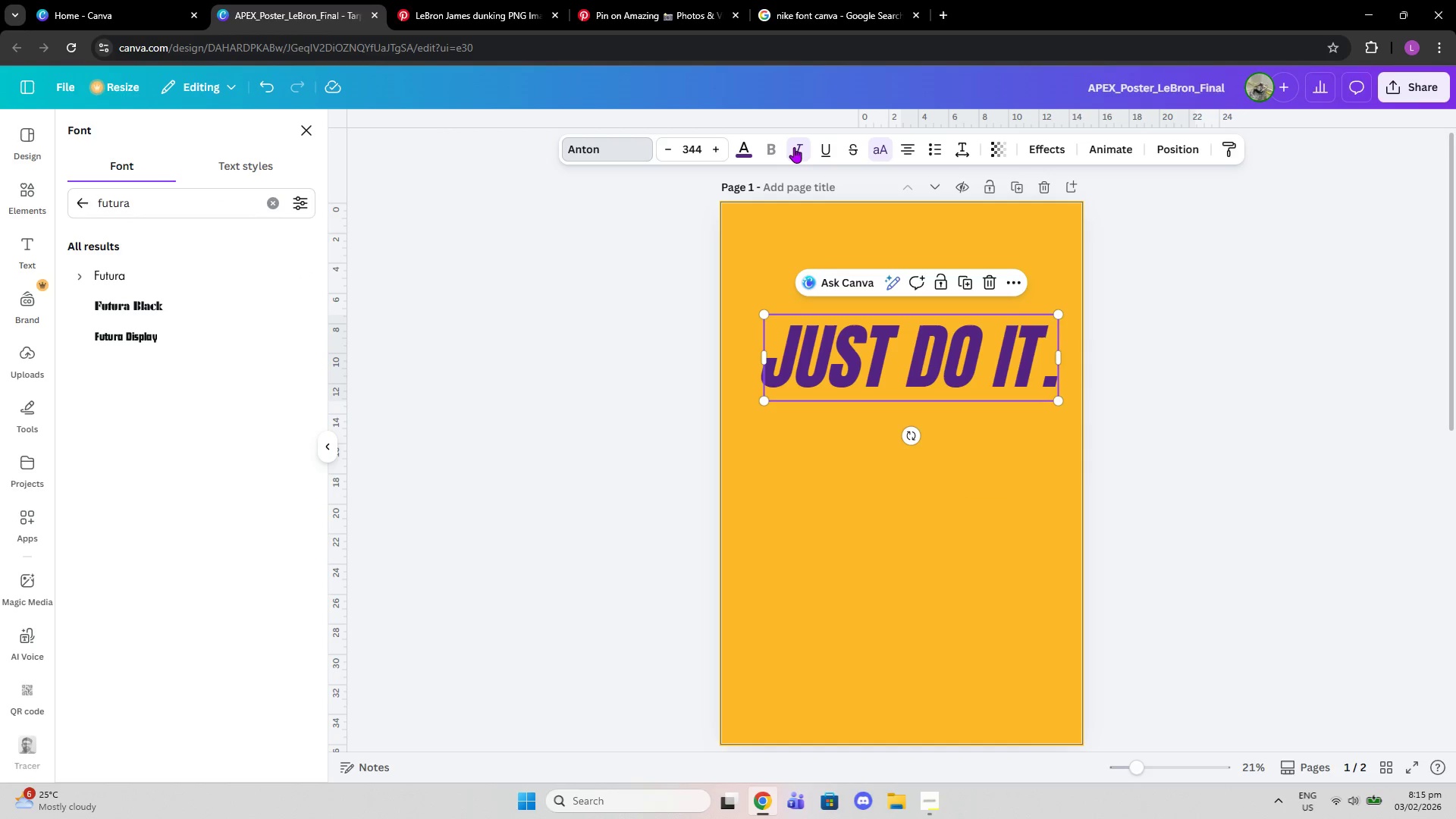 
left_click([794, 149])
 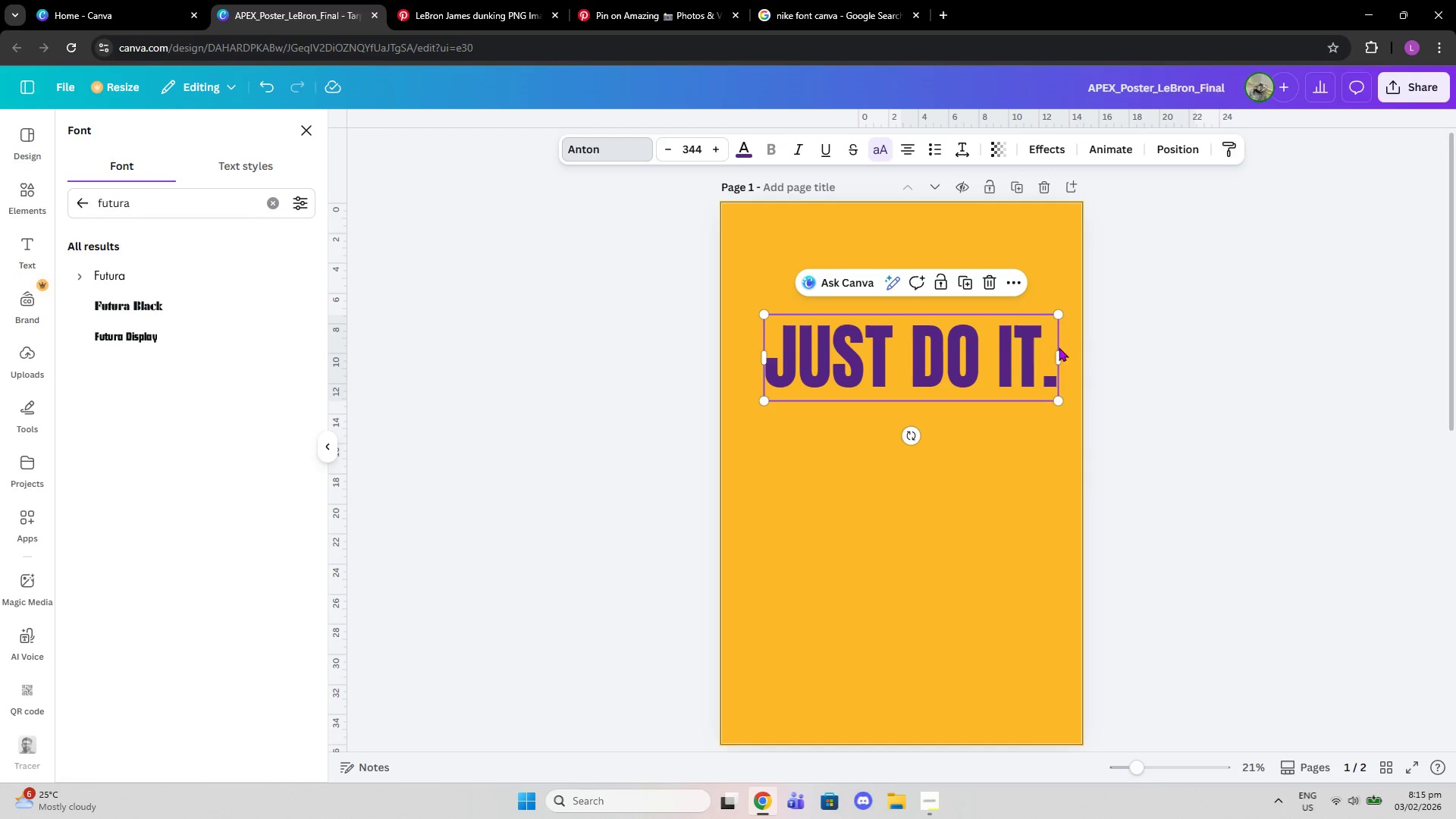 
left_click_drag(start_coordinate=[1062, 359], to_coordinate=[907, 328])
 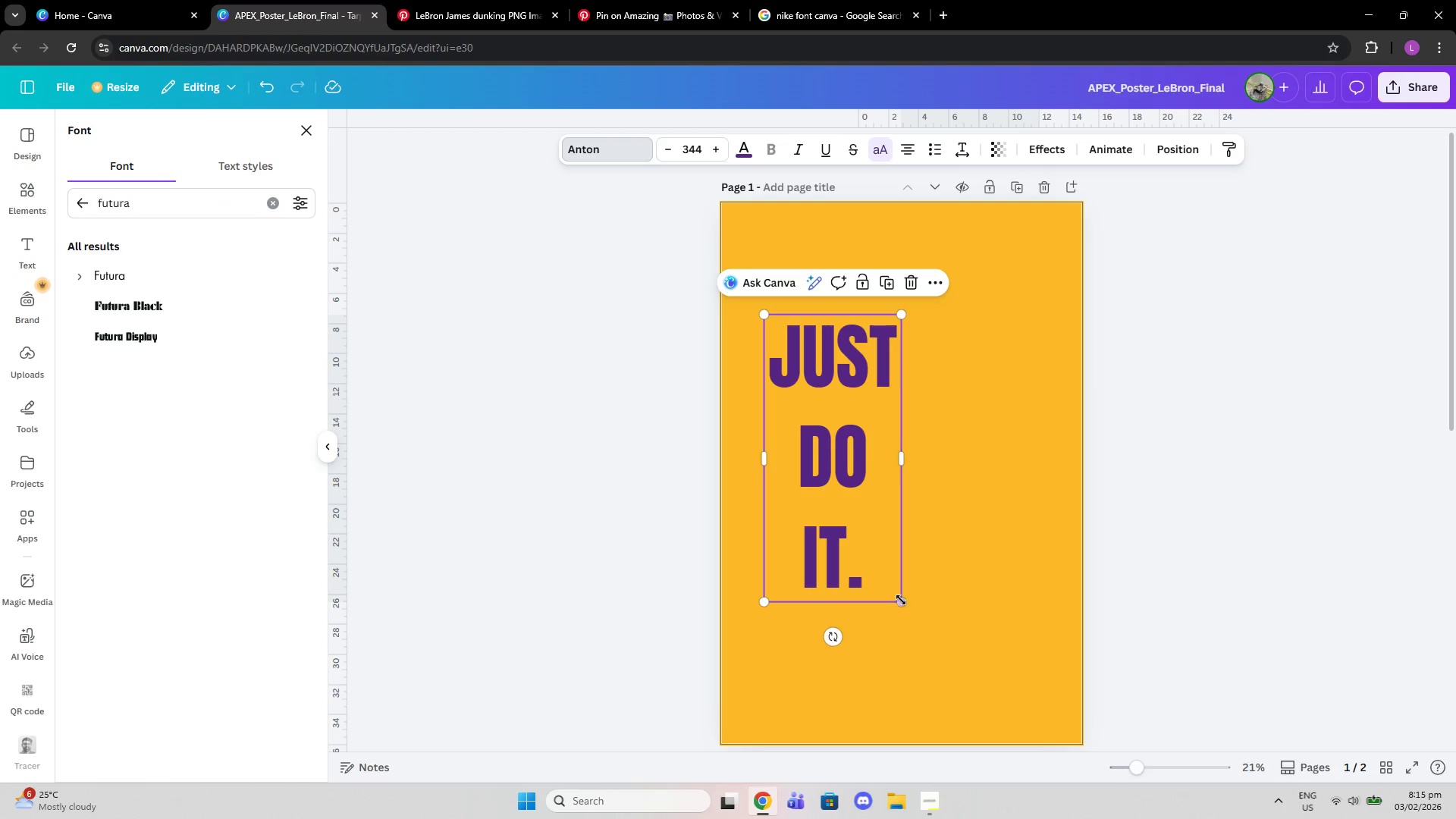 
left_click_drag(start_coordinate=[901, 604], to_coordinate=[1050, 701])
 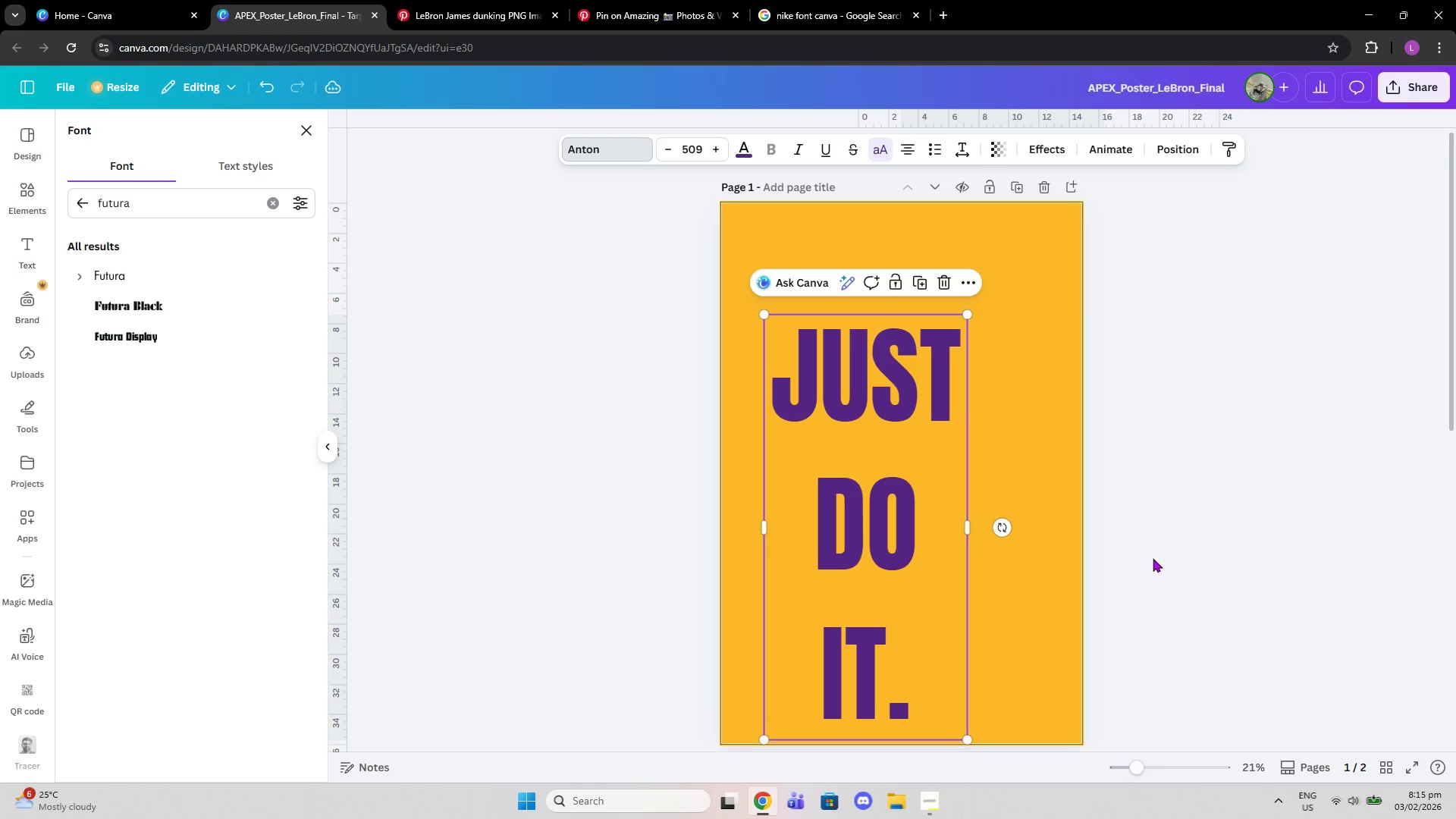 
scroll: coordinate [1153, 558], scroll_direction: down, amount: 1.0
 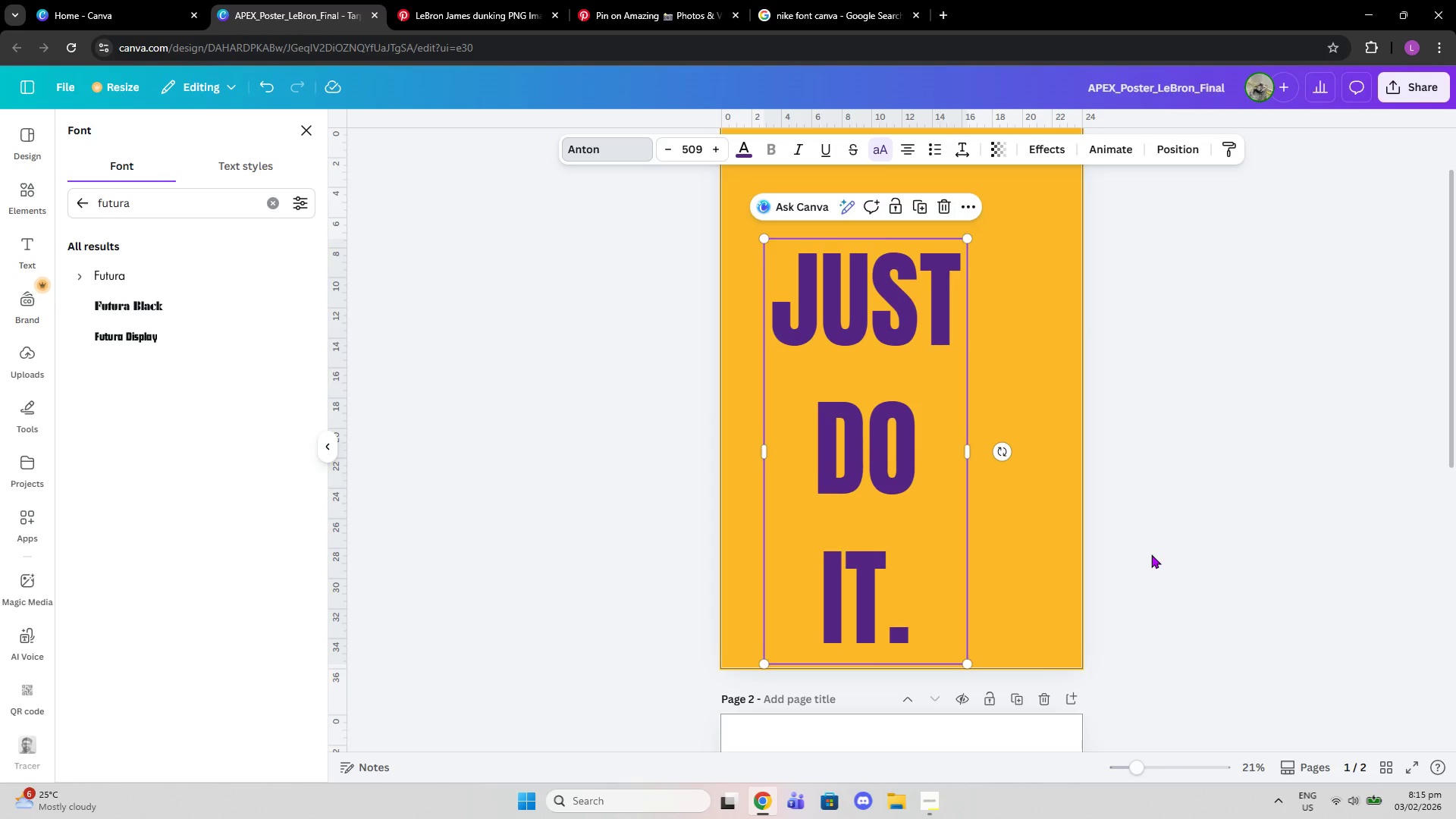 
scroll: coordinate [1151, 554], scroll_direction: up, amount: 1.0
 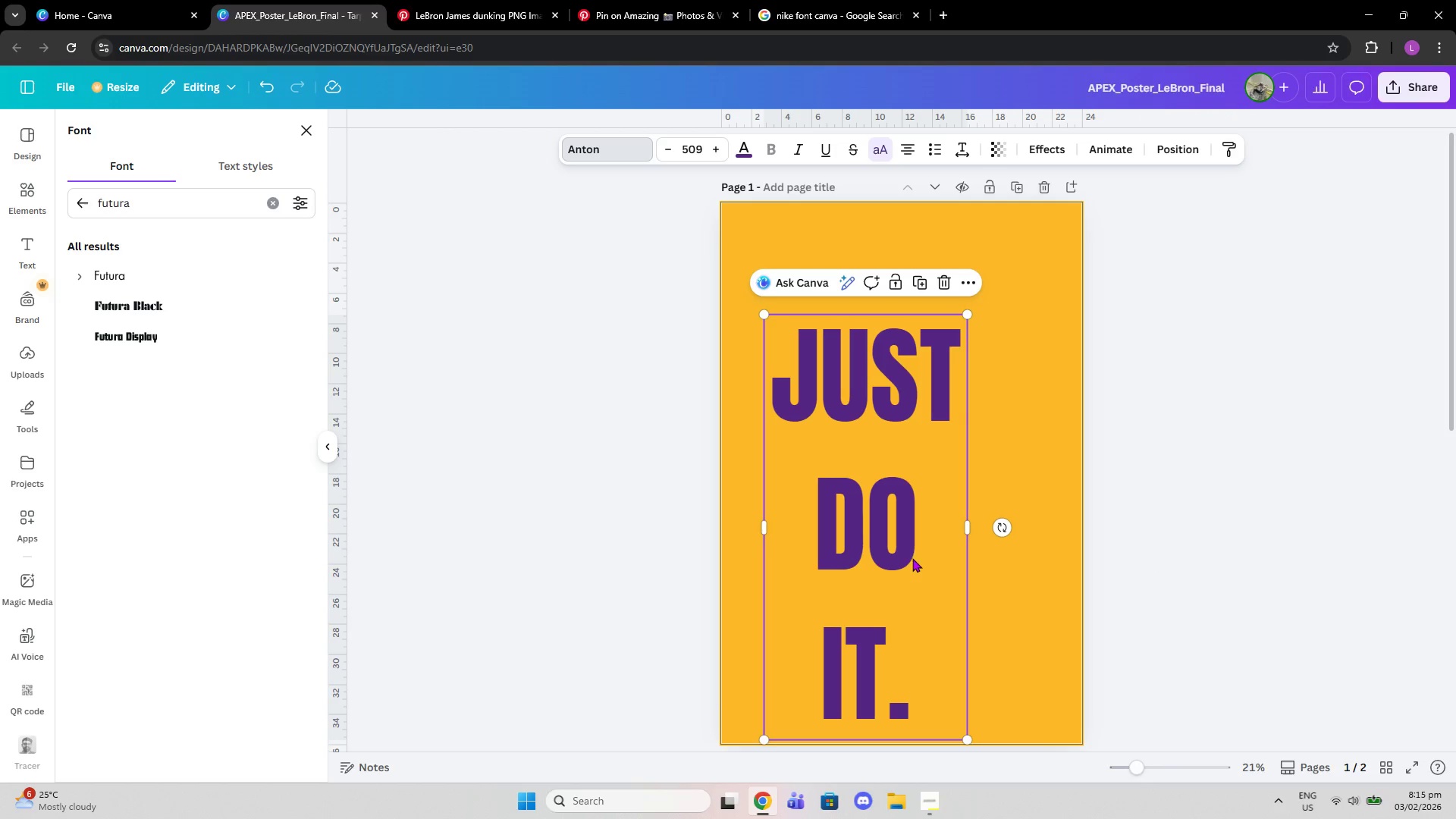 
left_click_drag(start_coordinate=[912, 558], to_coordinate=[947, 482])
 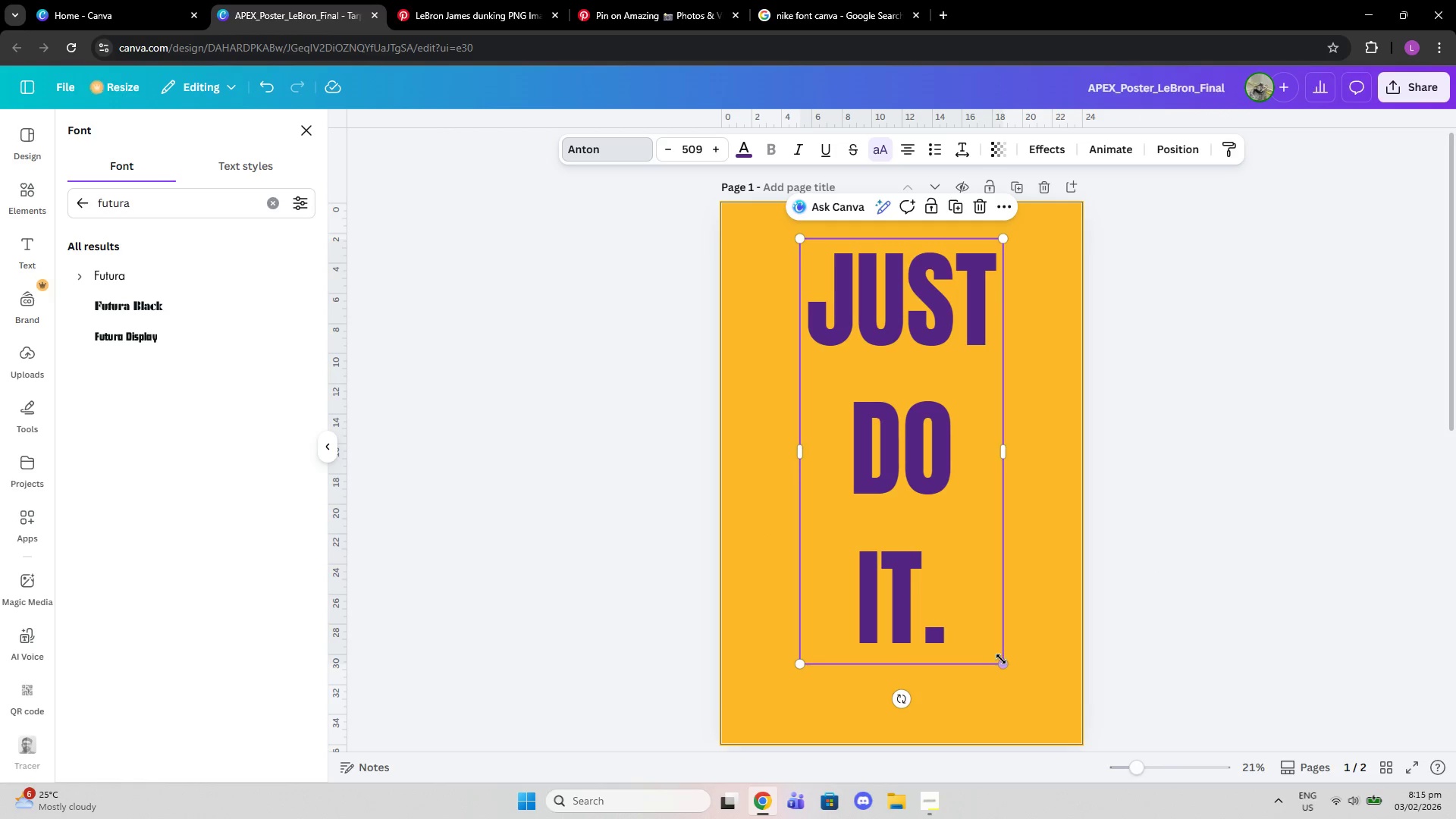 
left_click_drag(start_coordinate=[1001, 659], to_coordinate=[959, 610])
 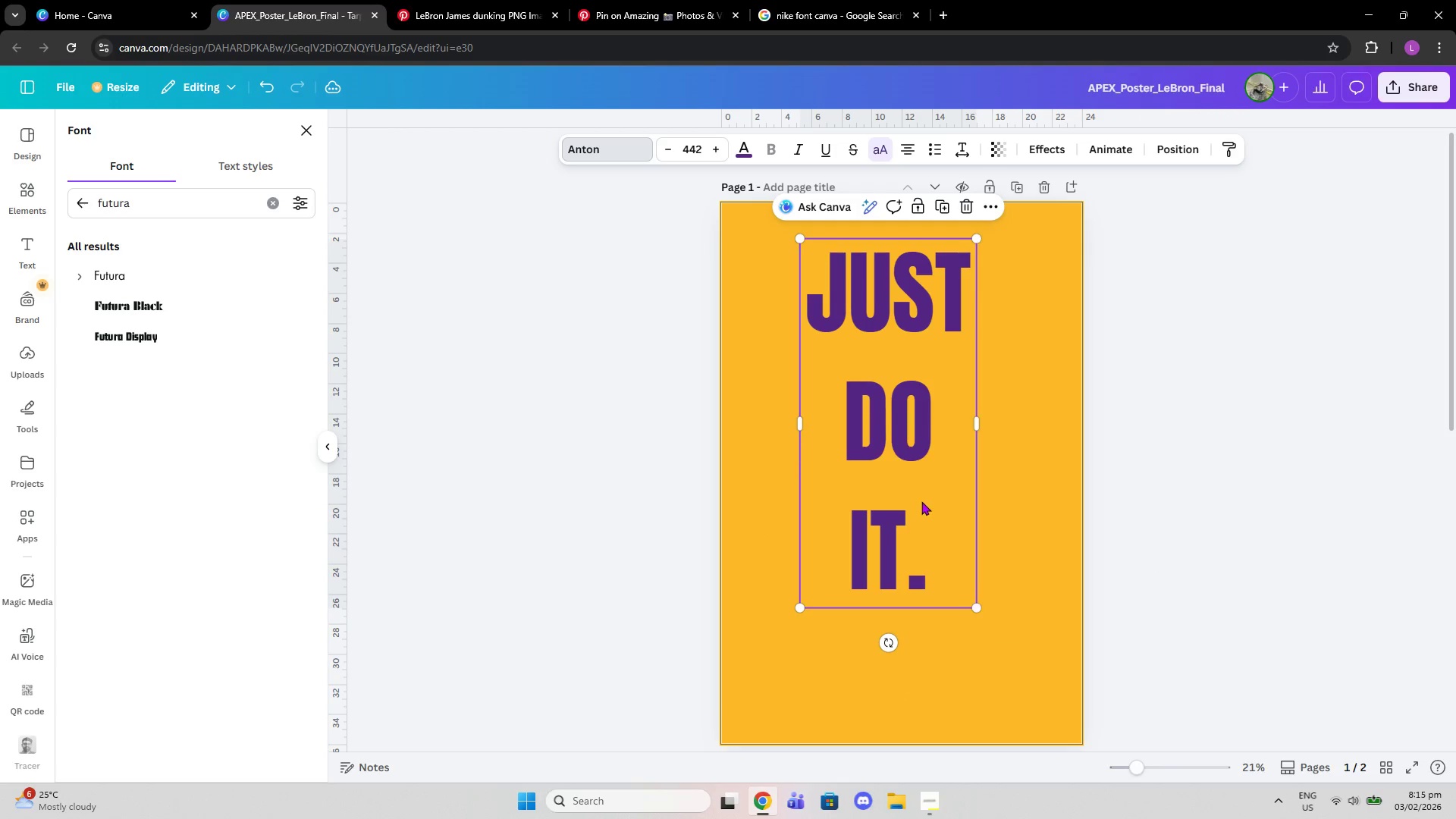 
left_click_drag(start_coordinate=[921, 501], to_coordinate=[933, 553])
 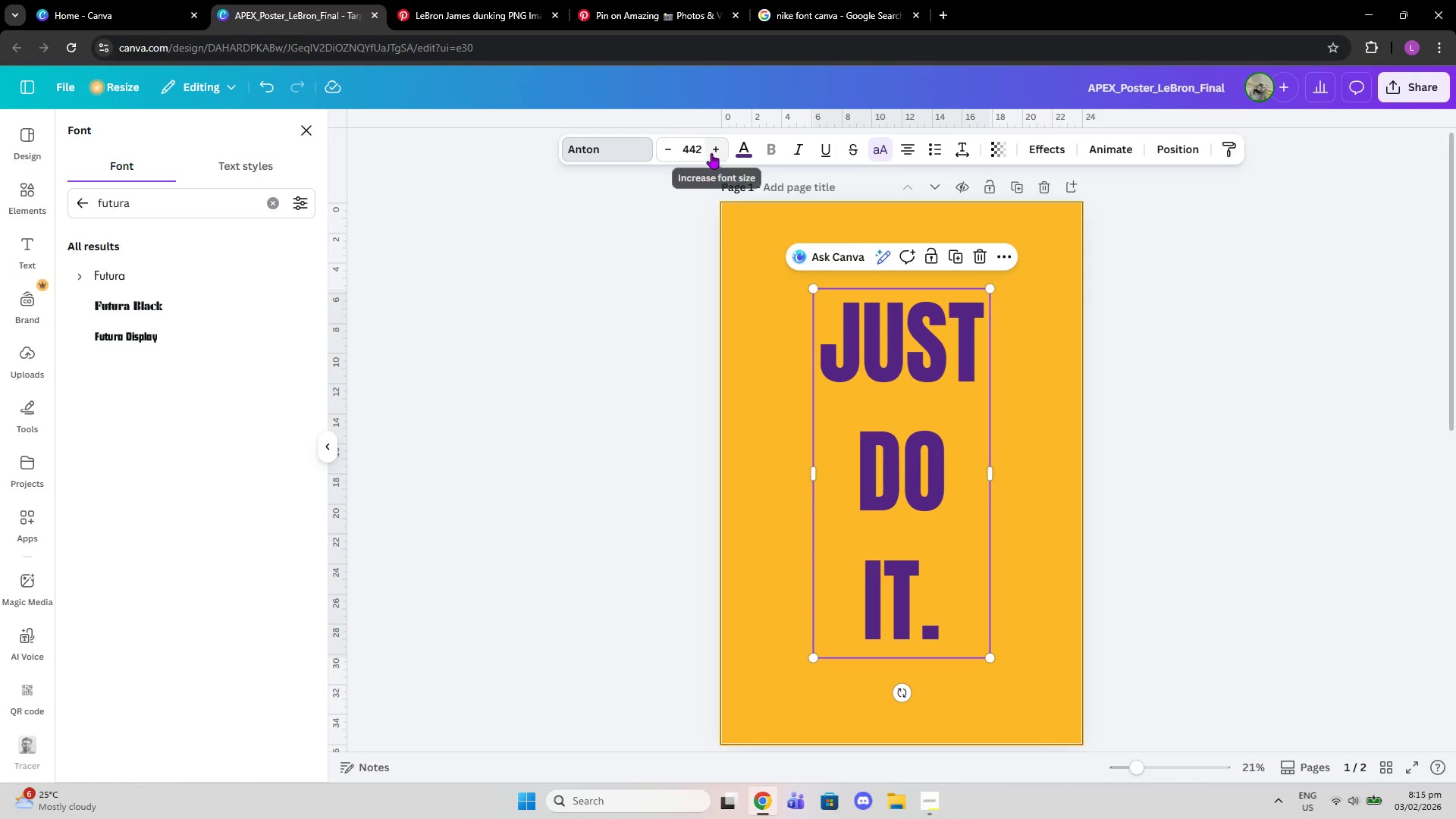 
double_click([713, 153])
 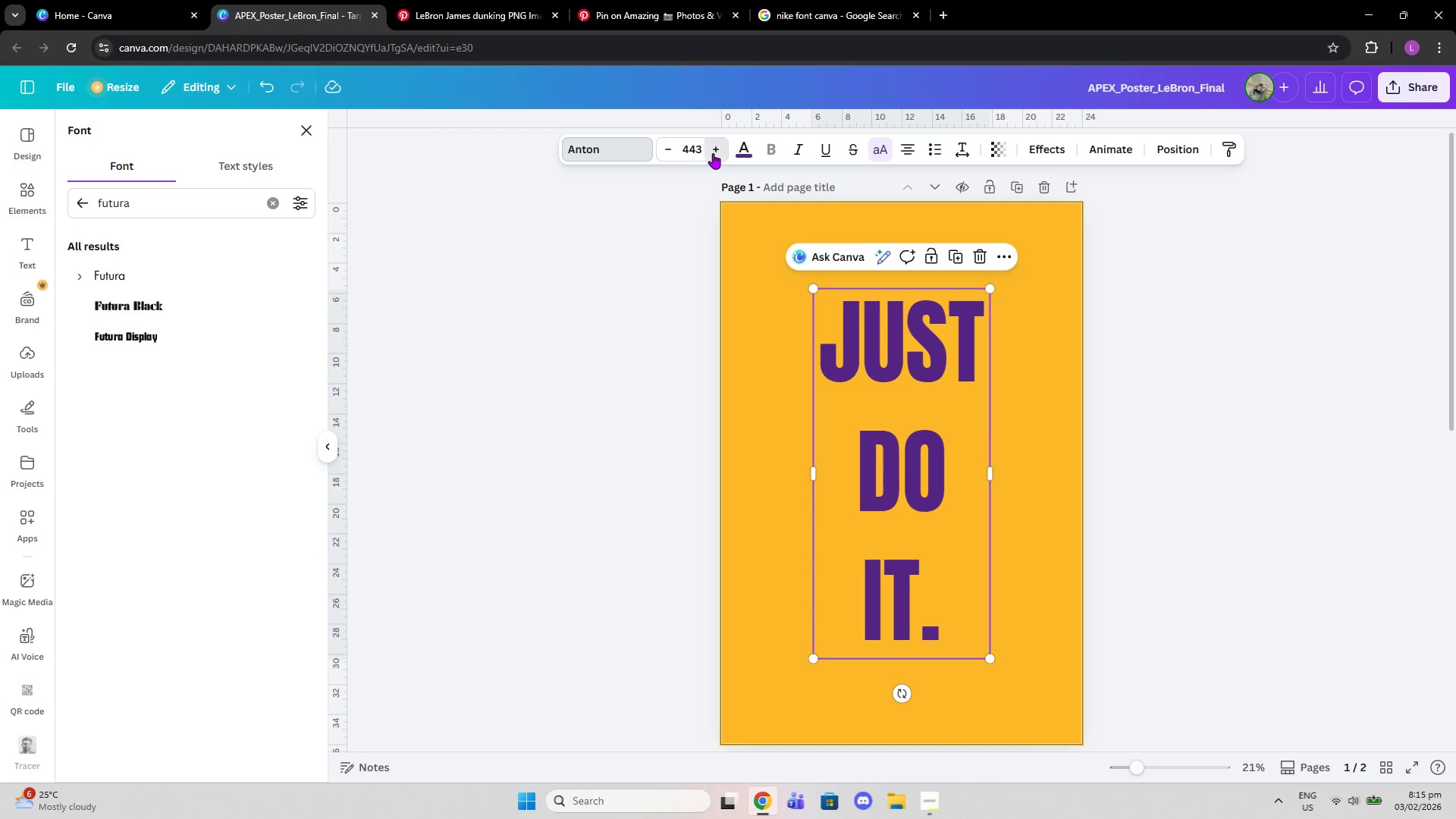 
triple_click([713, 153])
 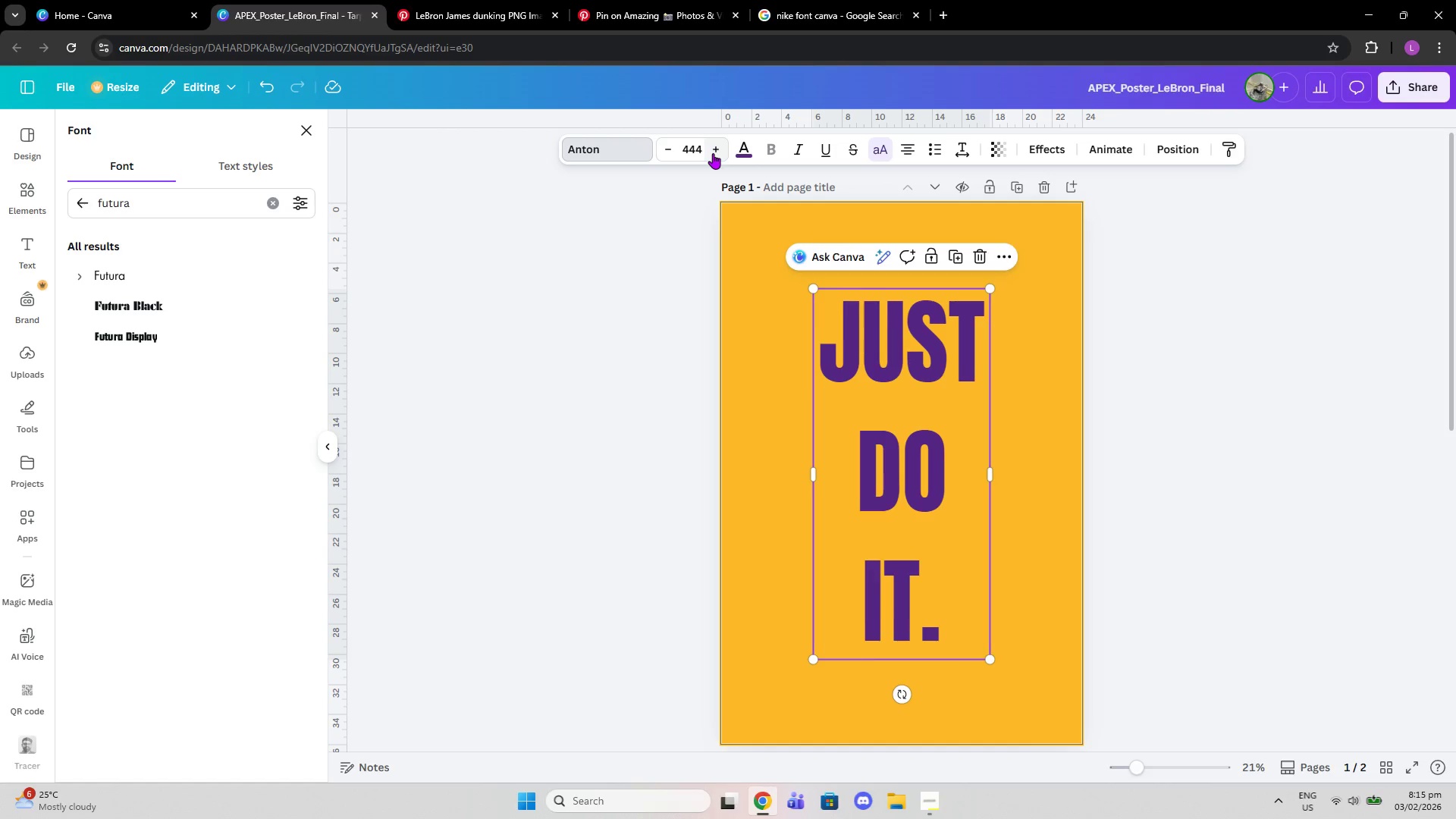 
triple_click([713, 153])
 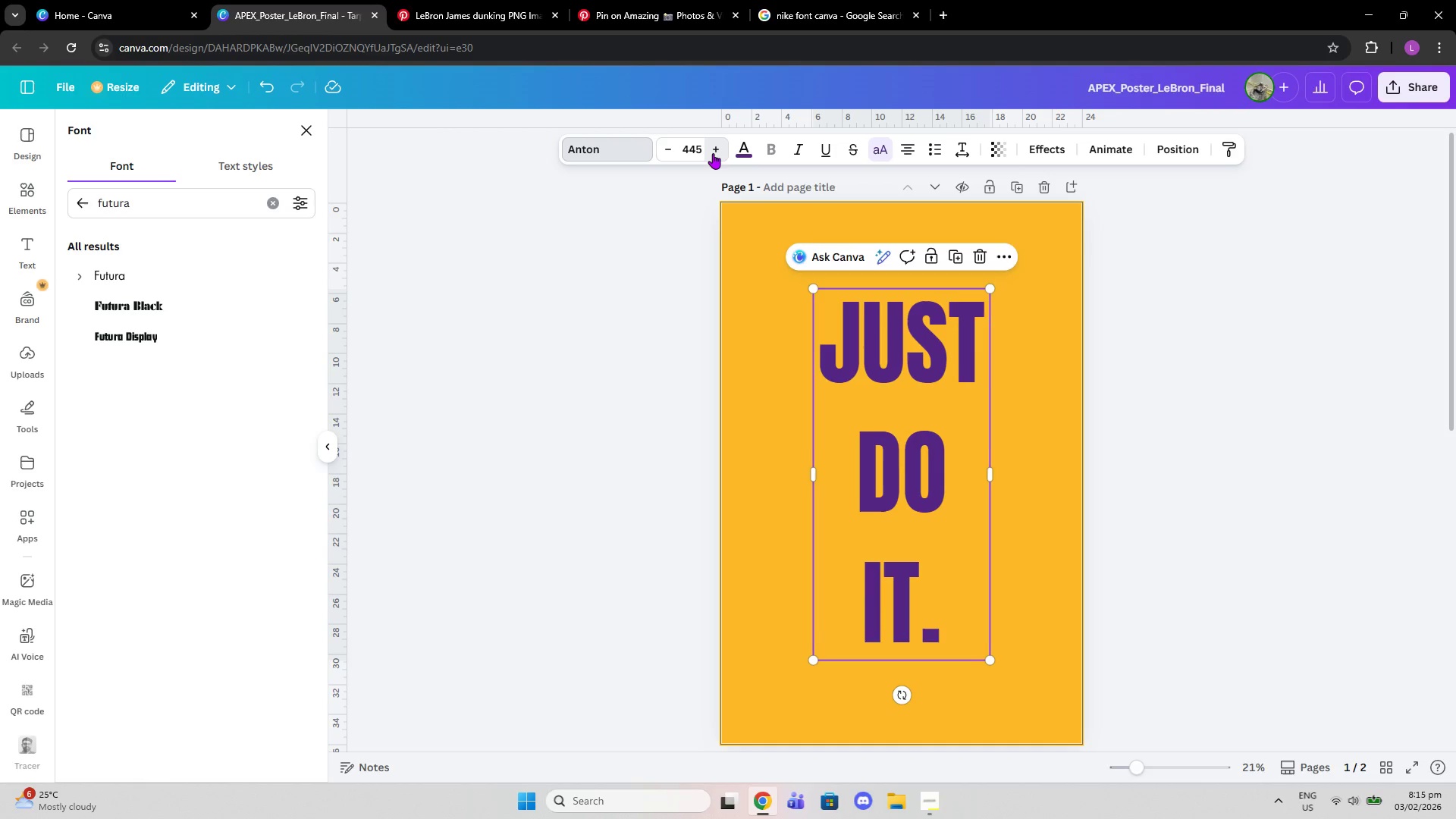 
triple_click([713, 153])
 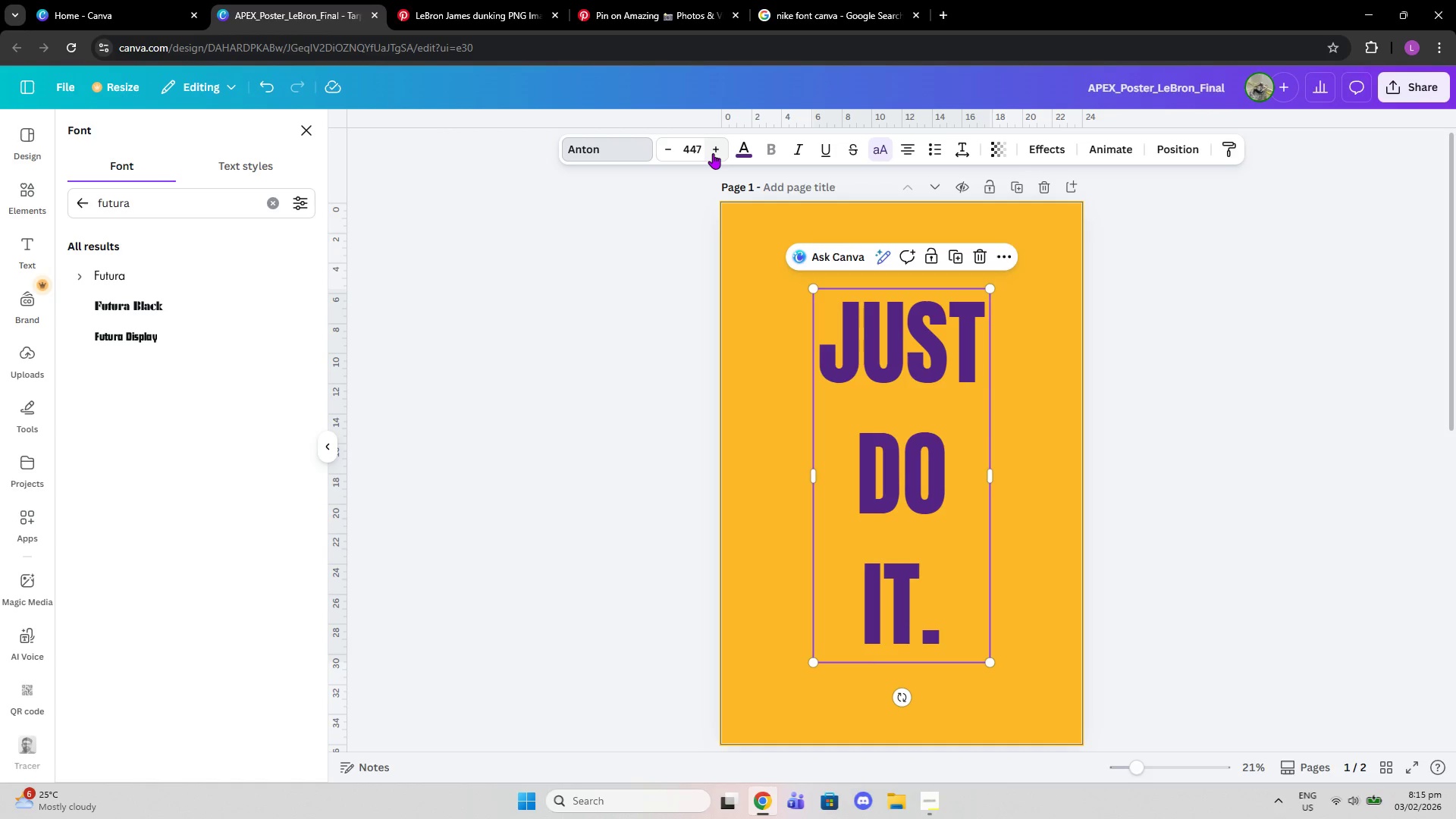 
triple_click([713, 153])
 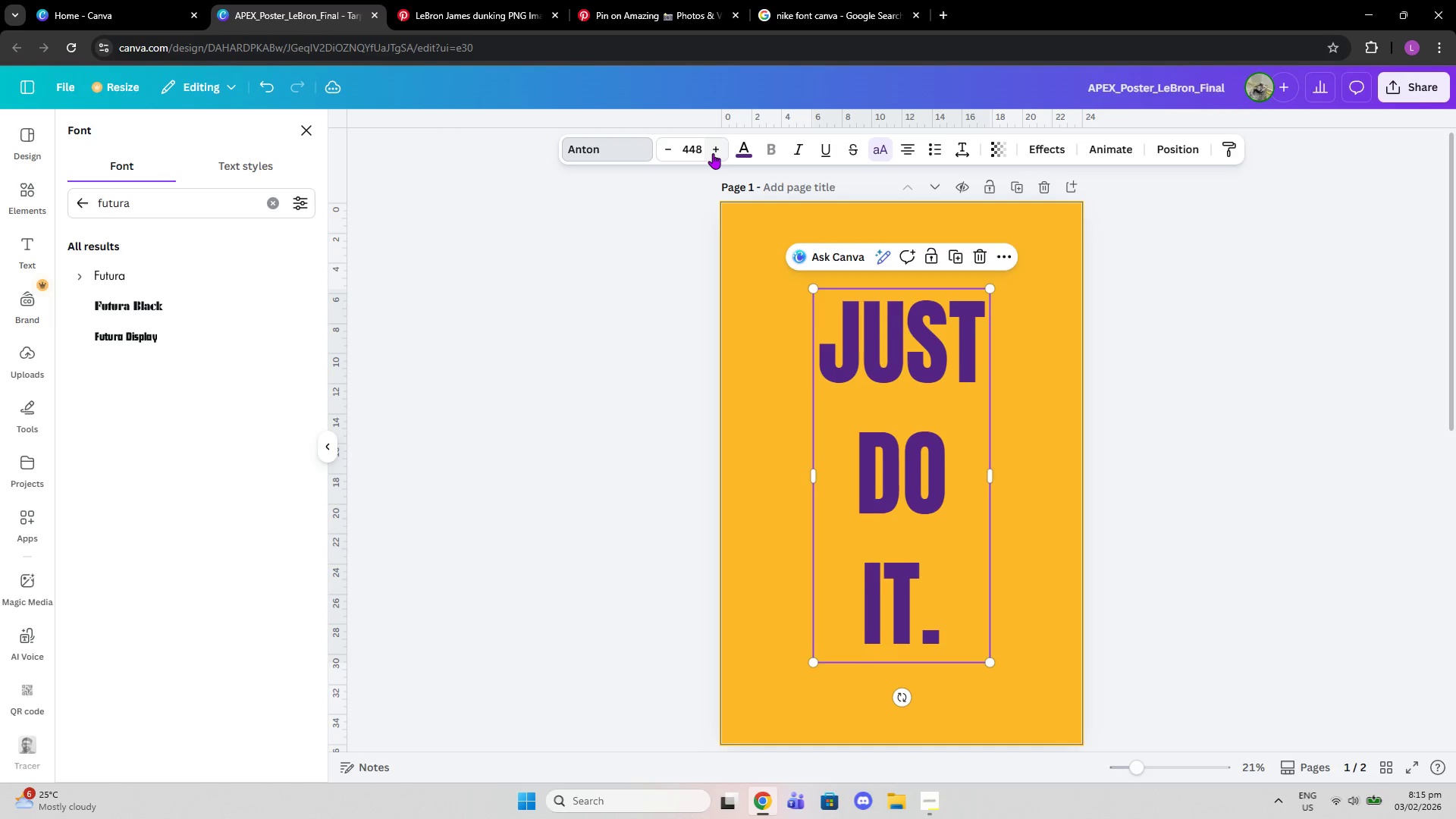 
triple_click([713, 153])
 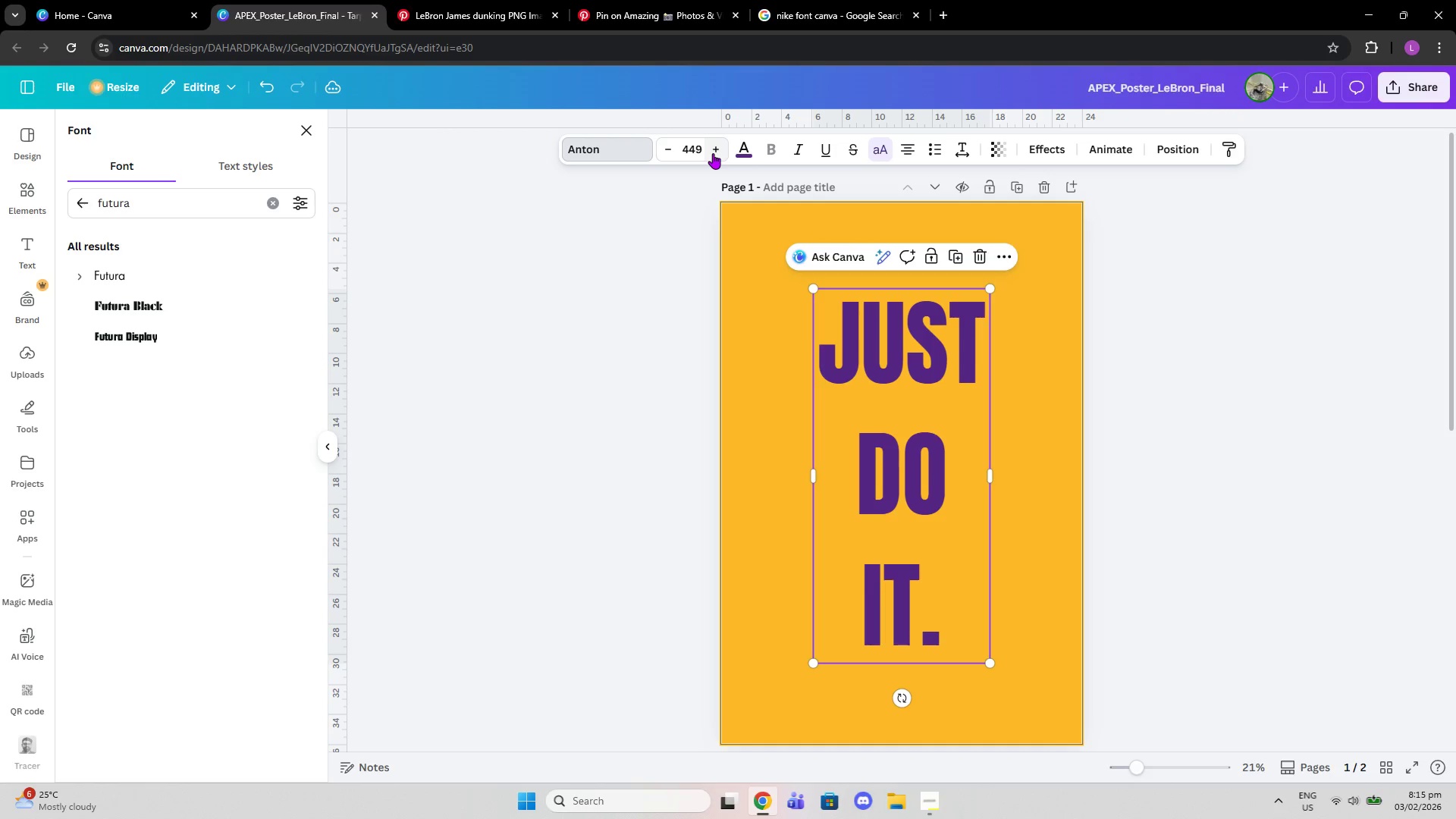 
left_click([713, 153])
 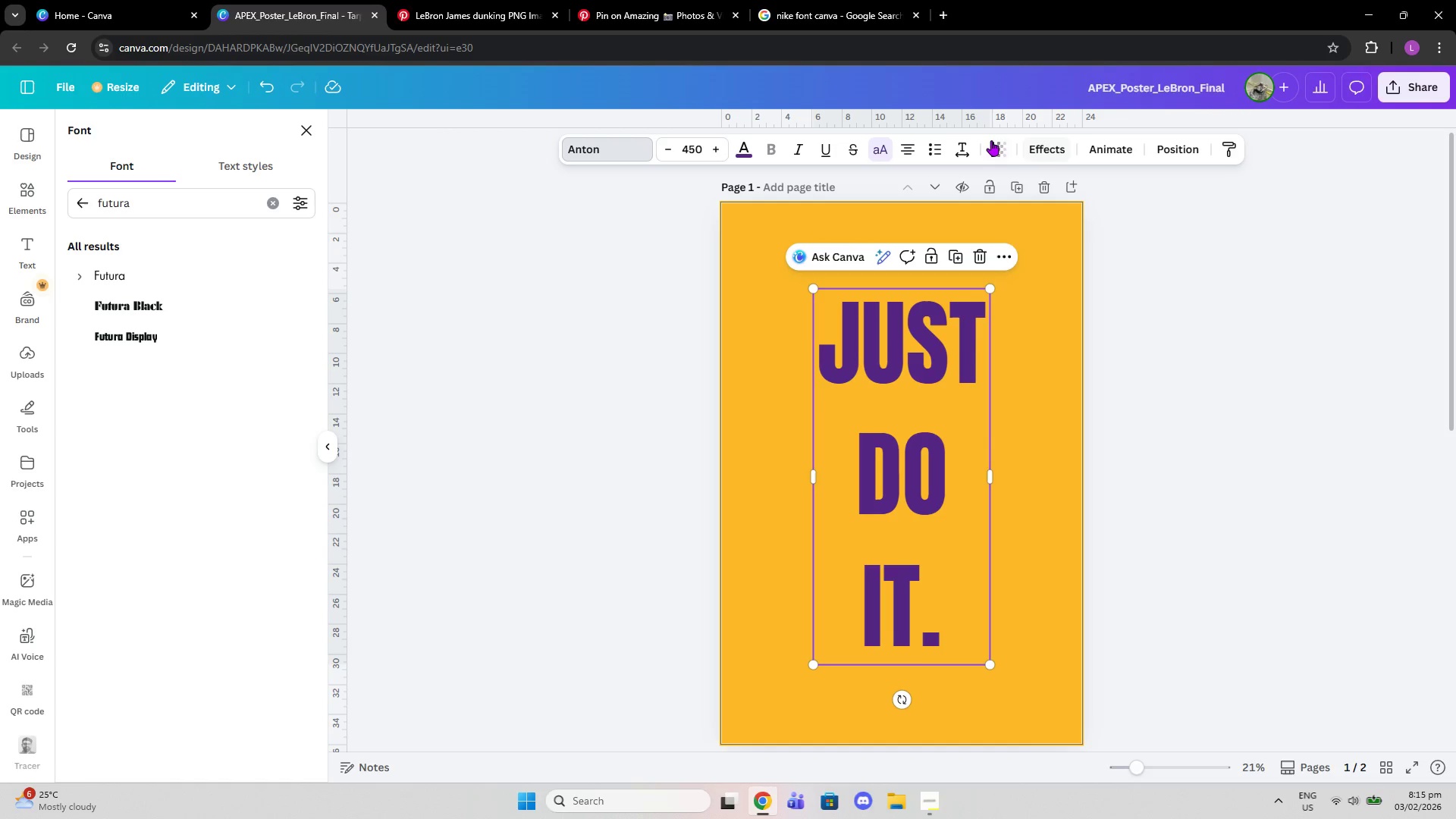 
left_click([963, 146])
 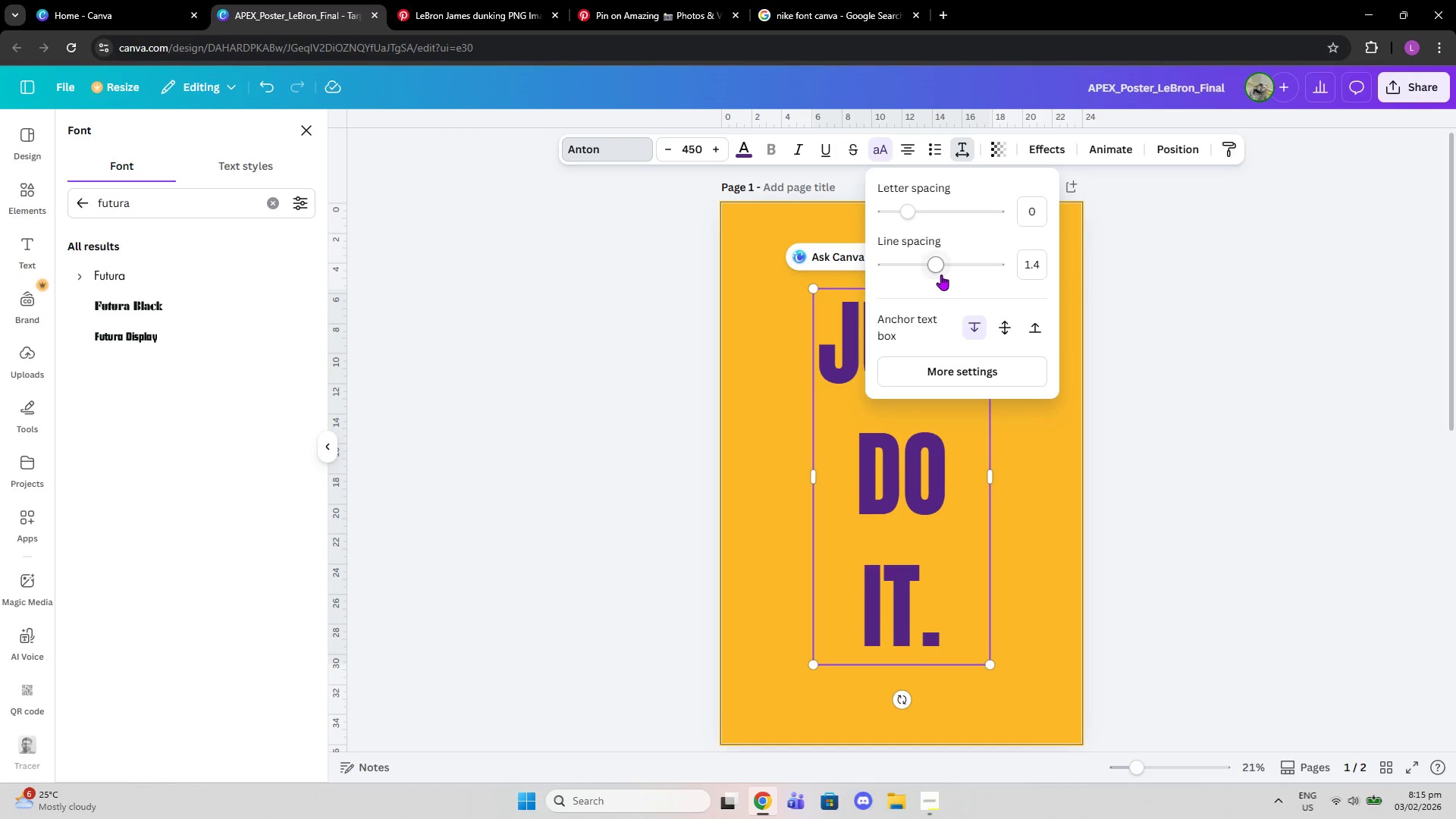 
left_click_drag(start_coordinate=[935, 274], to_coordinate=[917, 272])
 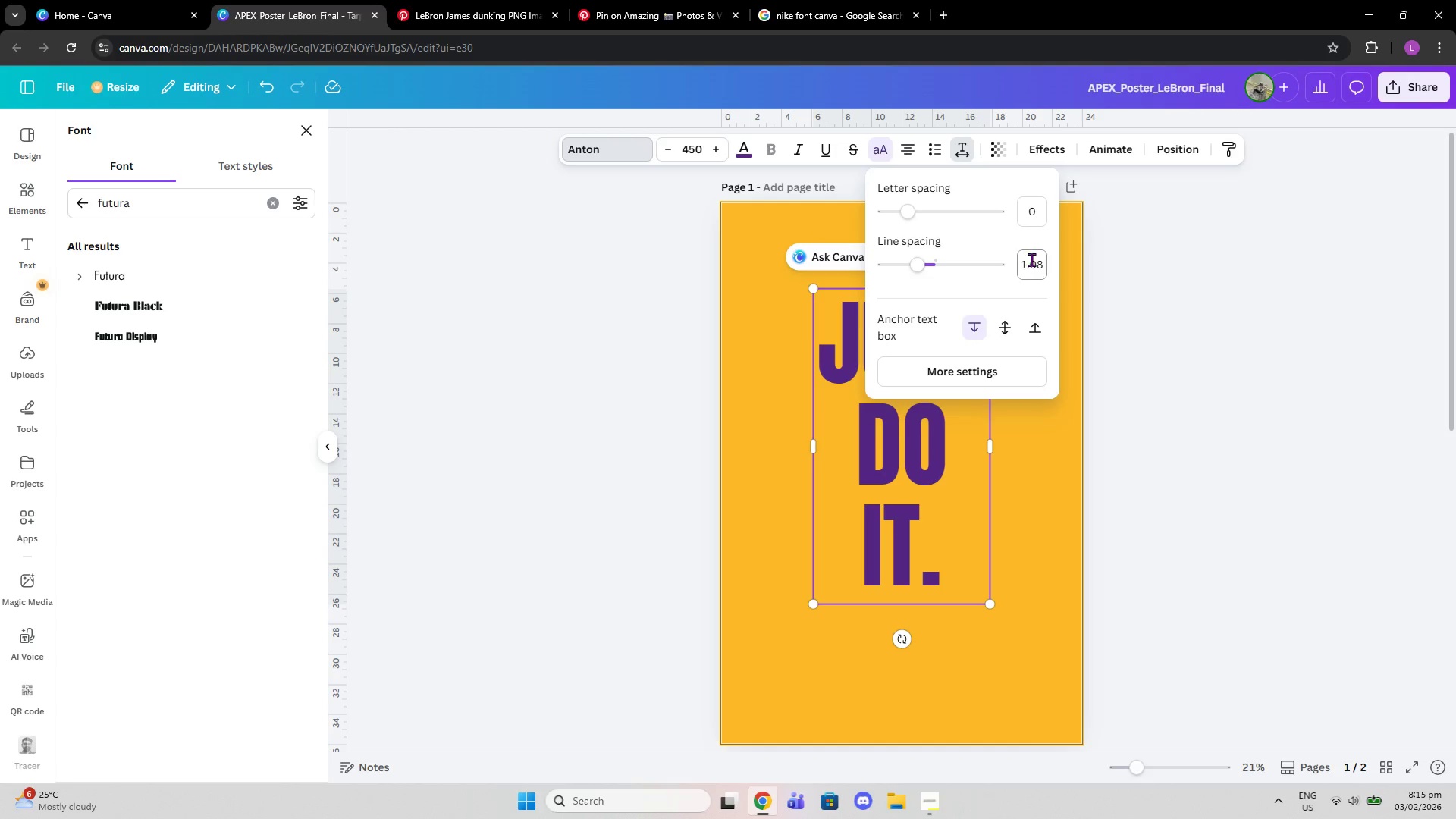 
left_click([1031, 259])
 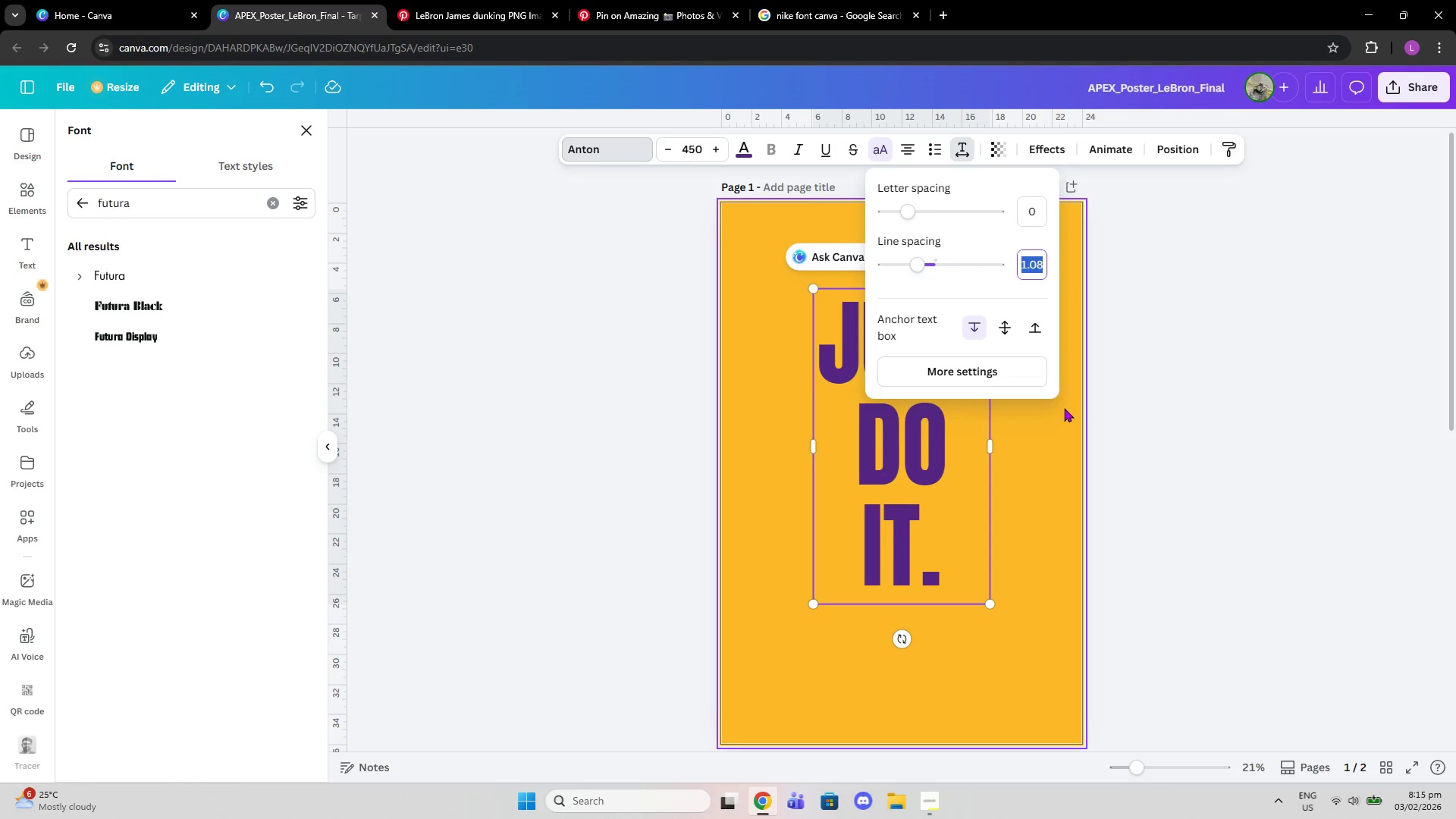 
type(1.10)
 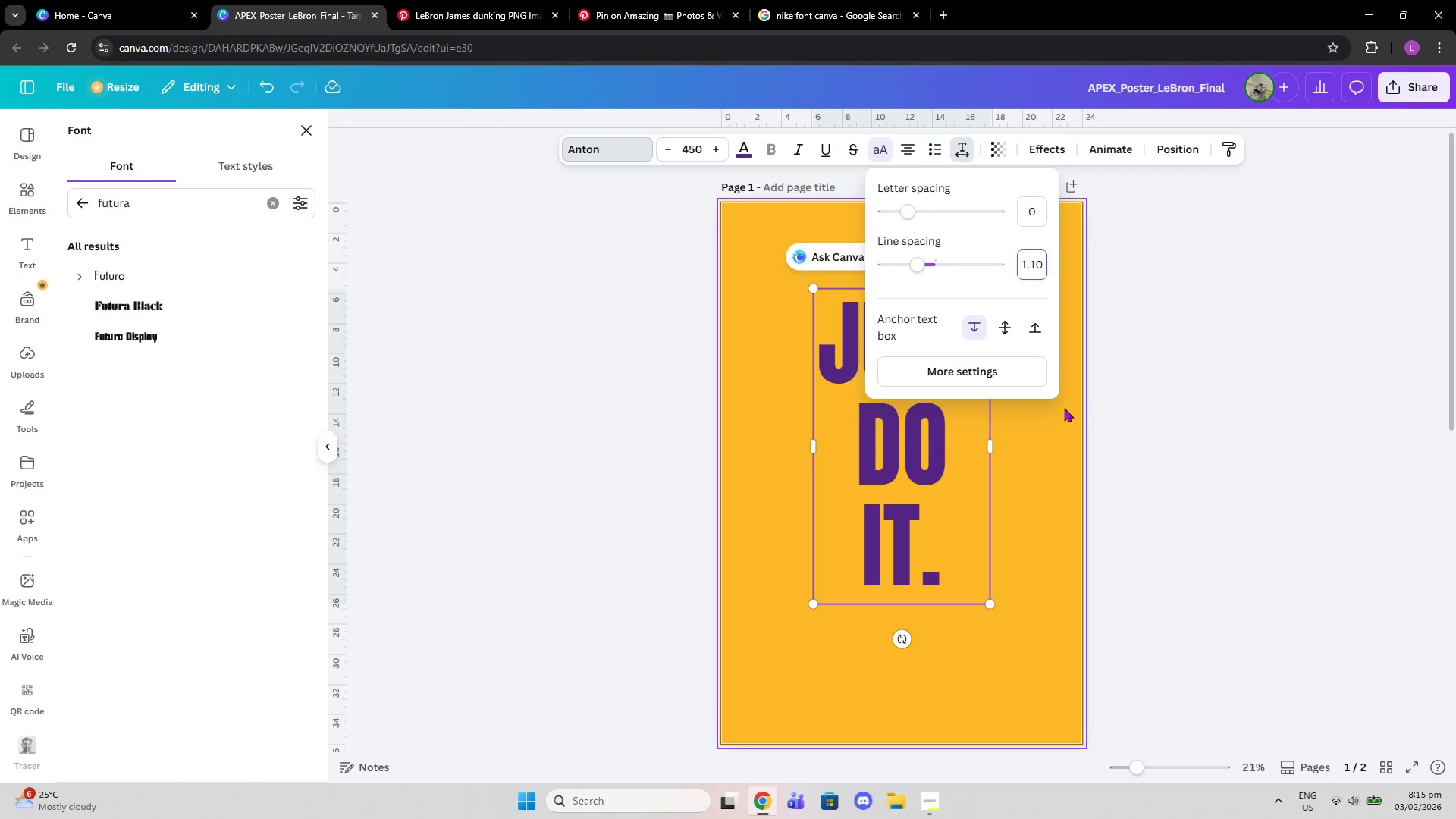 
key(Enter)
 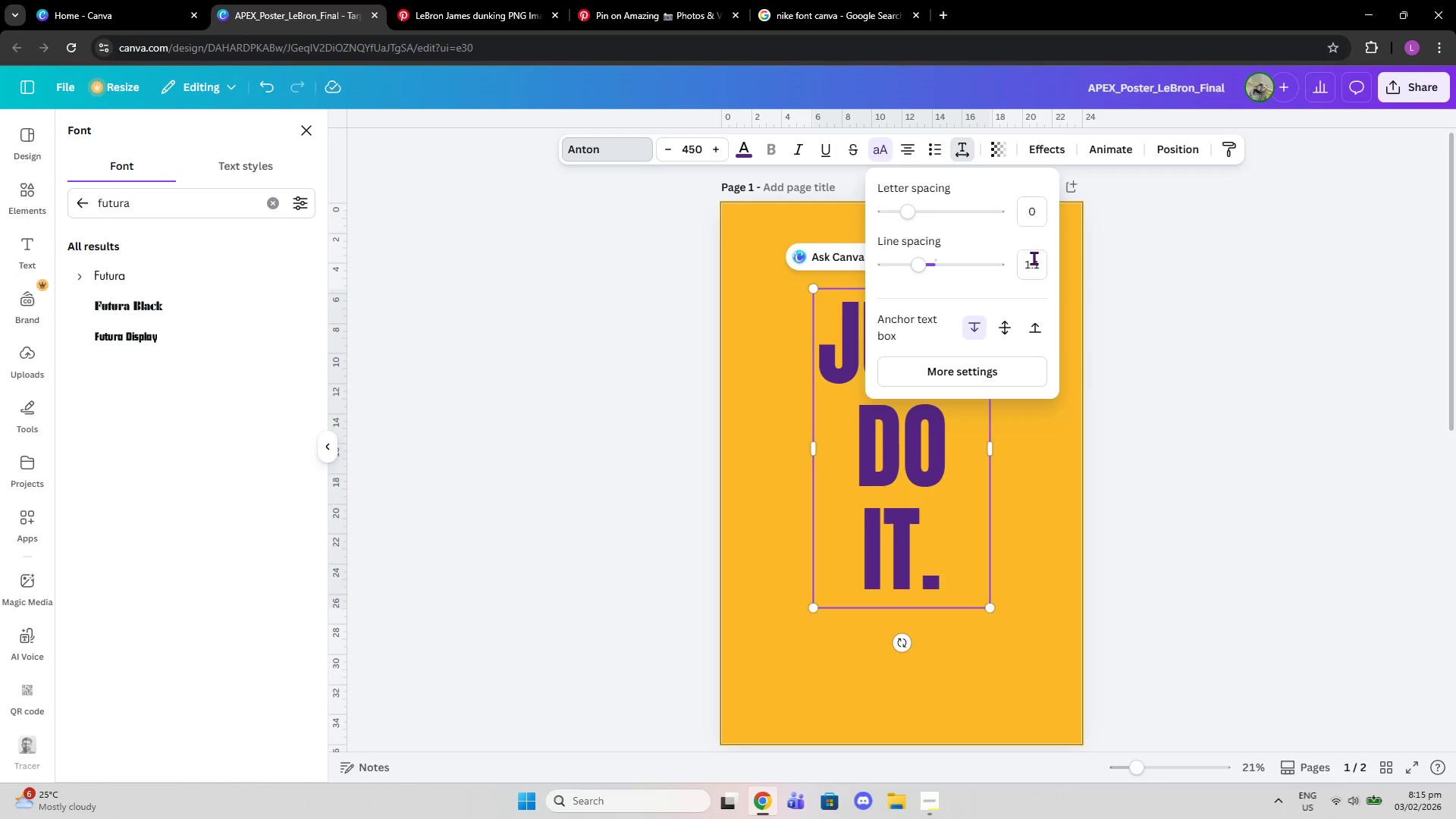 
left_click([1042, 268])
 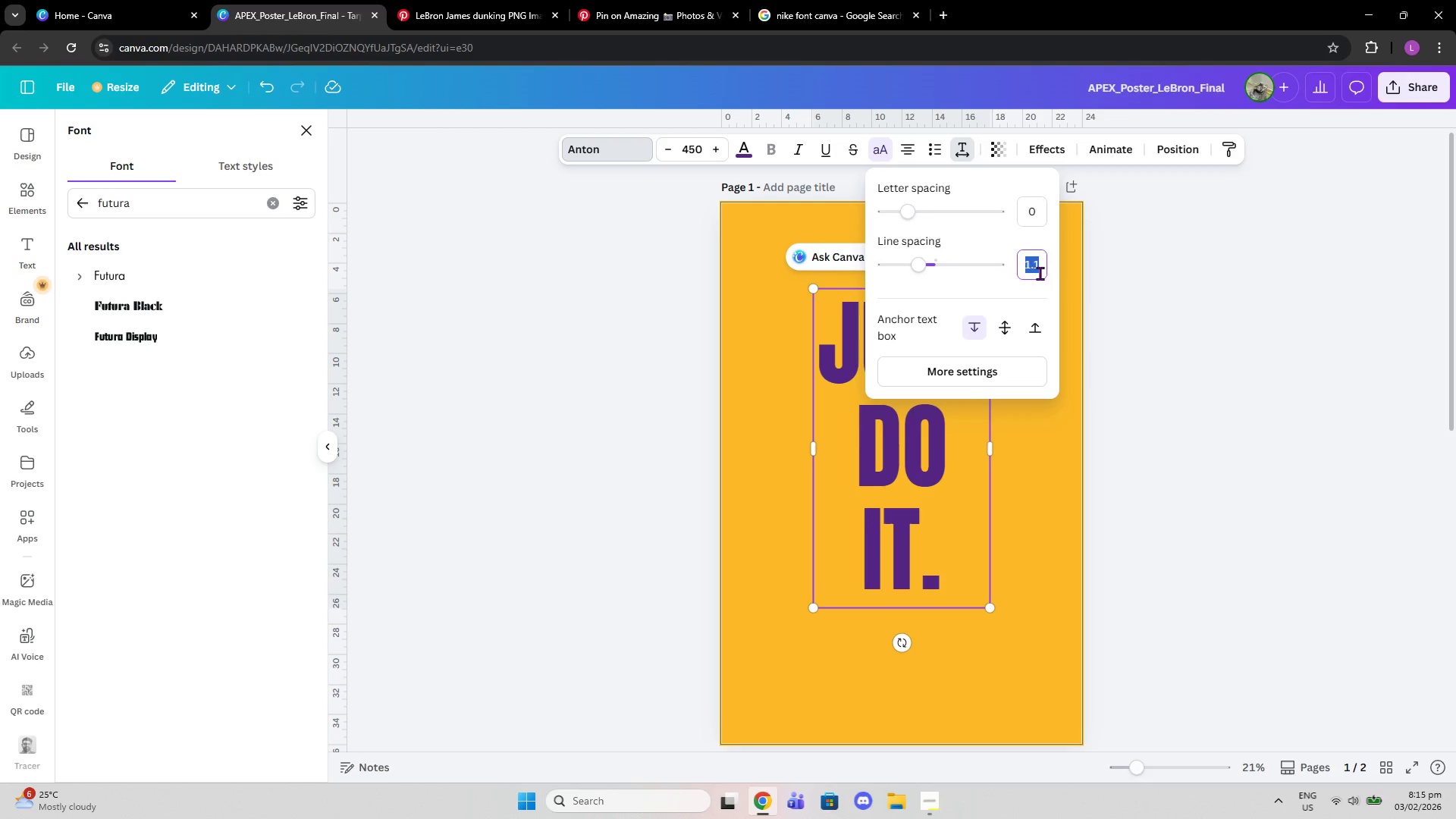 
left_click([1039, 270])
 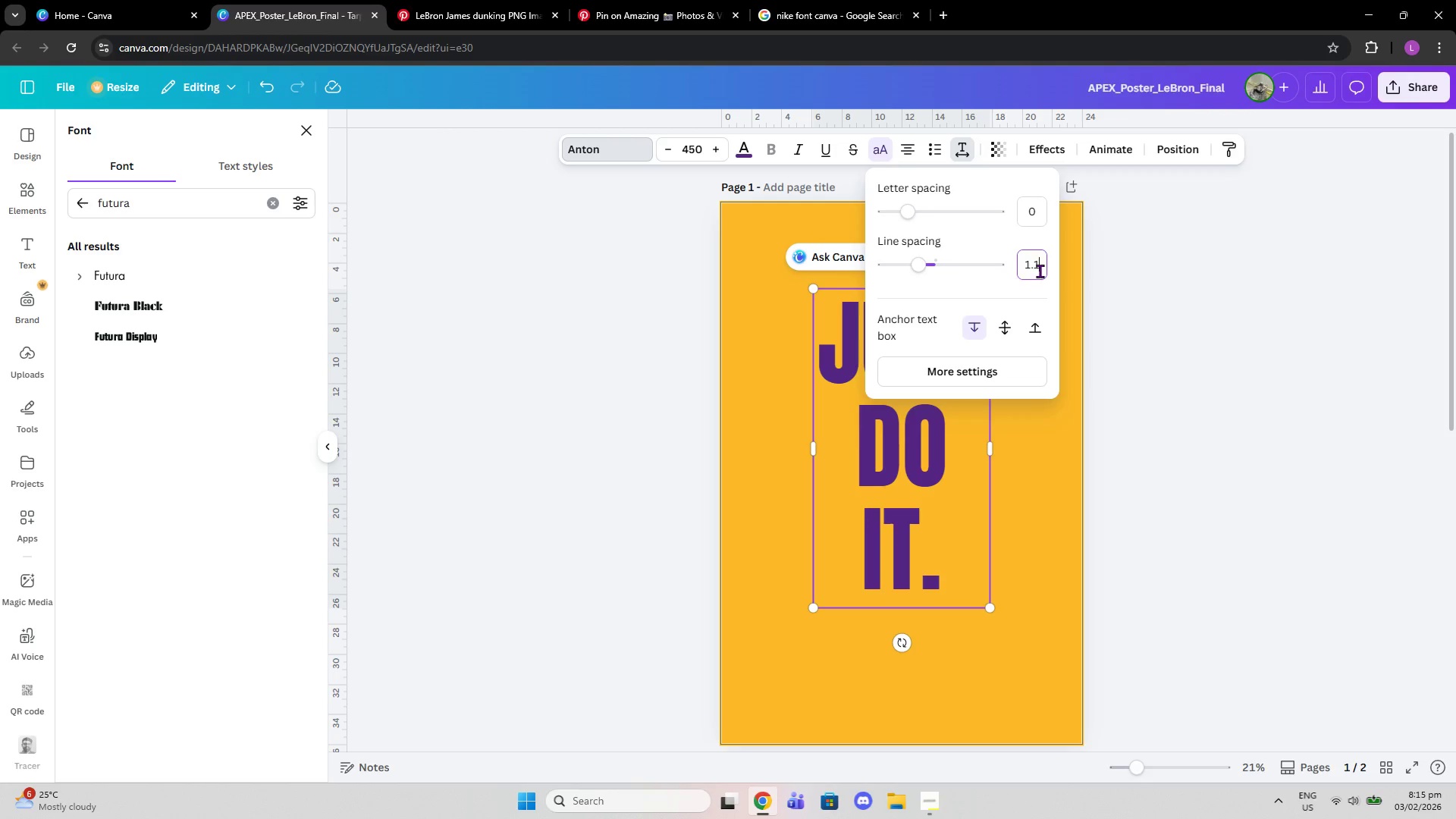 
key(5)
 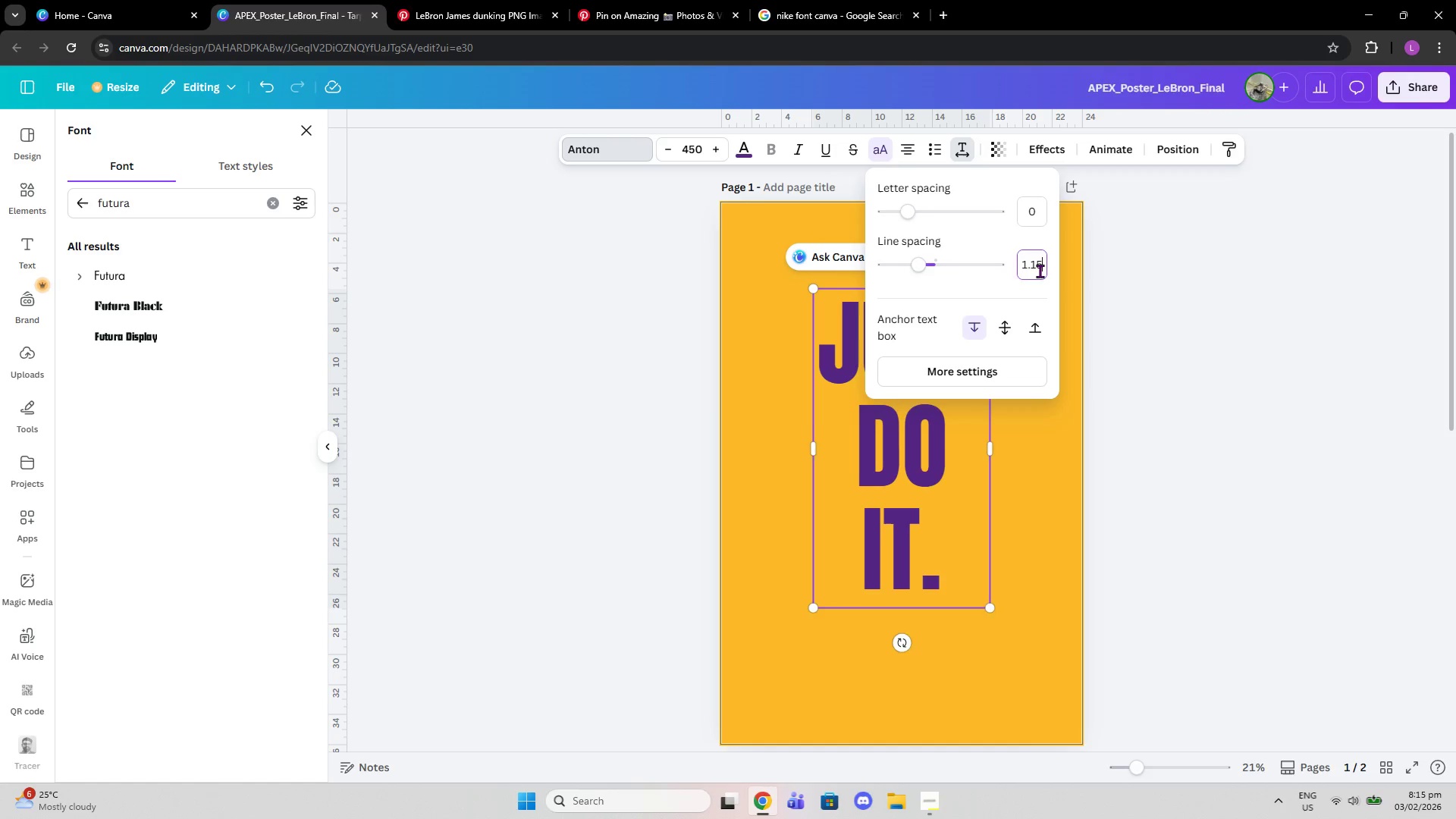 
key(Enter)
 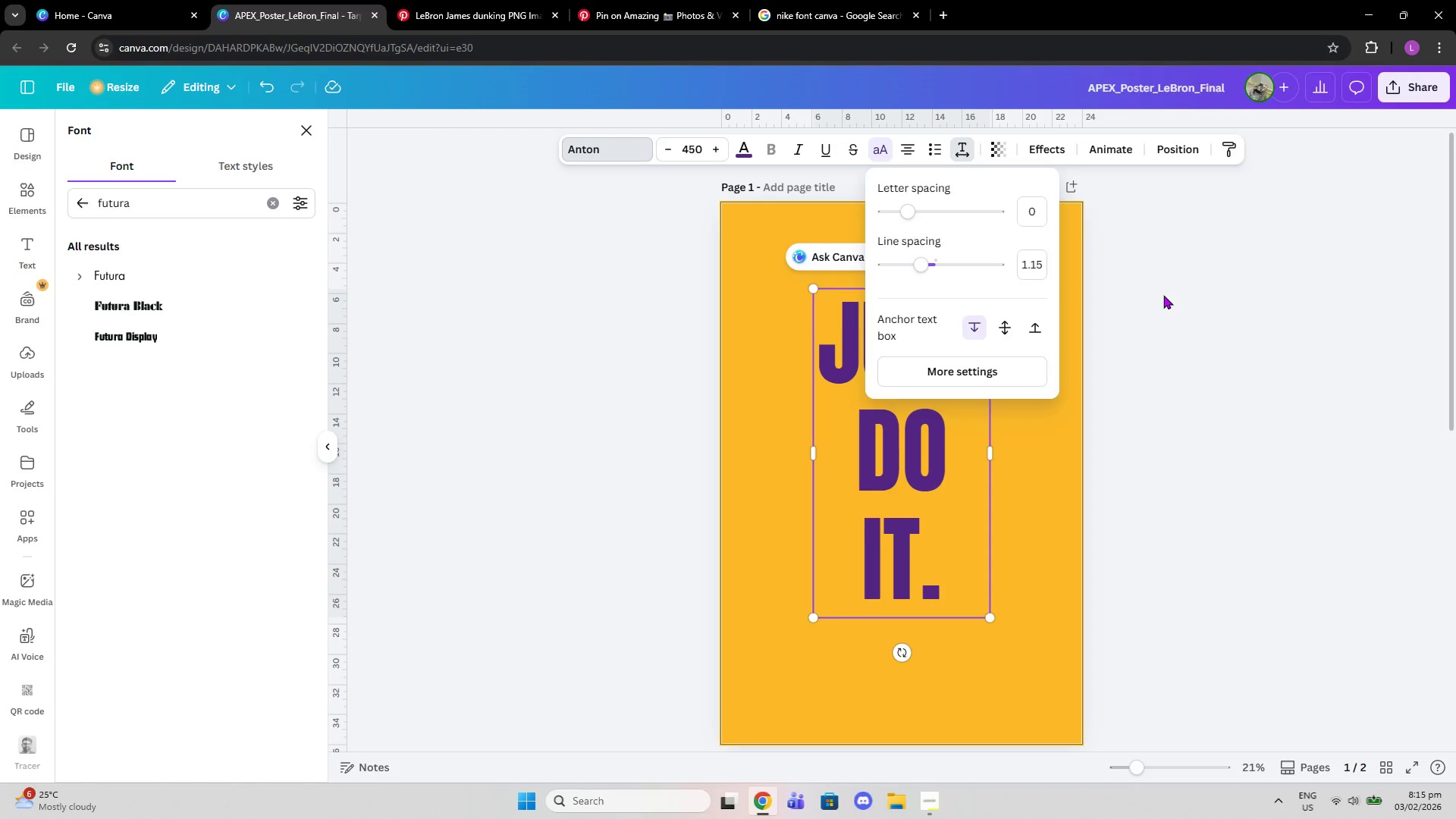 
double_click([1163, 295])
 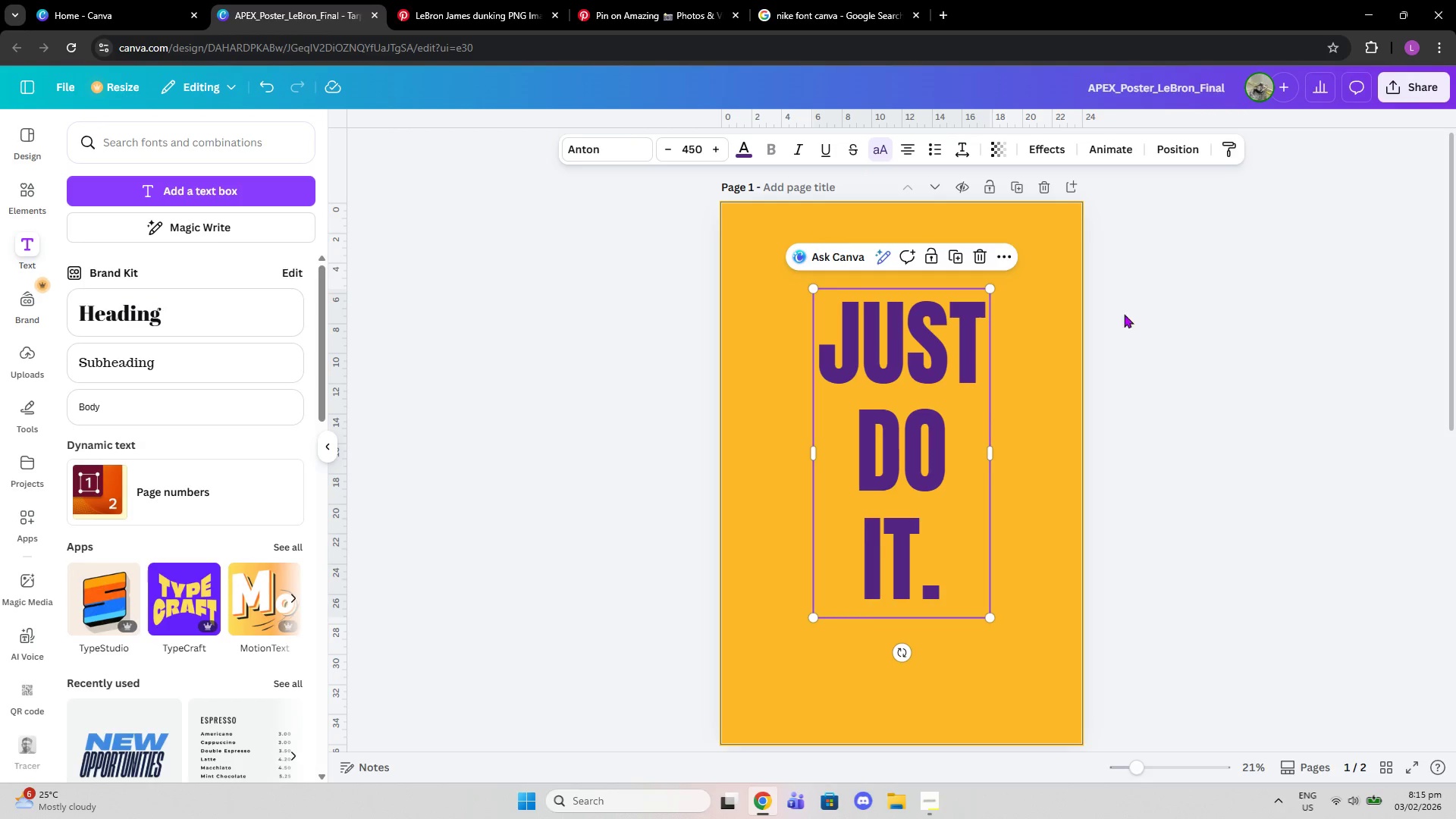 
left_click([1130, 340])
 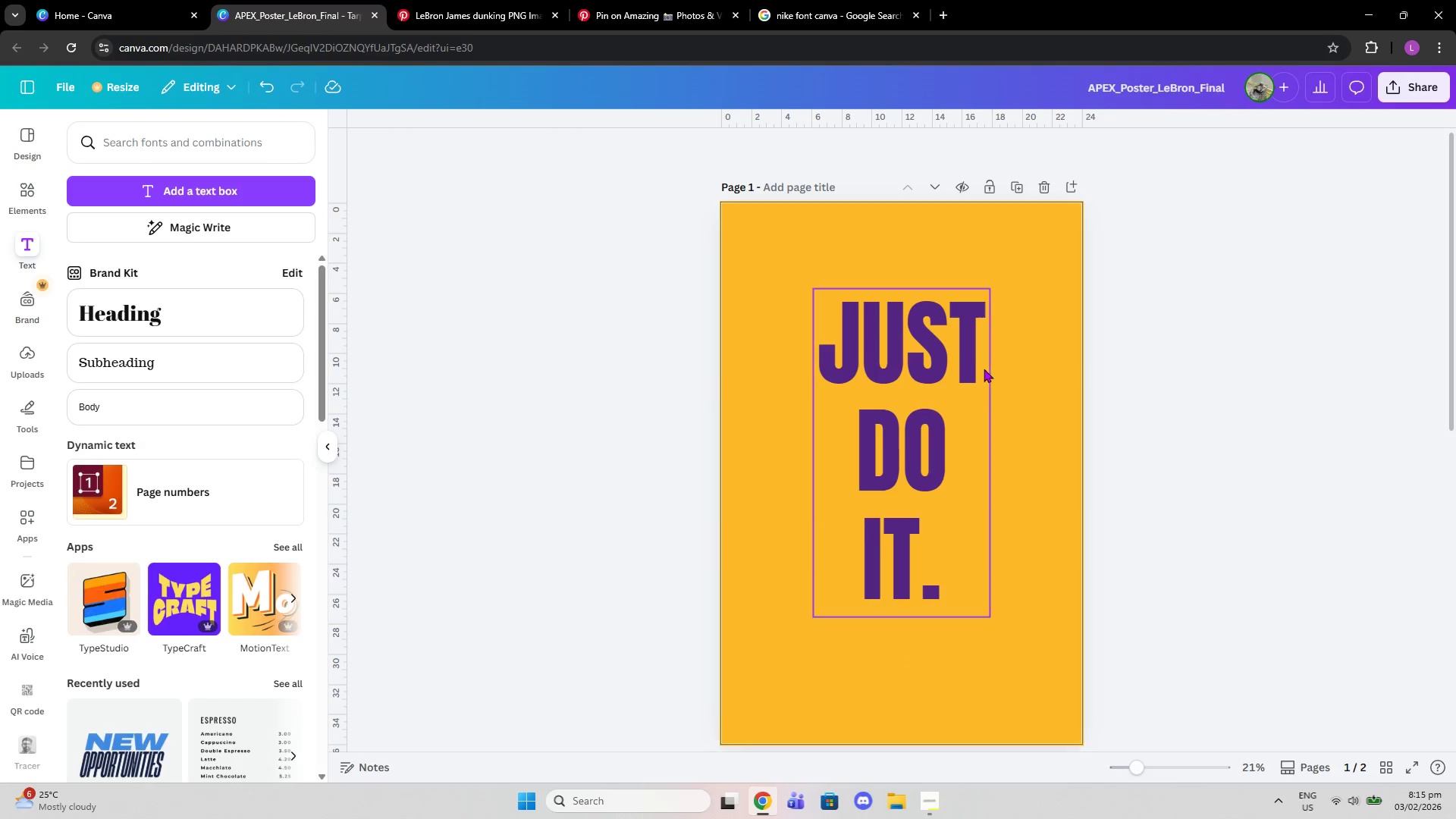 
left_click([971, 373])
 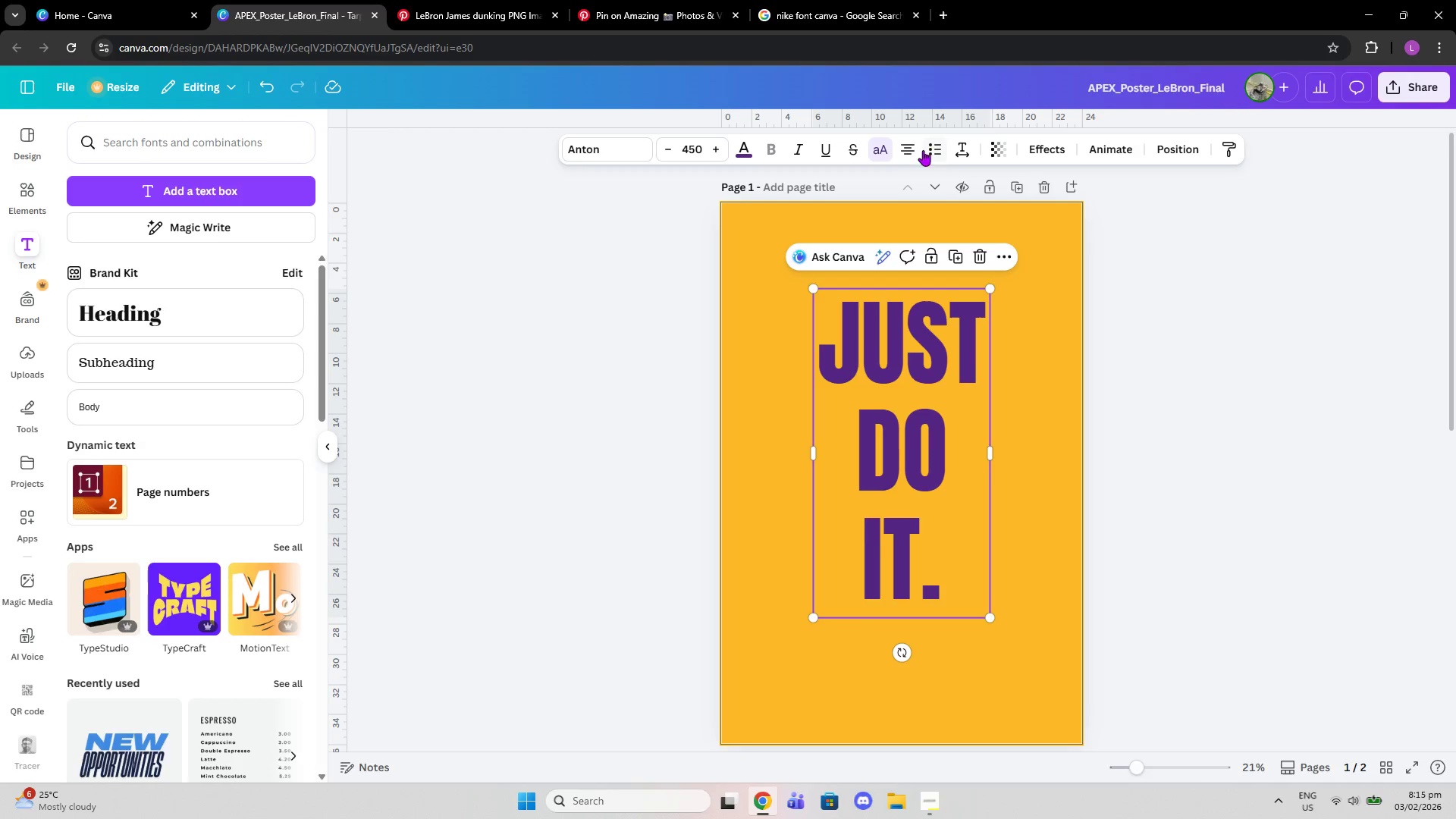 
left_click([912, 149])
 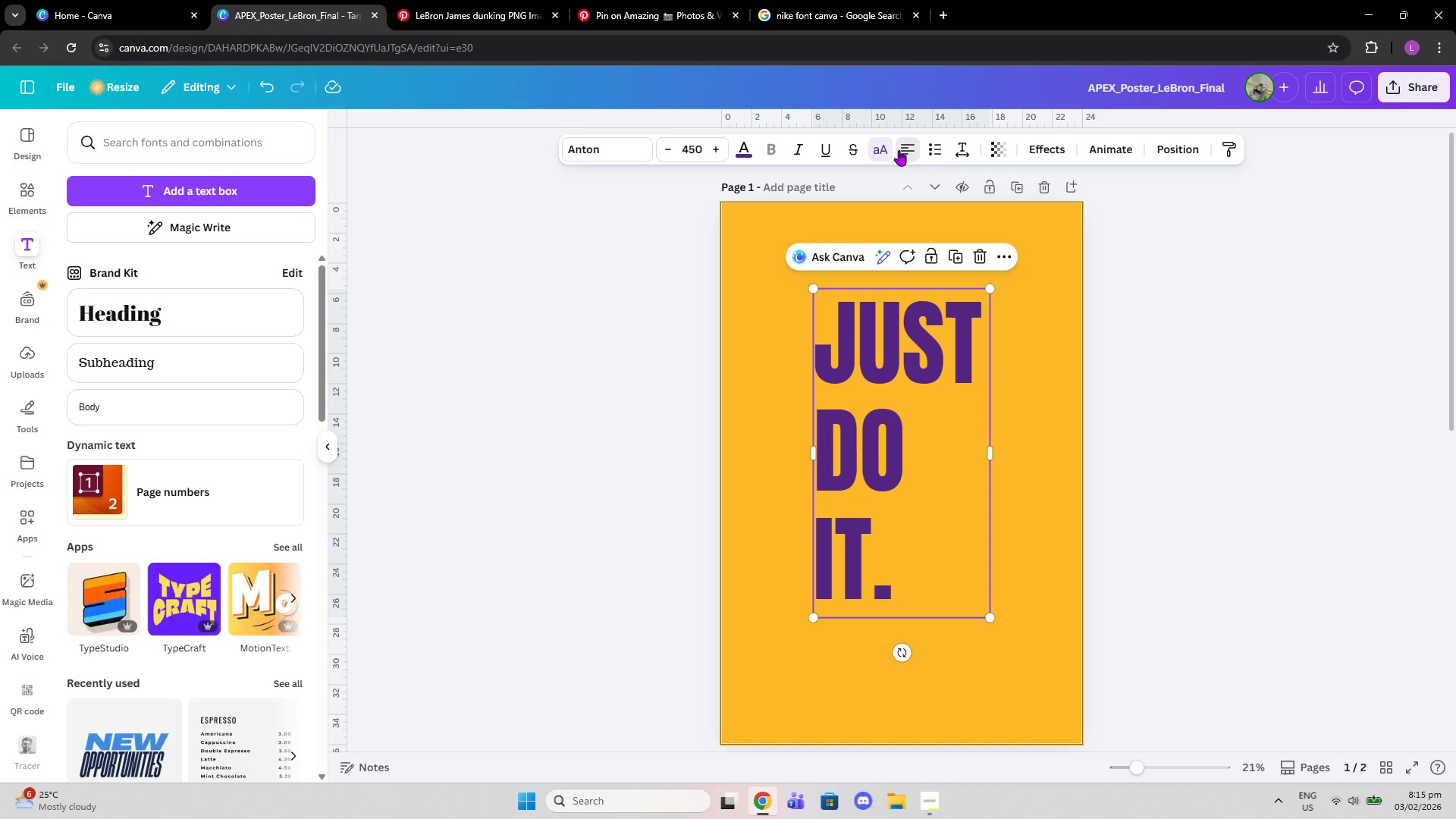 
double_click([899, 150])
 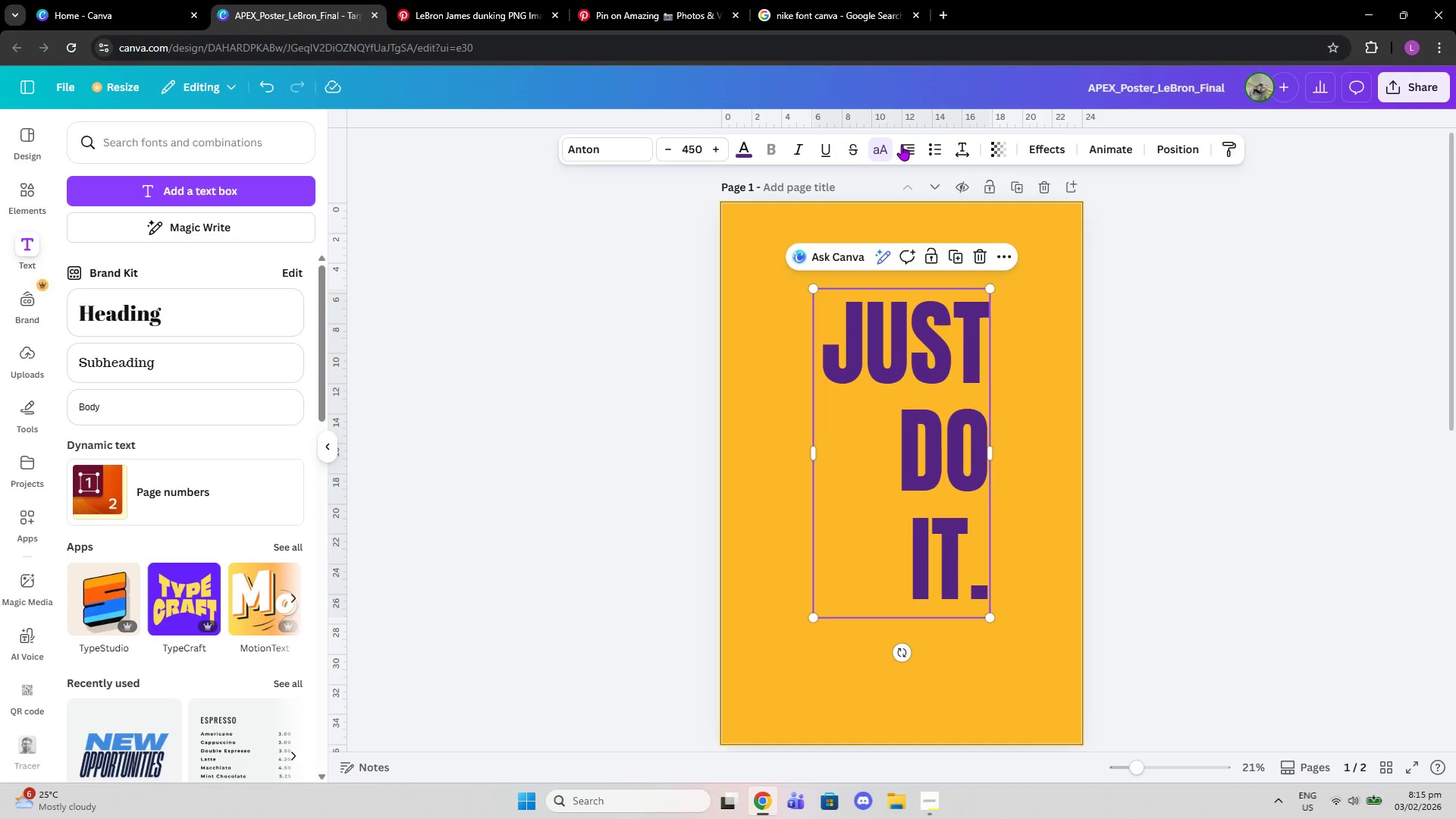 
left_click([912, 145])
 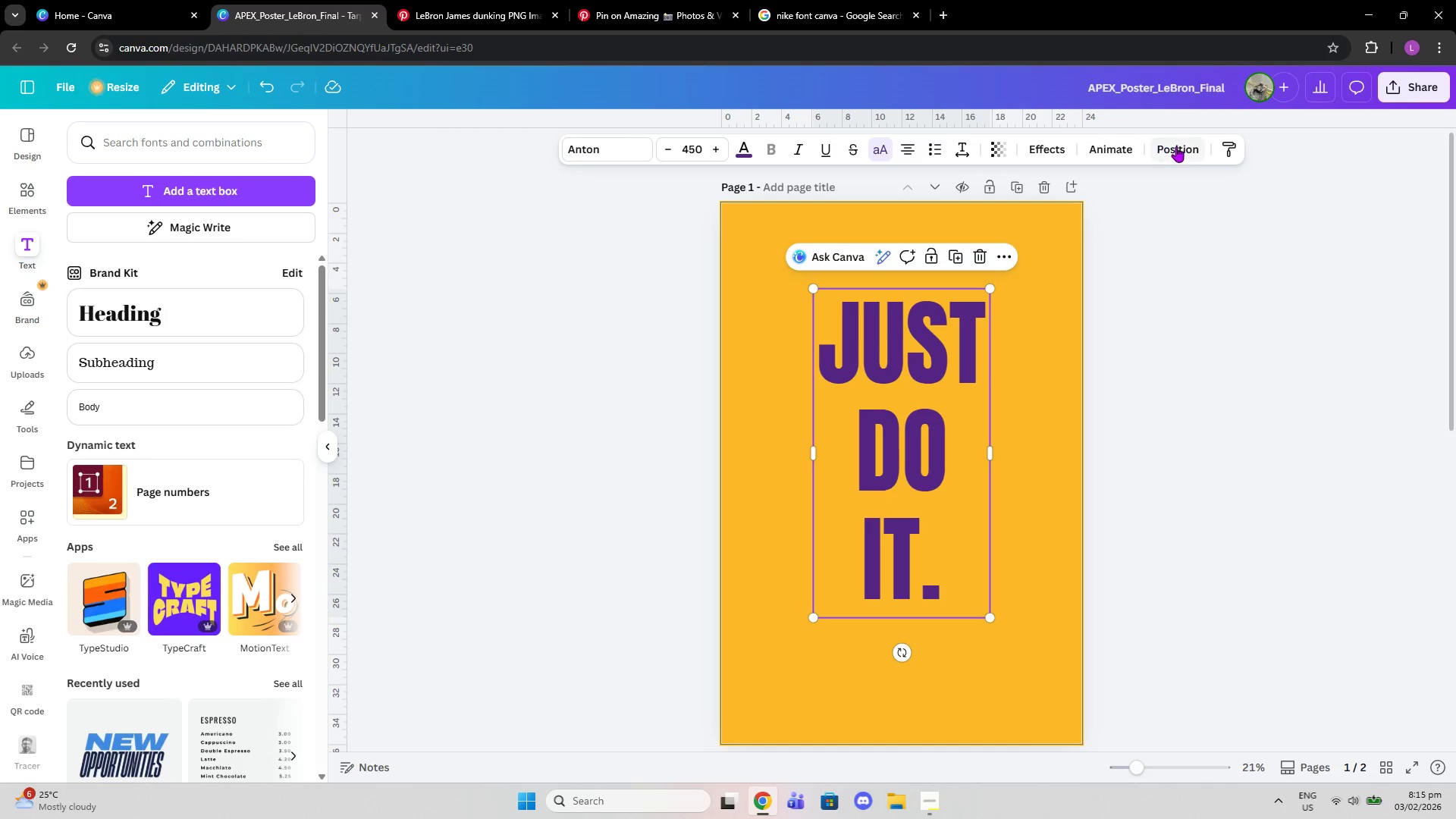 
left_click([1176, 146])
 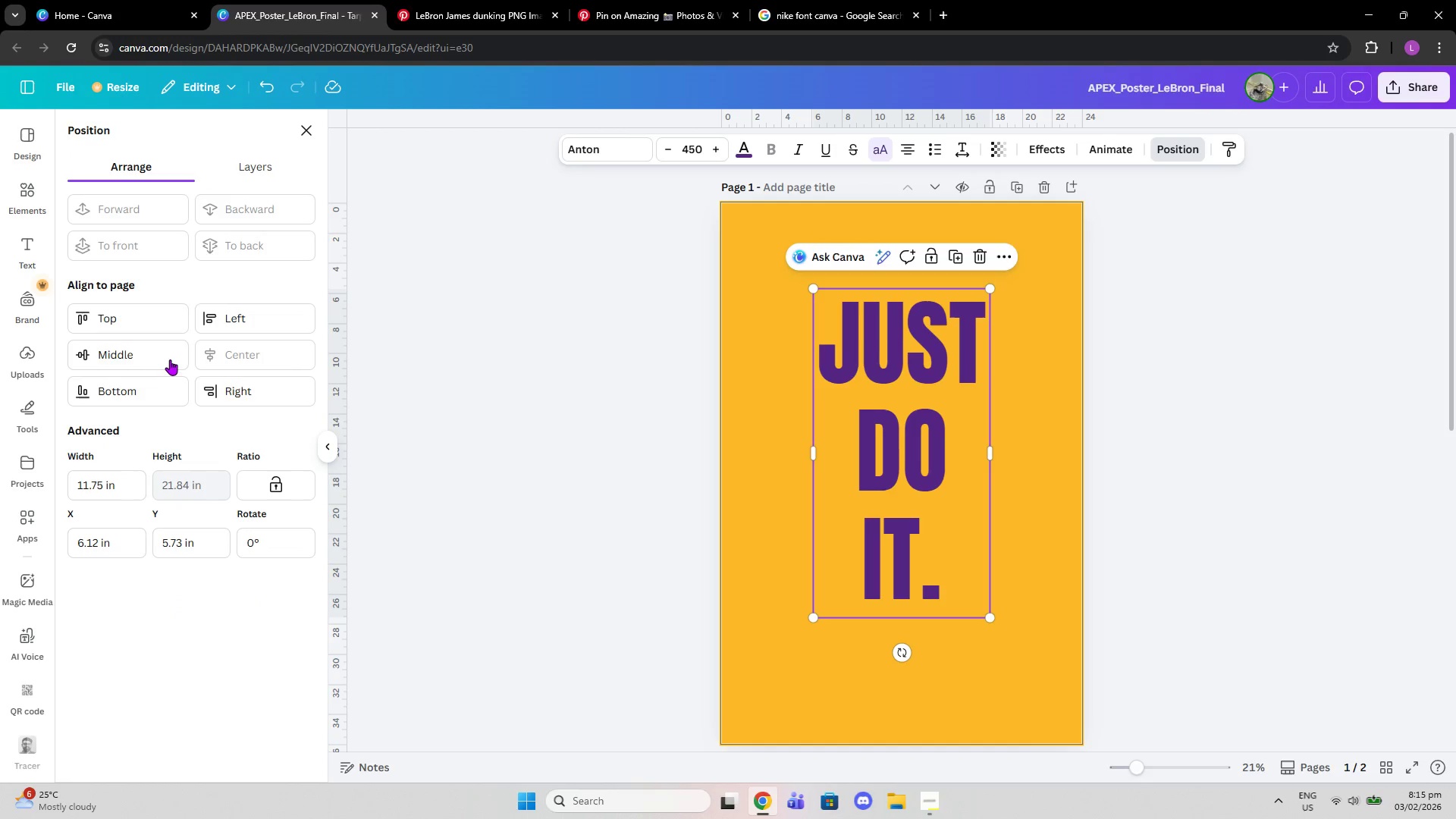 
left_click([152, 359])
 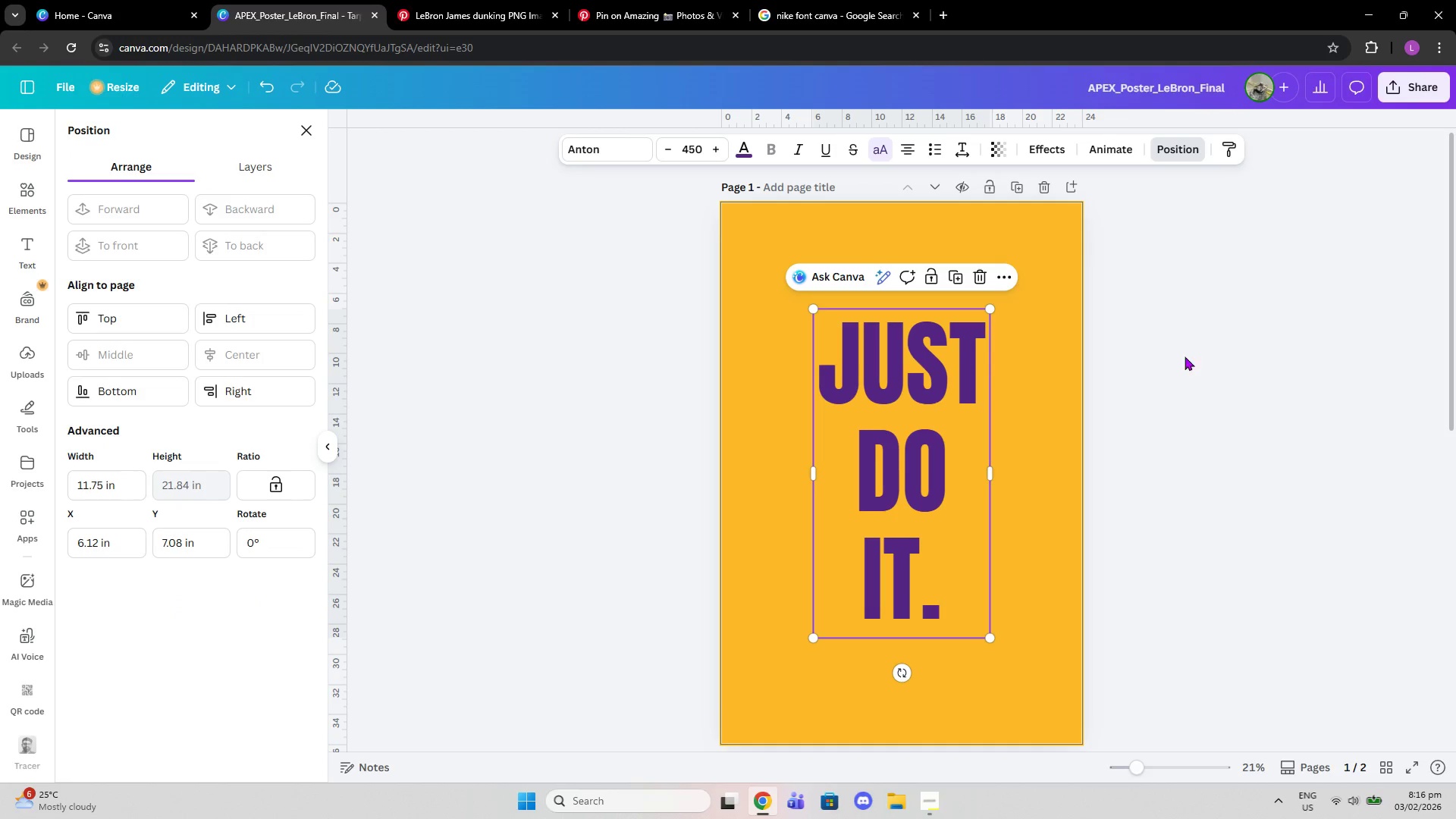 
double_click([1185, 356])
 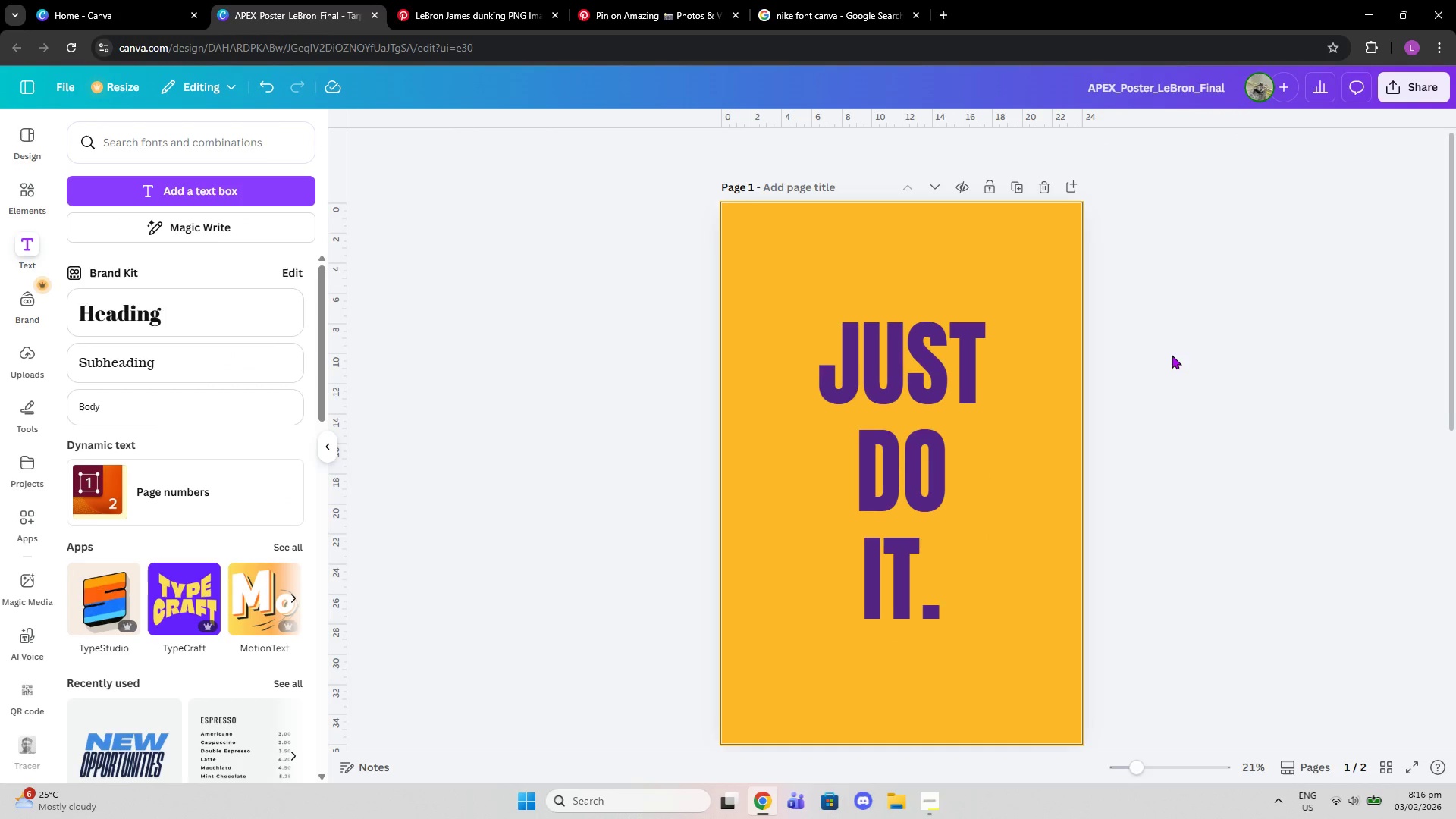 
scroll: coordinate [1170, 360], scroll_direction: down, amount: 3.0
 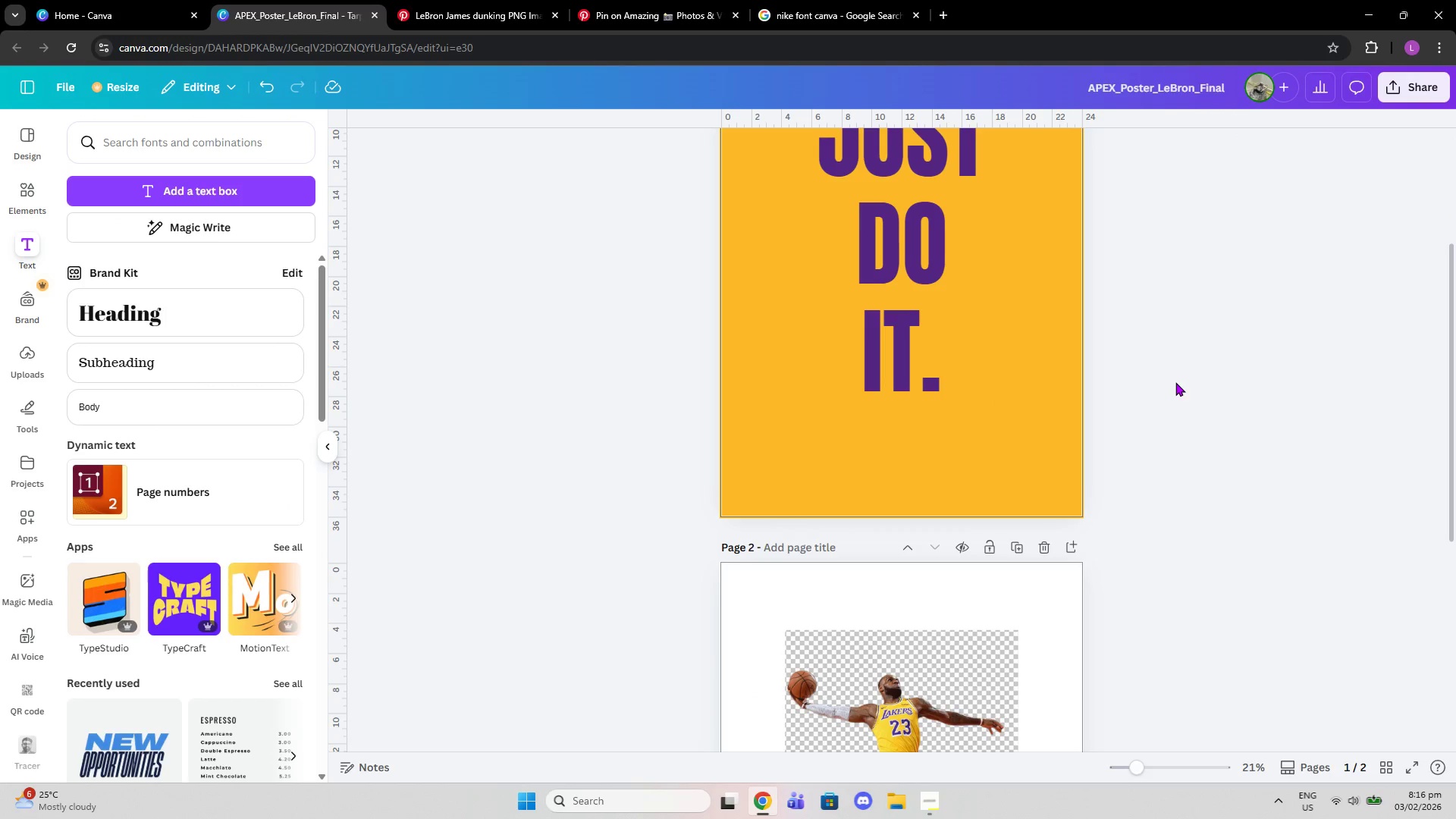 
left_click([1021, 563])
 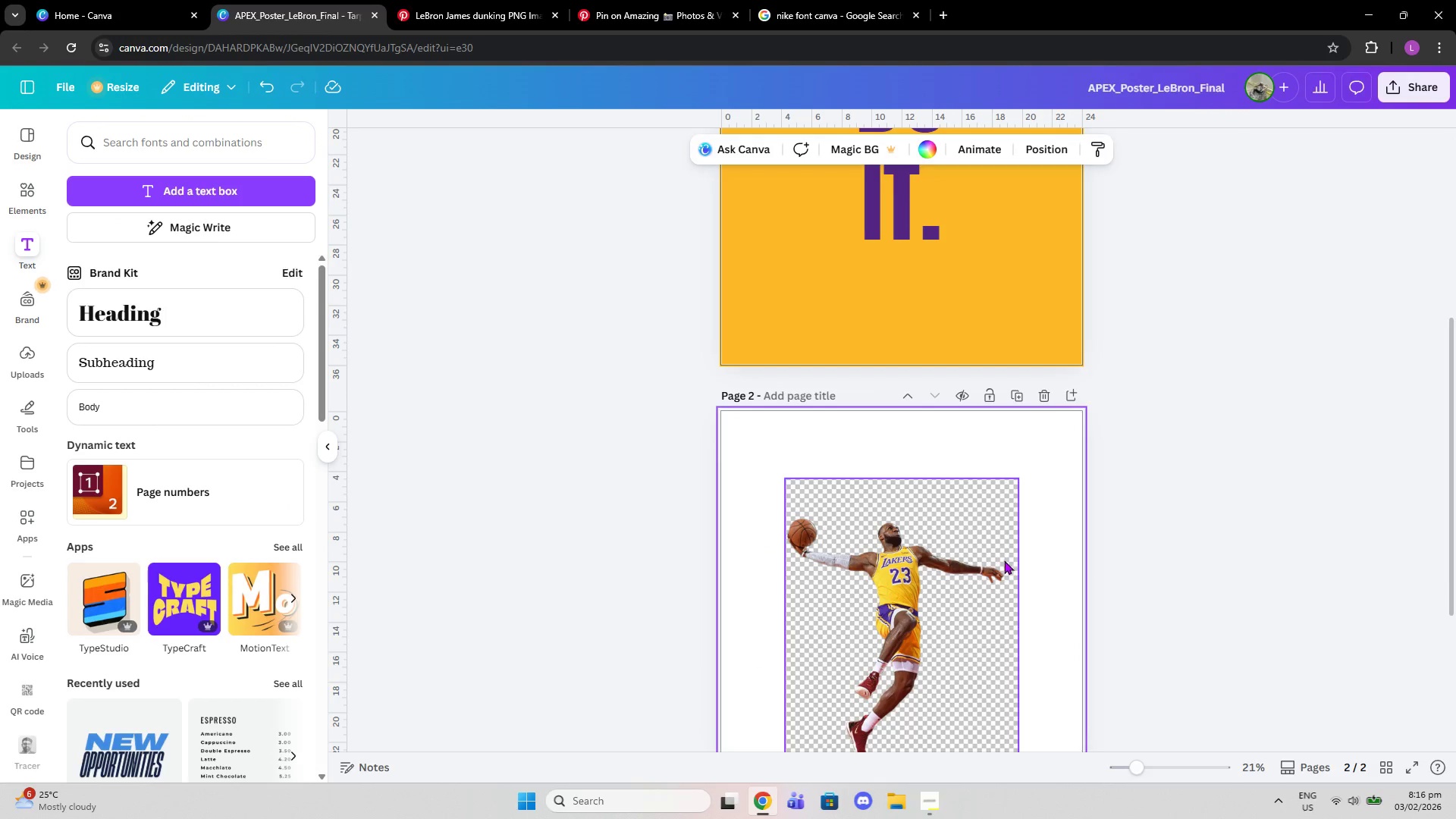 
scroll: coordinate [1175, 382], scroll_direction: down, amount: 2.0
 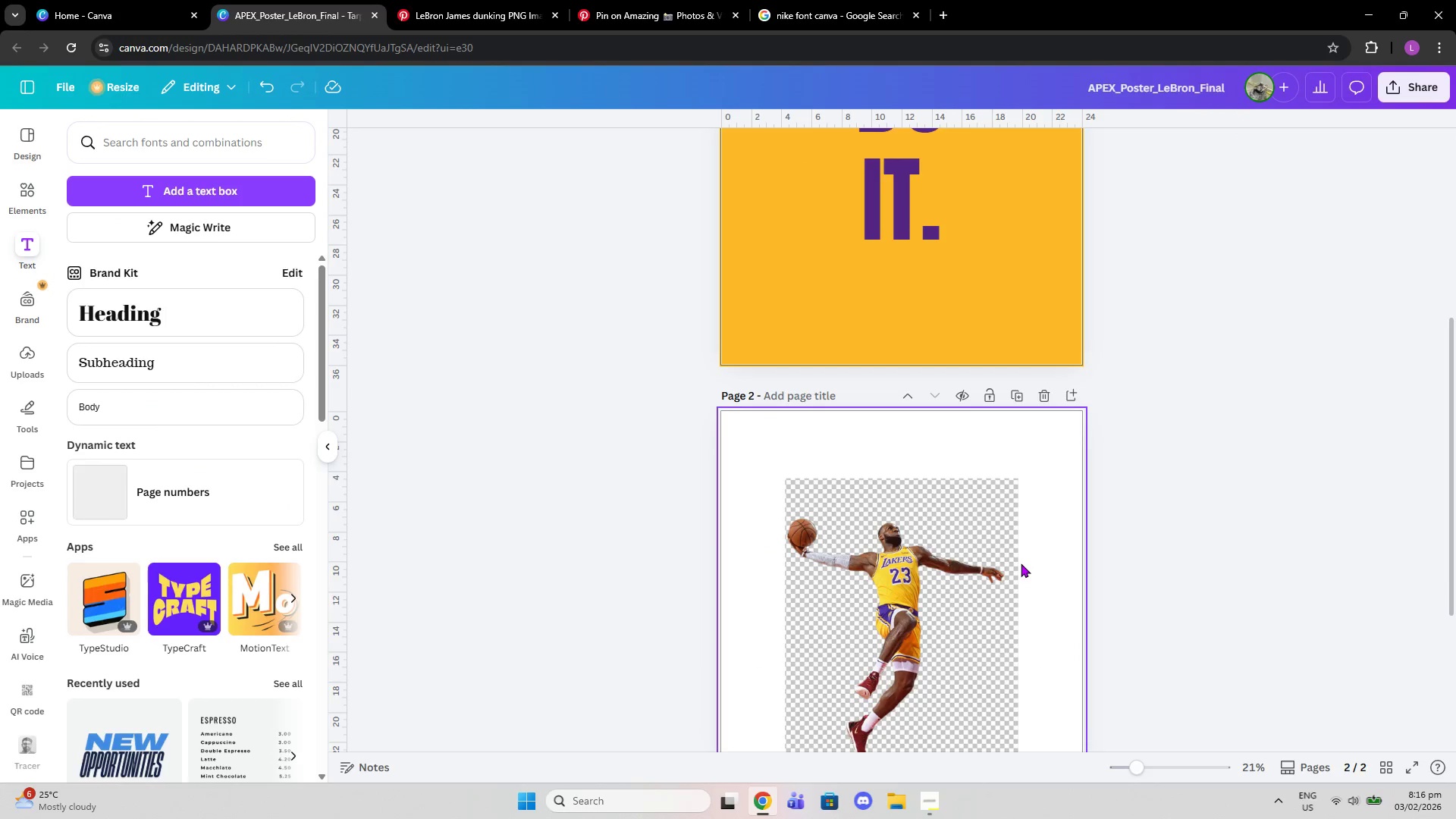 
double_click([1004, 560])
 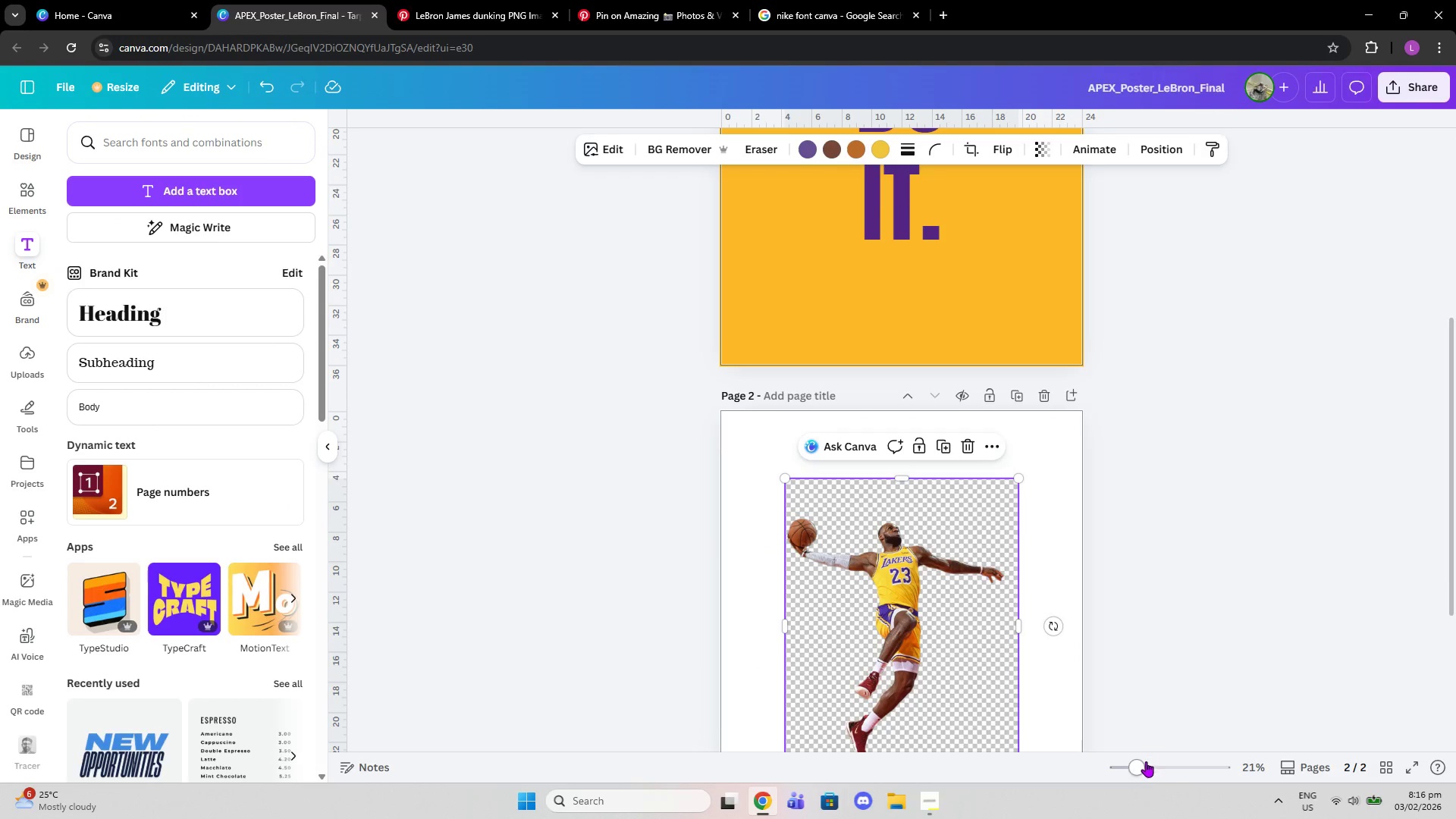 
left_click_drag(start_coordinate=[1138, 764], to_coordinate=[1172, 766])
 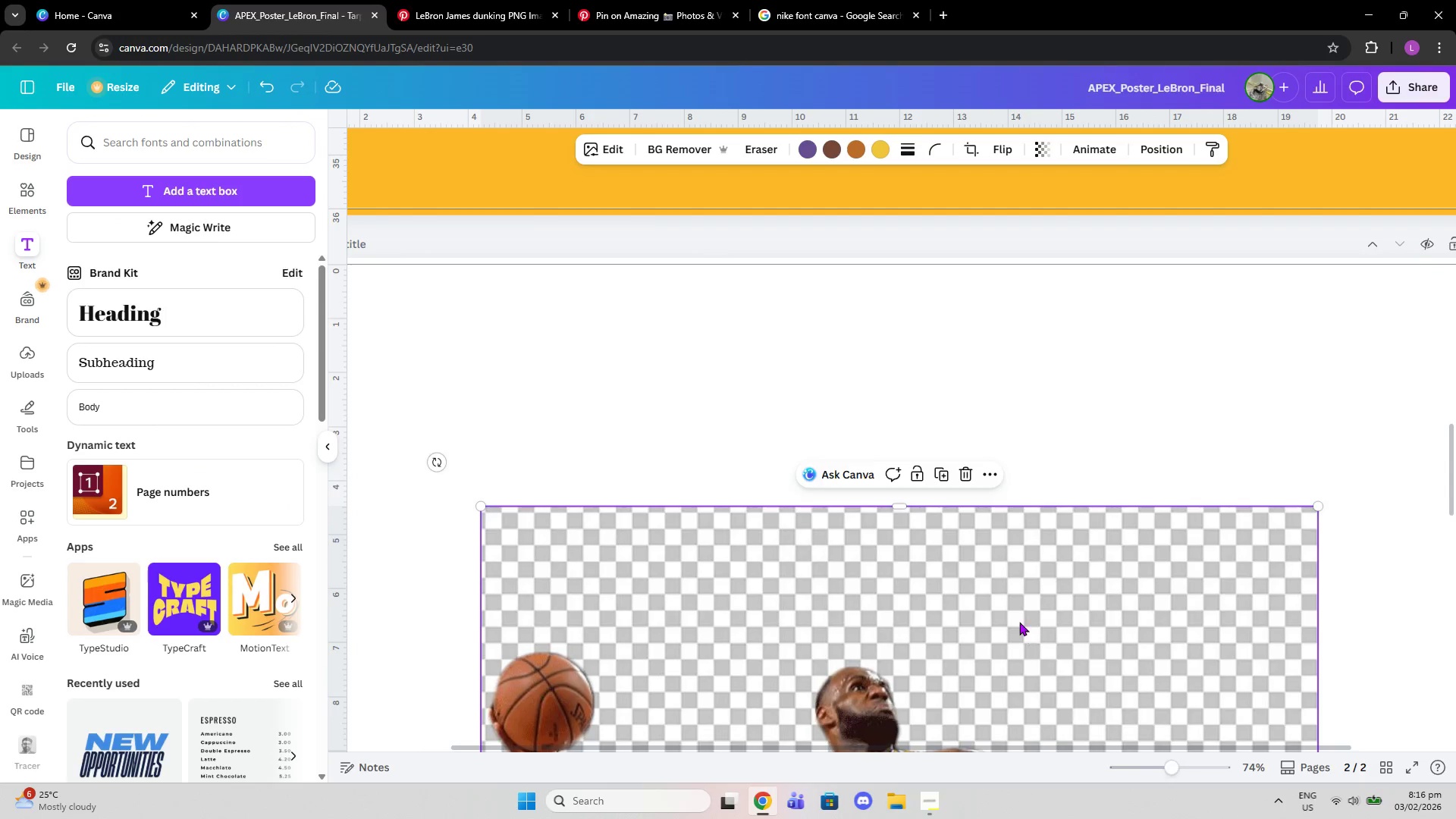 
scroll: coordinate [1019, 622], scroll_direction: down, amount: 3.0
 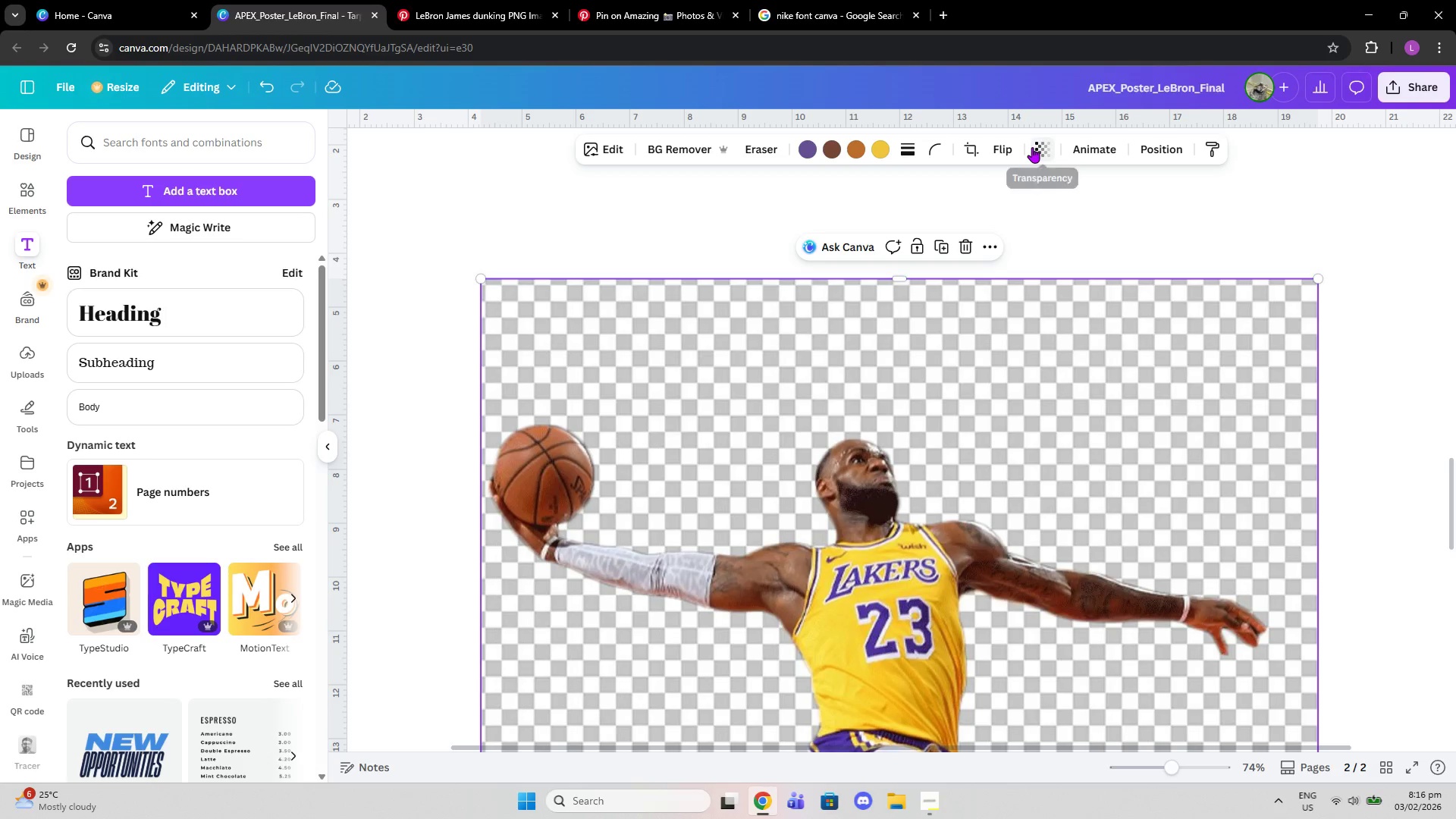 
left_click([764, 145])
 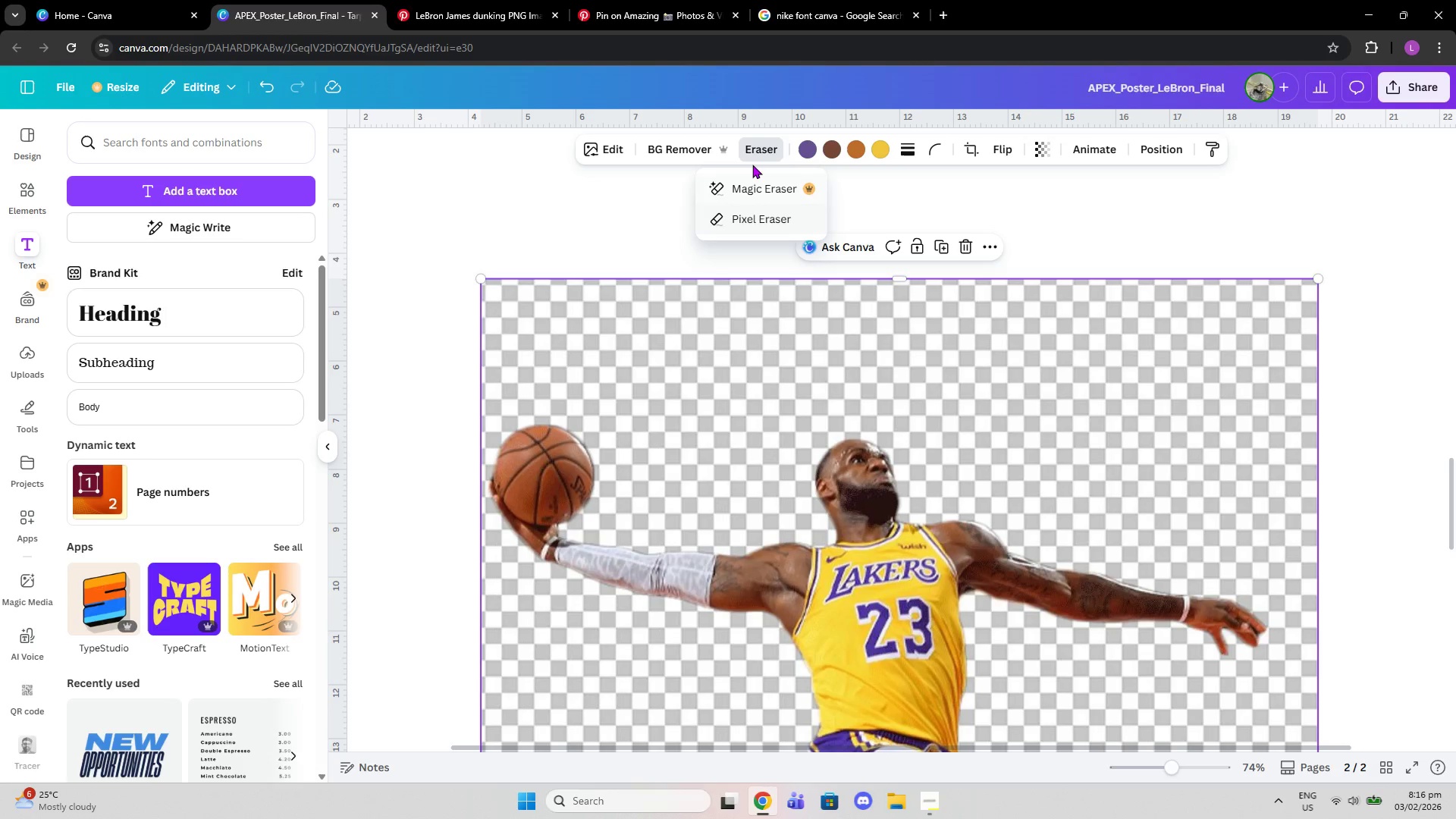 
left_click([758, 184])
 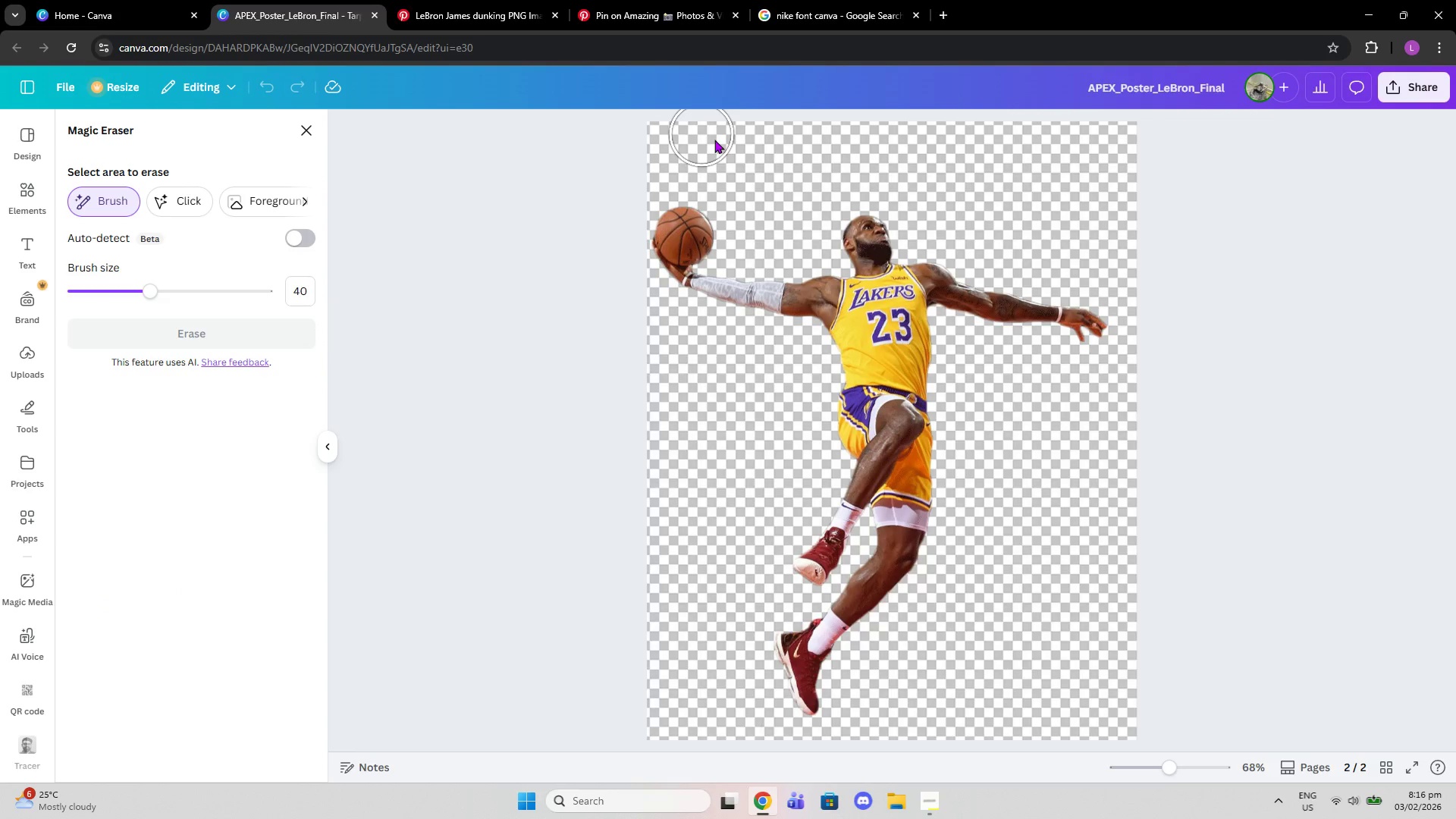 
left_click_drag(start_coordinate=[670, 140], to_coordinate=[1062, 138])
 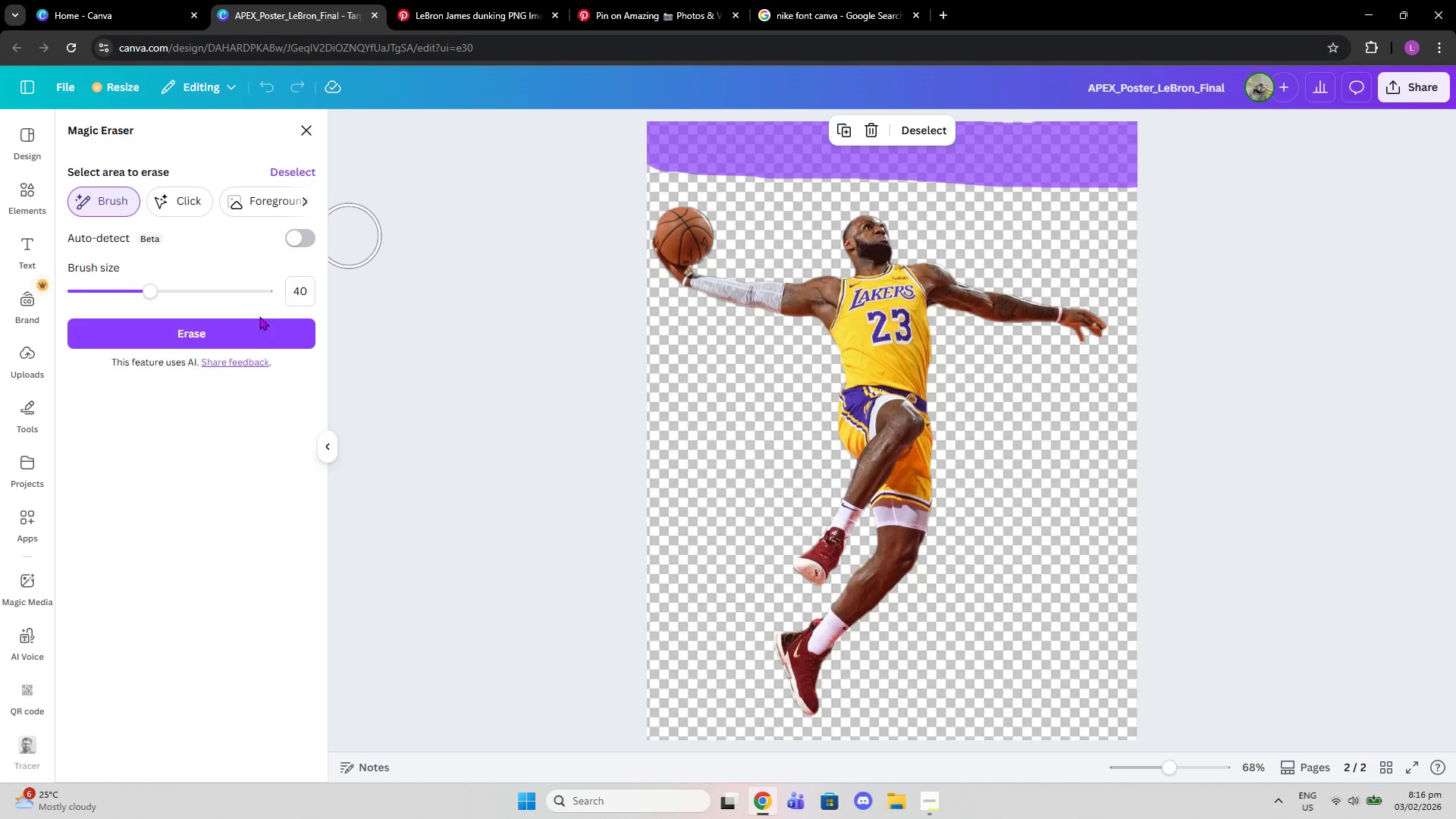 
left_click([245, 327])
 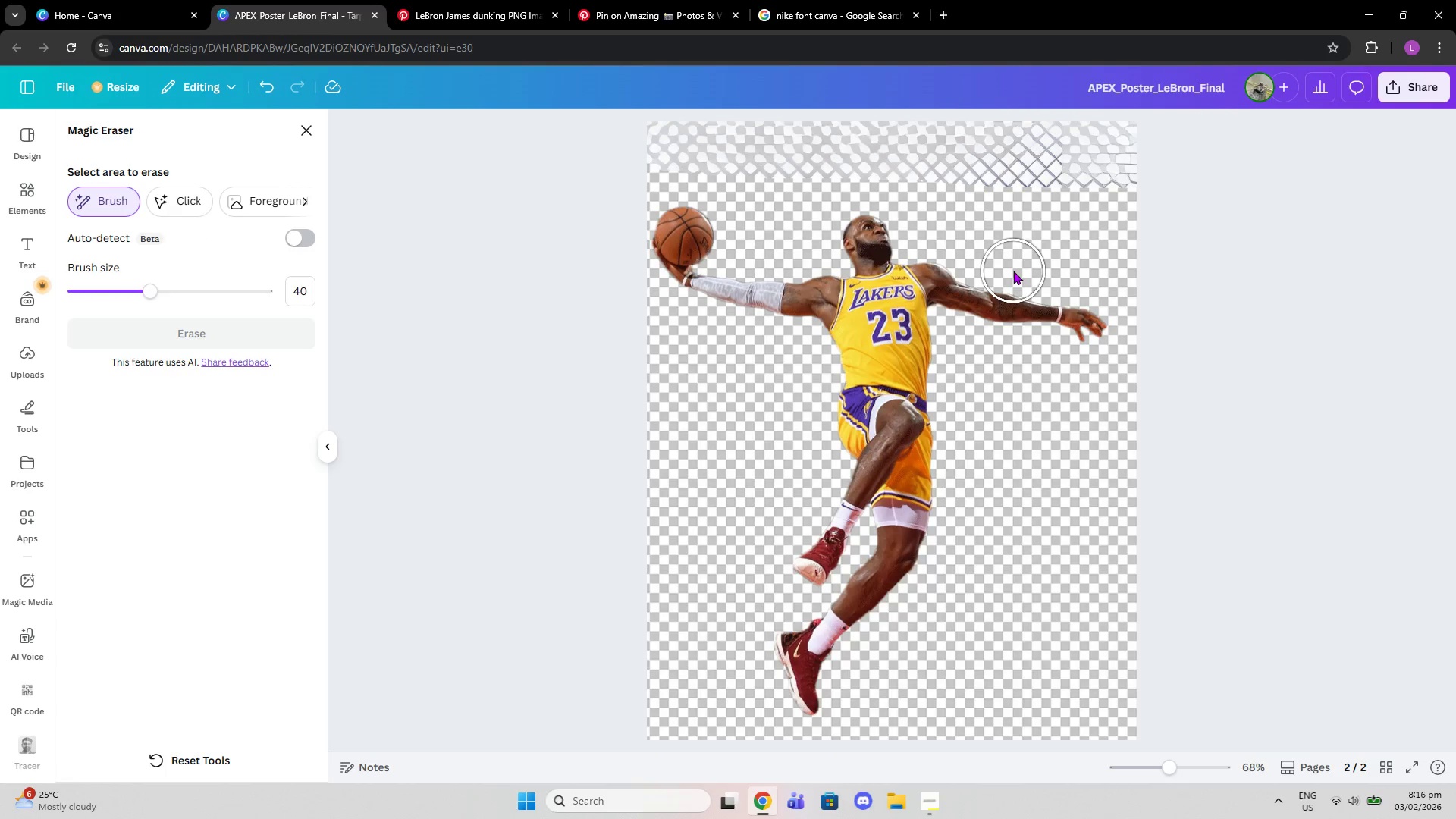 
wait(6.84)
 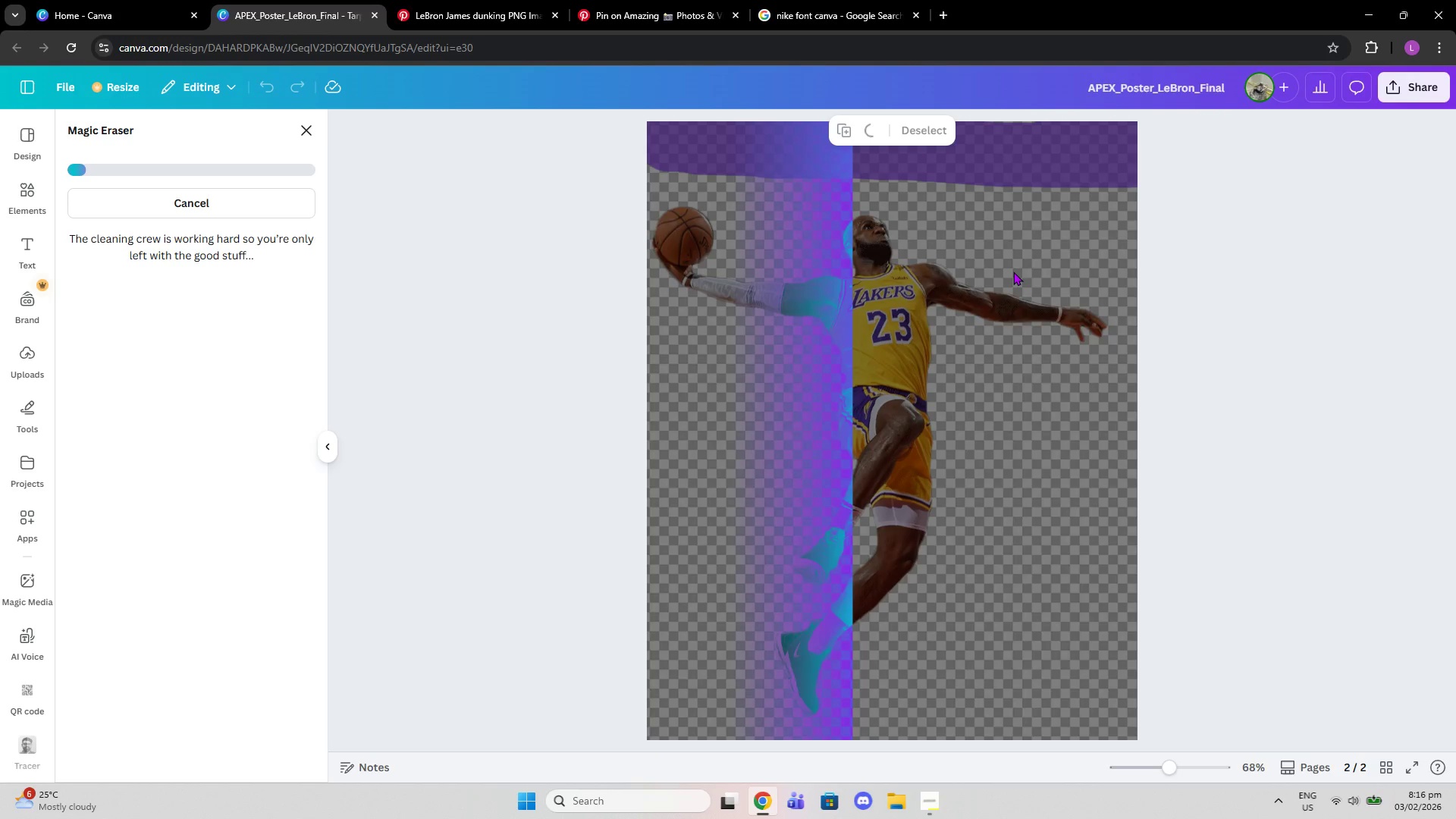 
left_click([298, 136])
 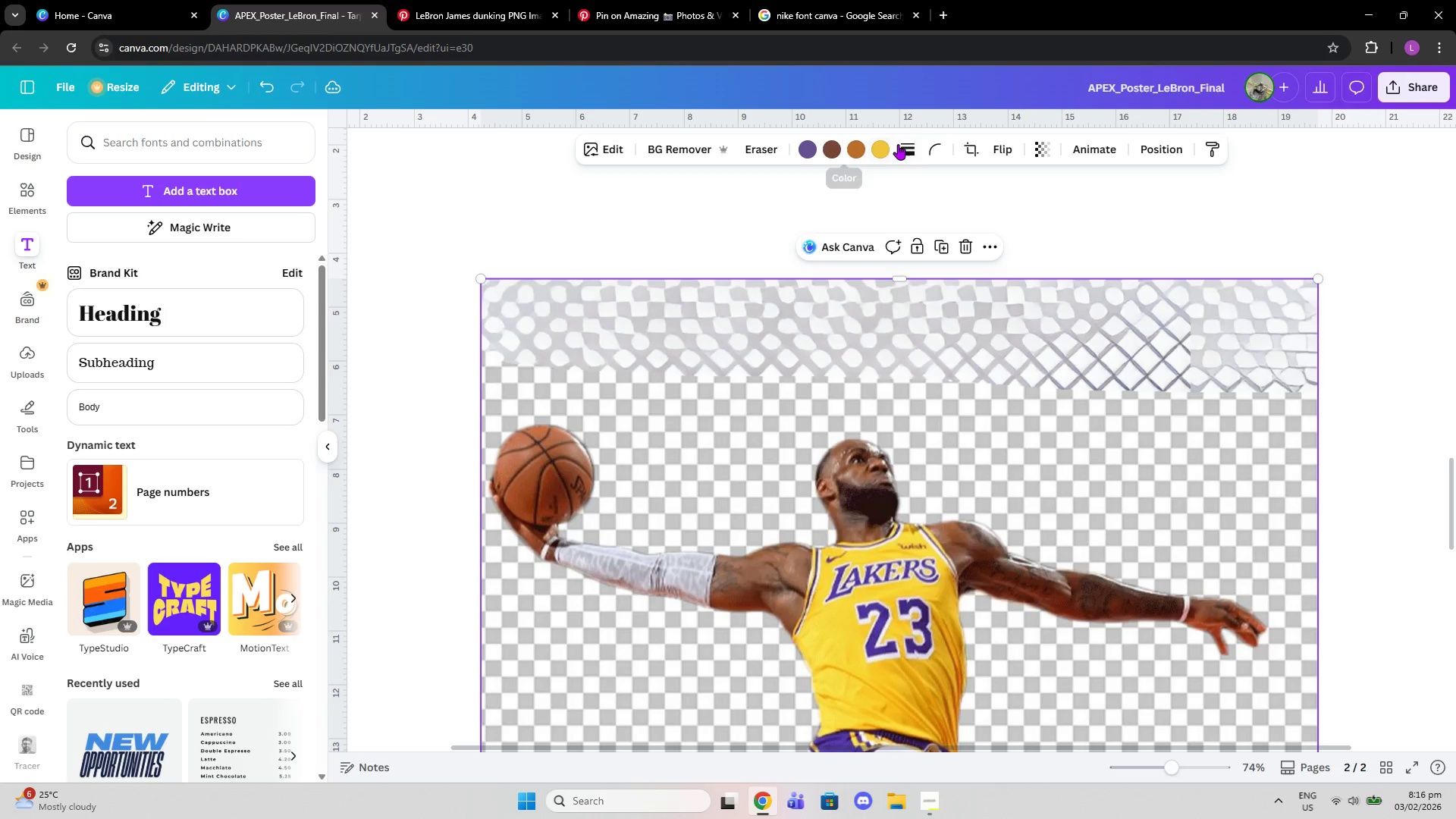 
left_click([763, 145])
 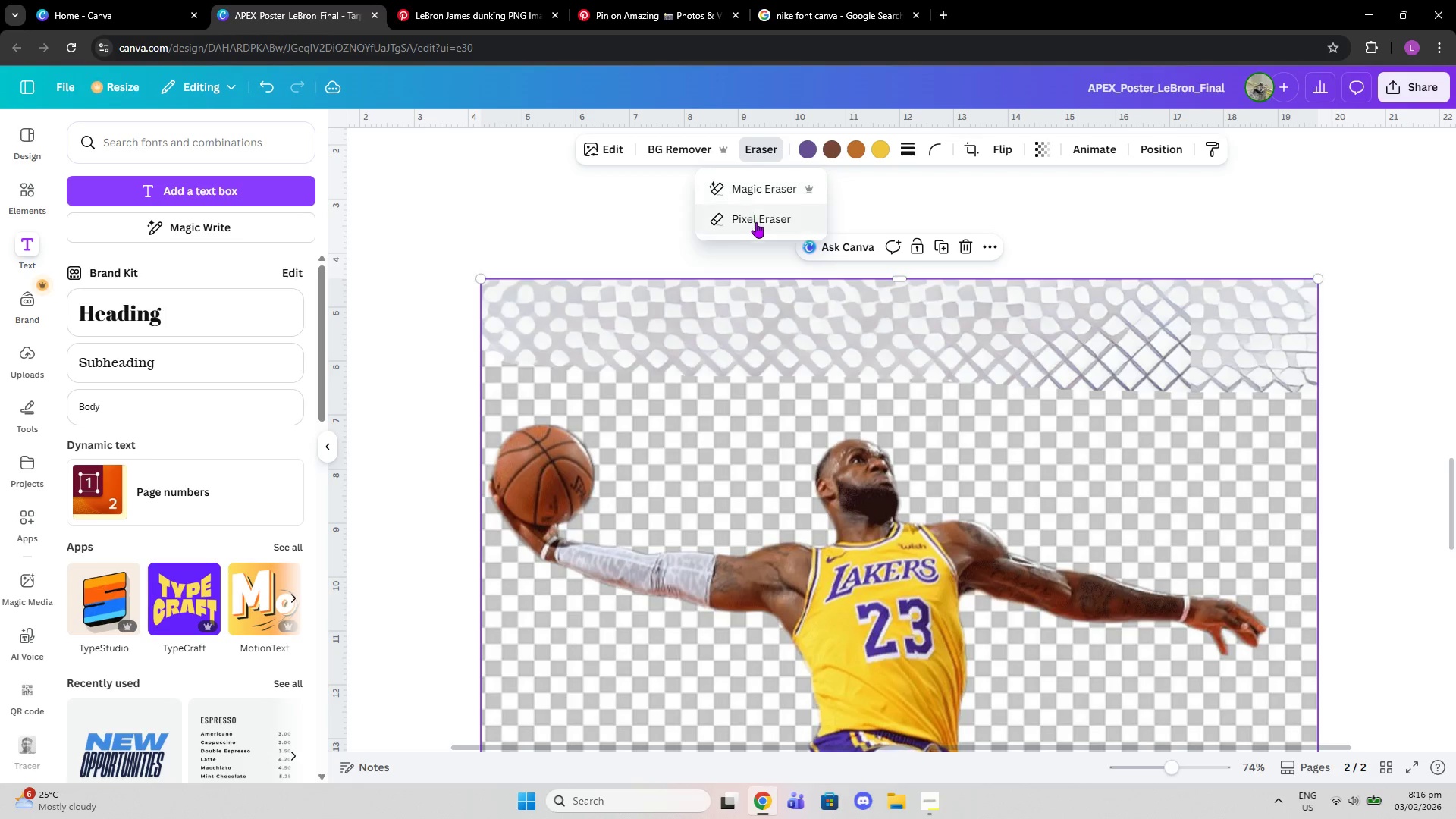 
left_click([756, 222])
 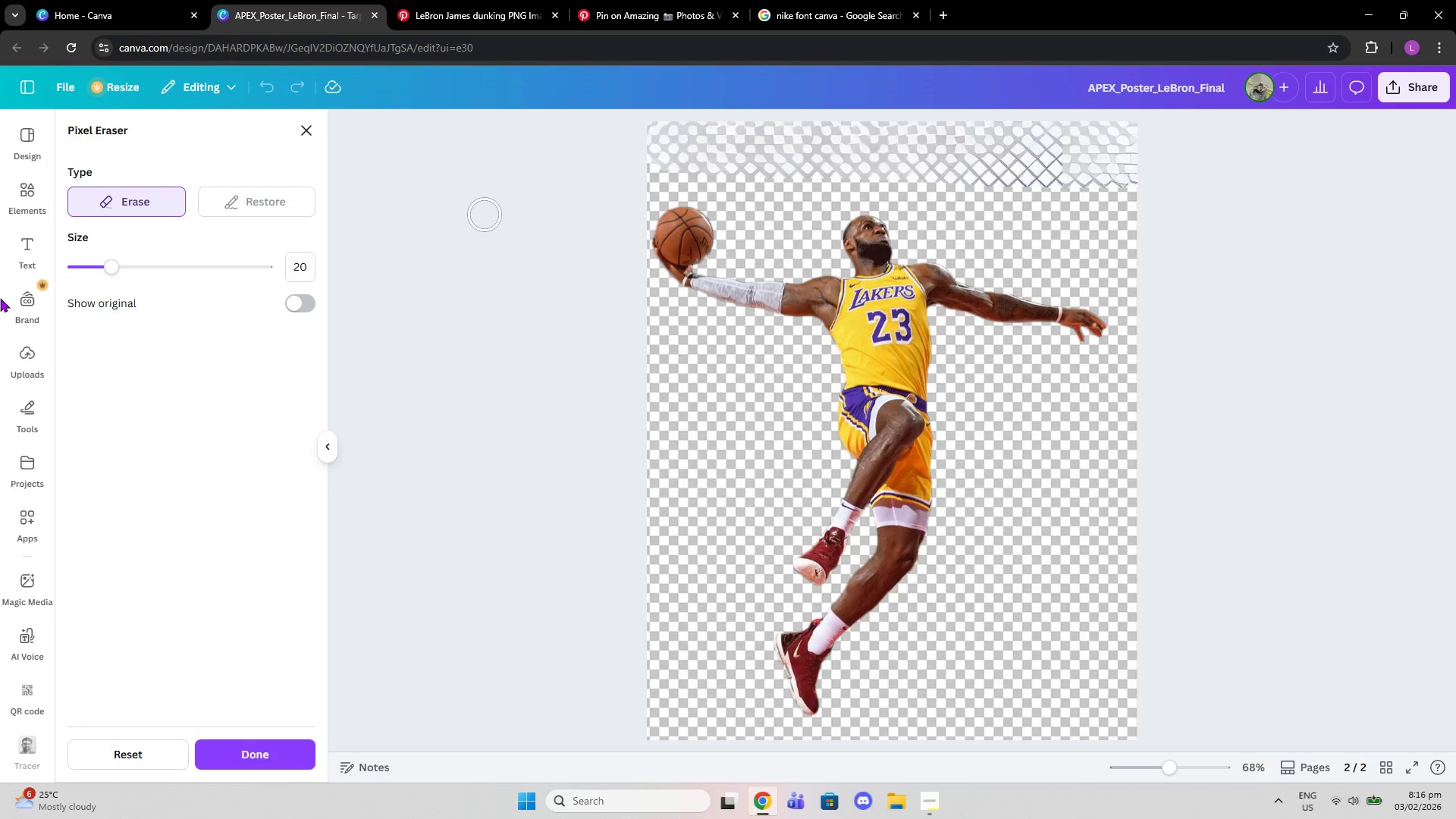 
left_click_drag(start_coordinate=[97, 272], to_coordinate=[193, 270])
 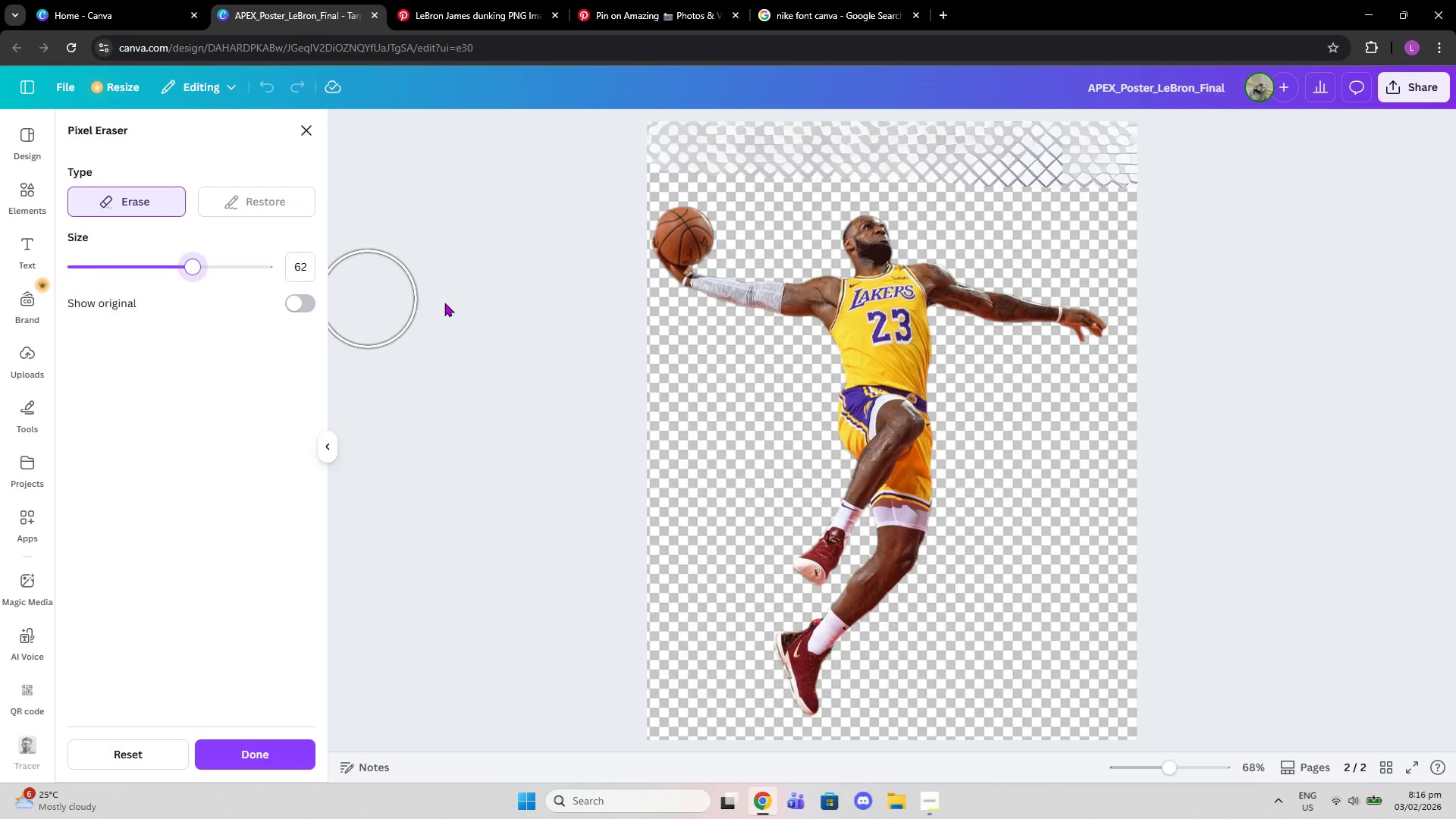 
scroll: coordinate [447, 303], scroll_direction: up, amount: 2.0
 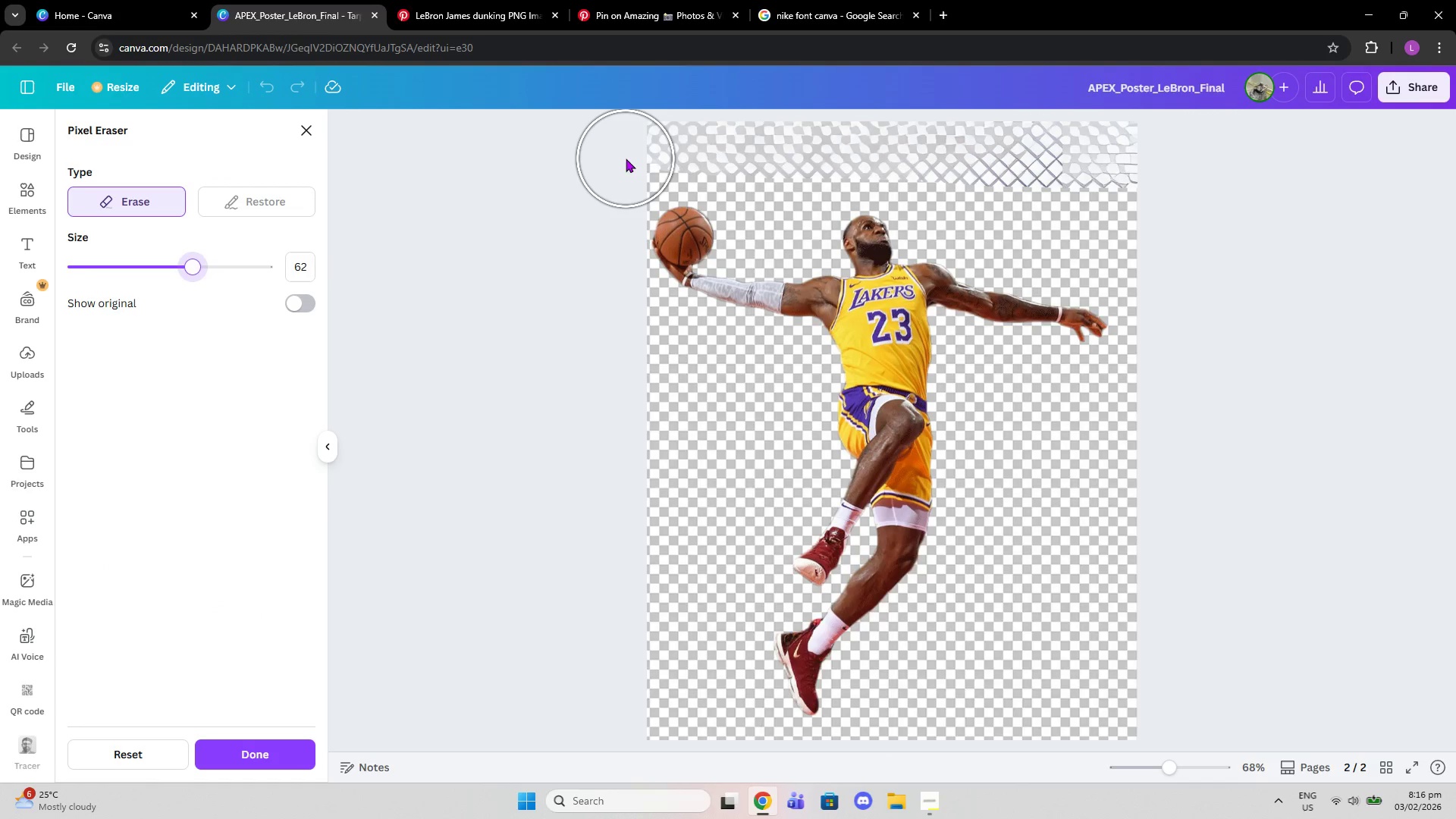 
left_click_drag(start_coordinate=[626, 158], to_coordinate=[938, 196])
 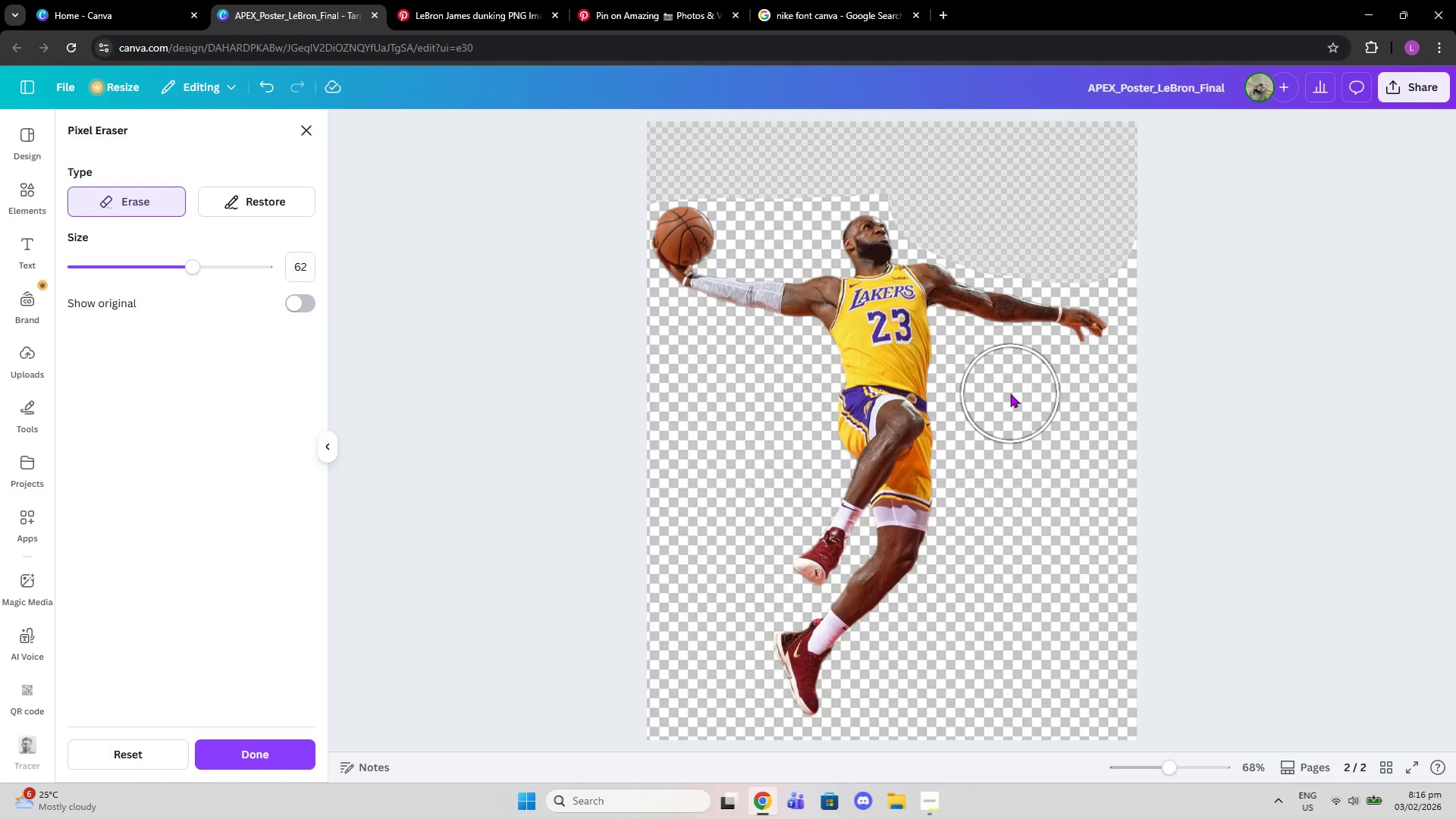 
left_click_drag(start_coordinate=[1006, 389], to_coordinate=[983, 375])
 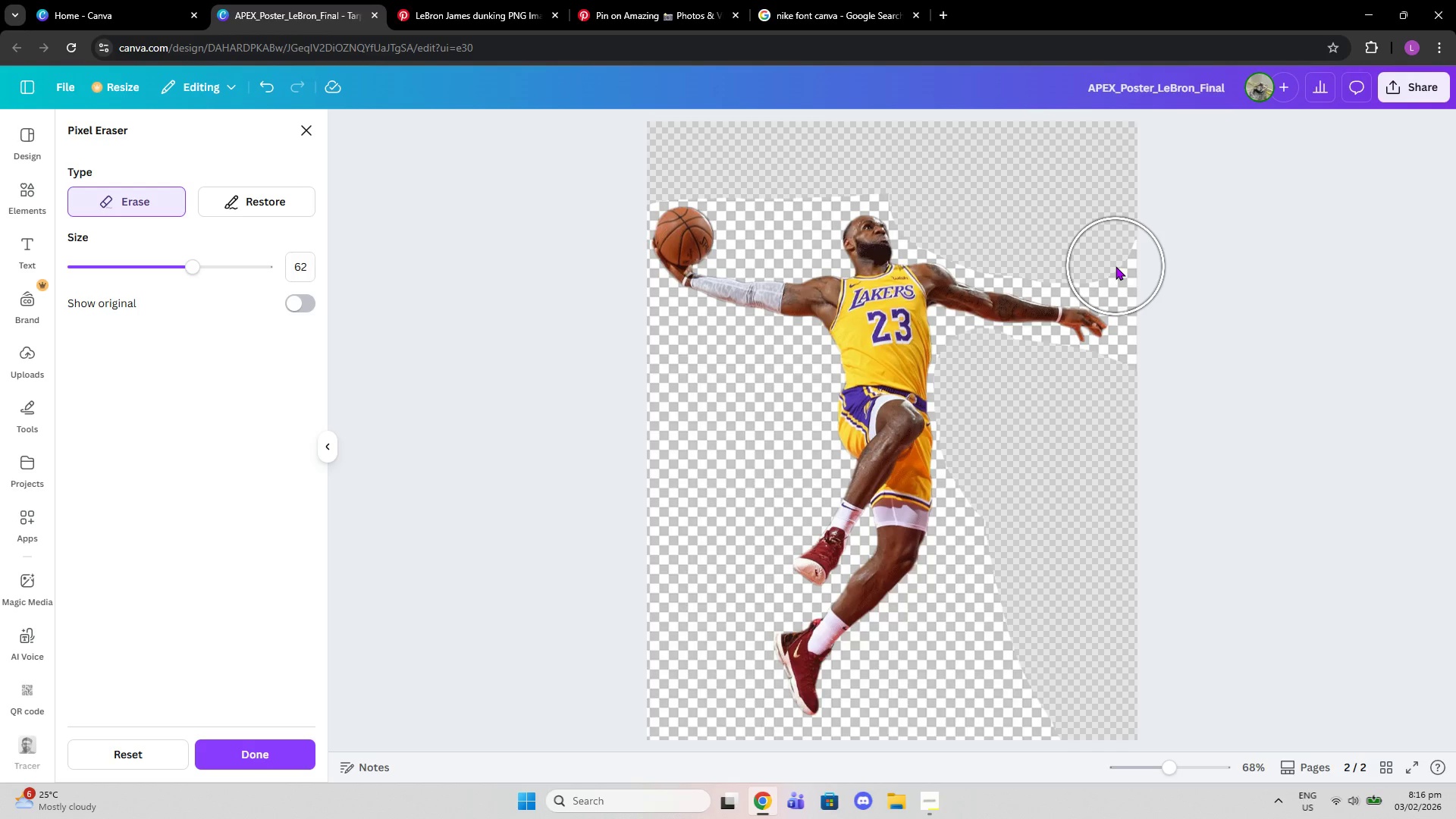 
left_click([1128, 265])
 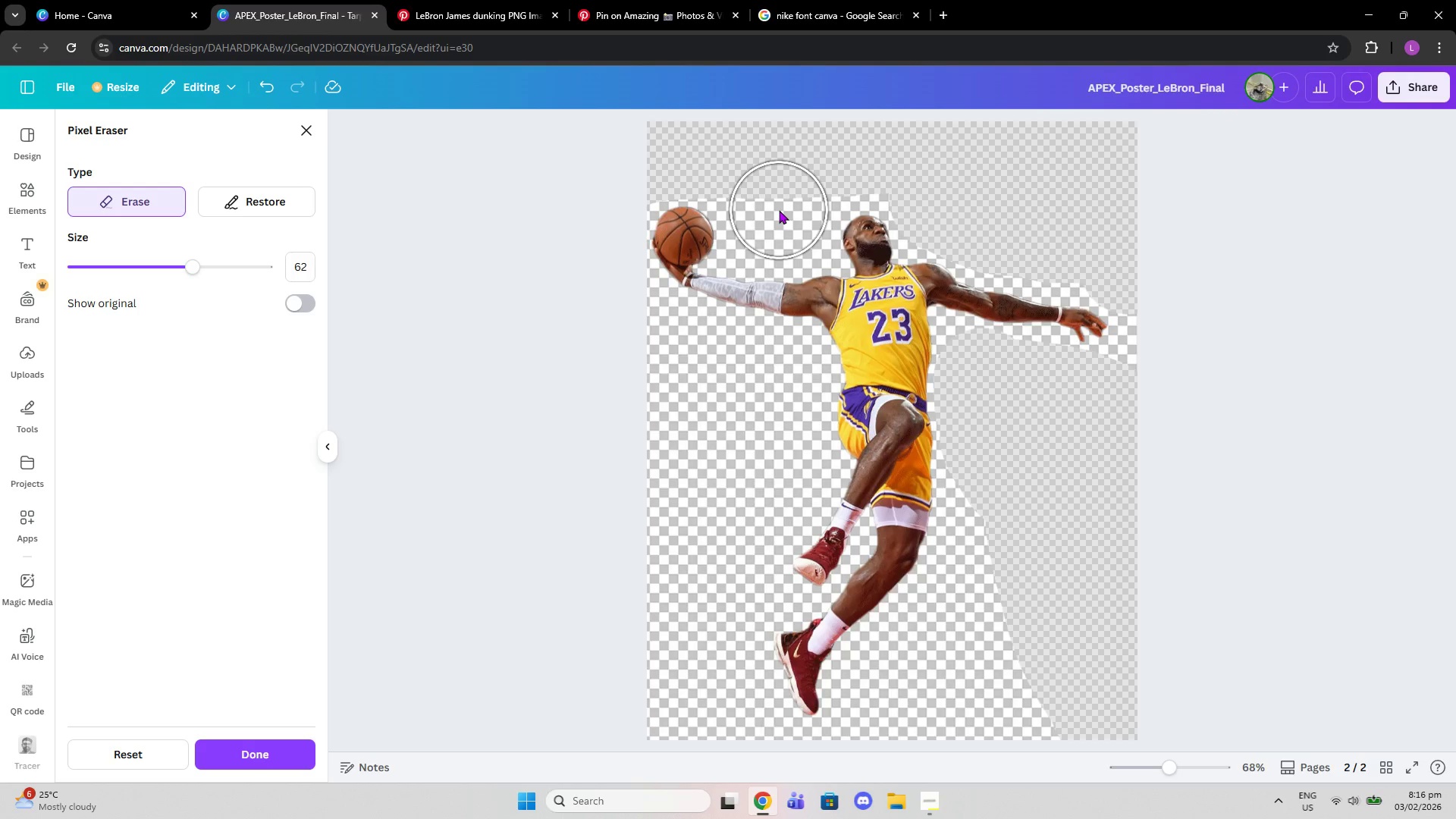 
left_click([779, 210])
 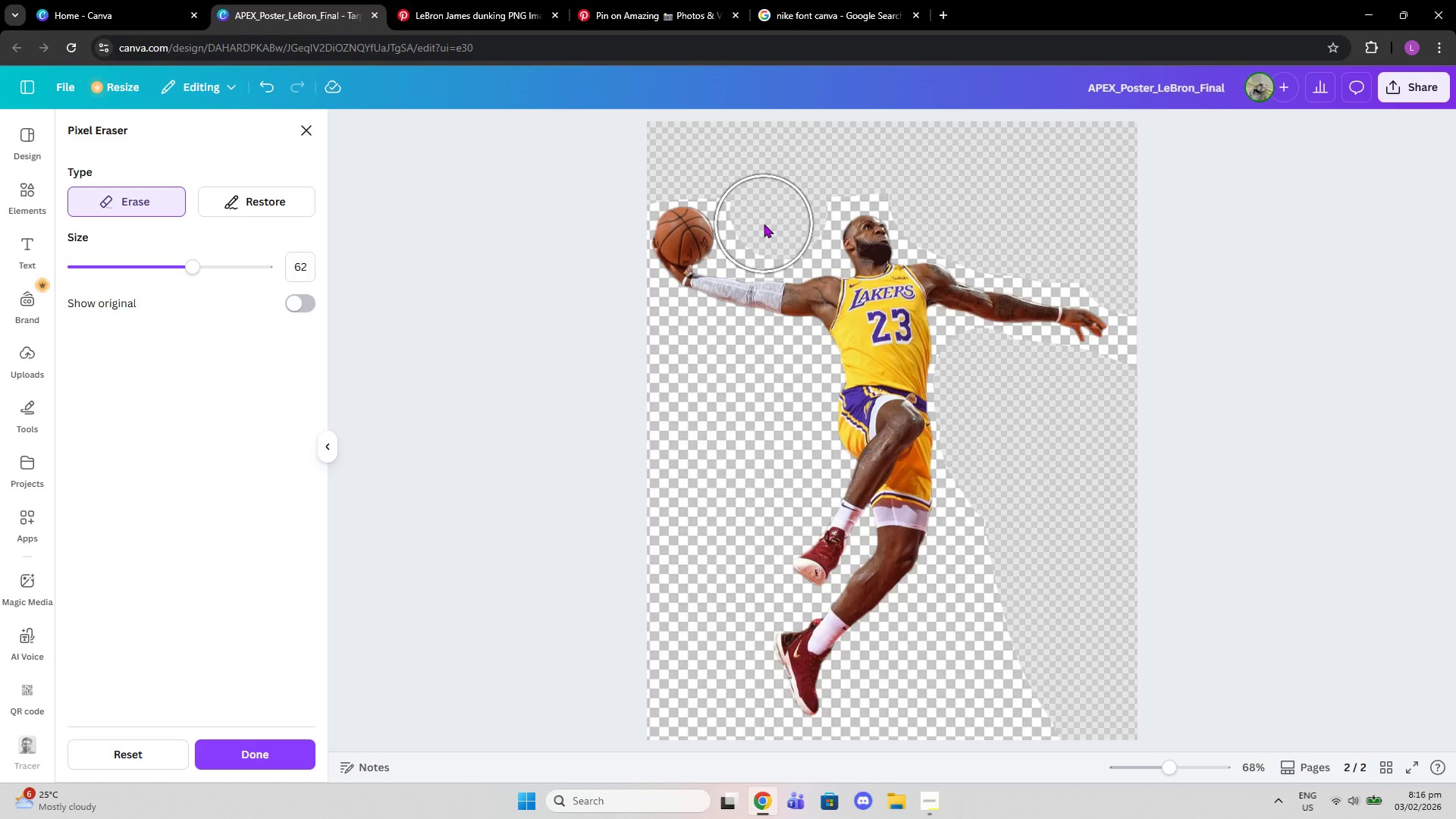 
left_click([764, 224])
 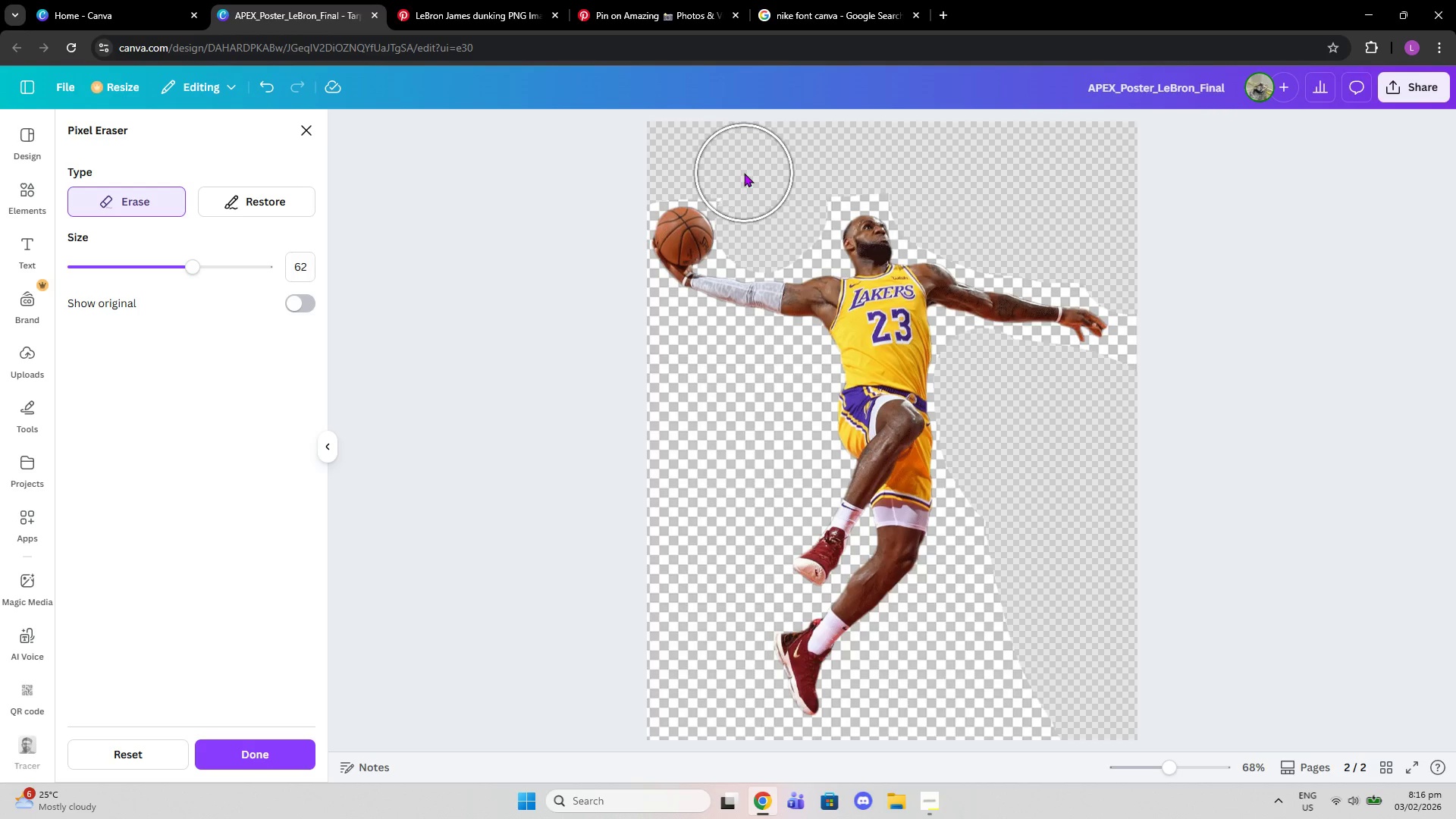 
left_click([744, 173])
 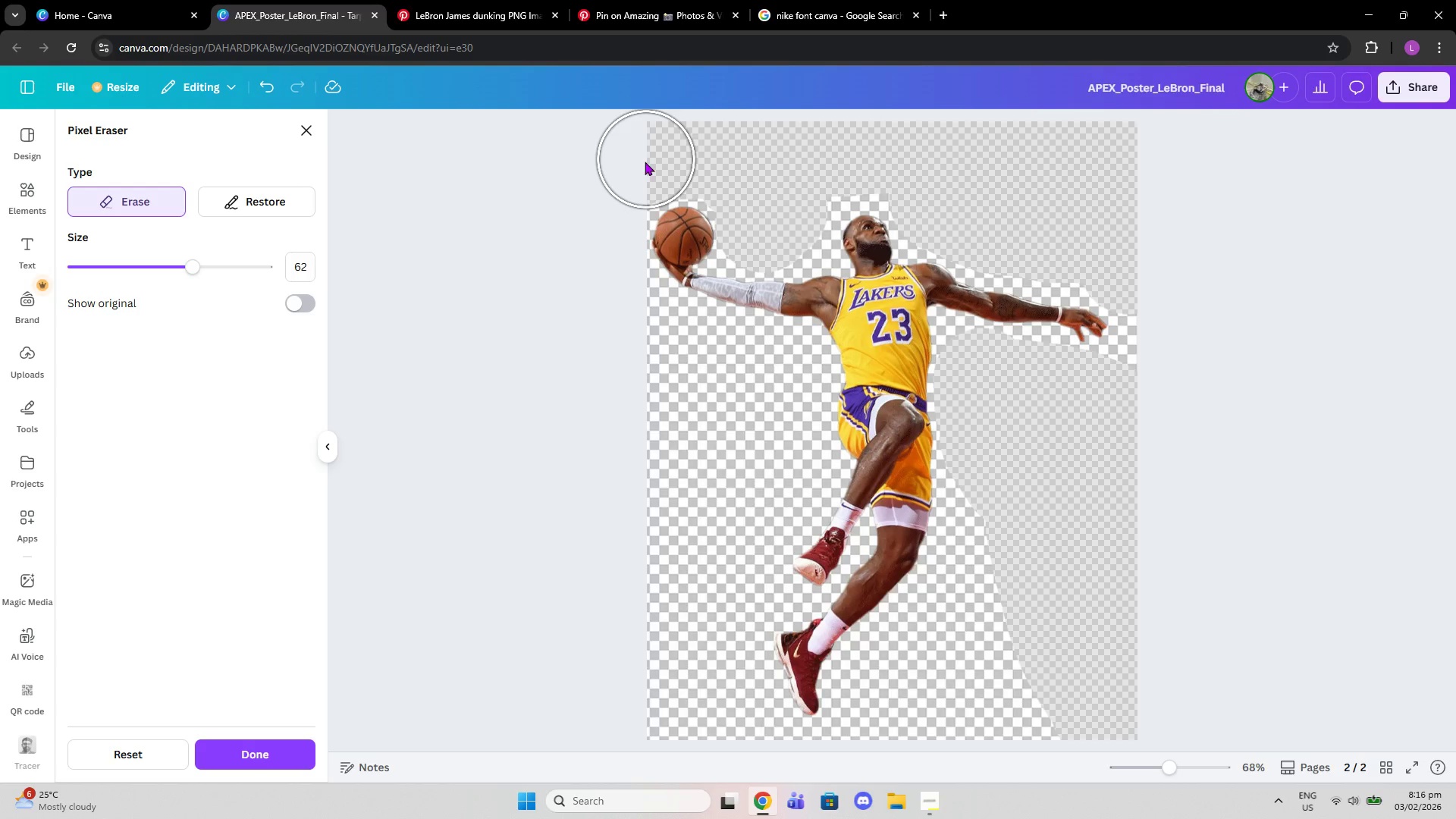 
left_click([630, 173])
 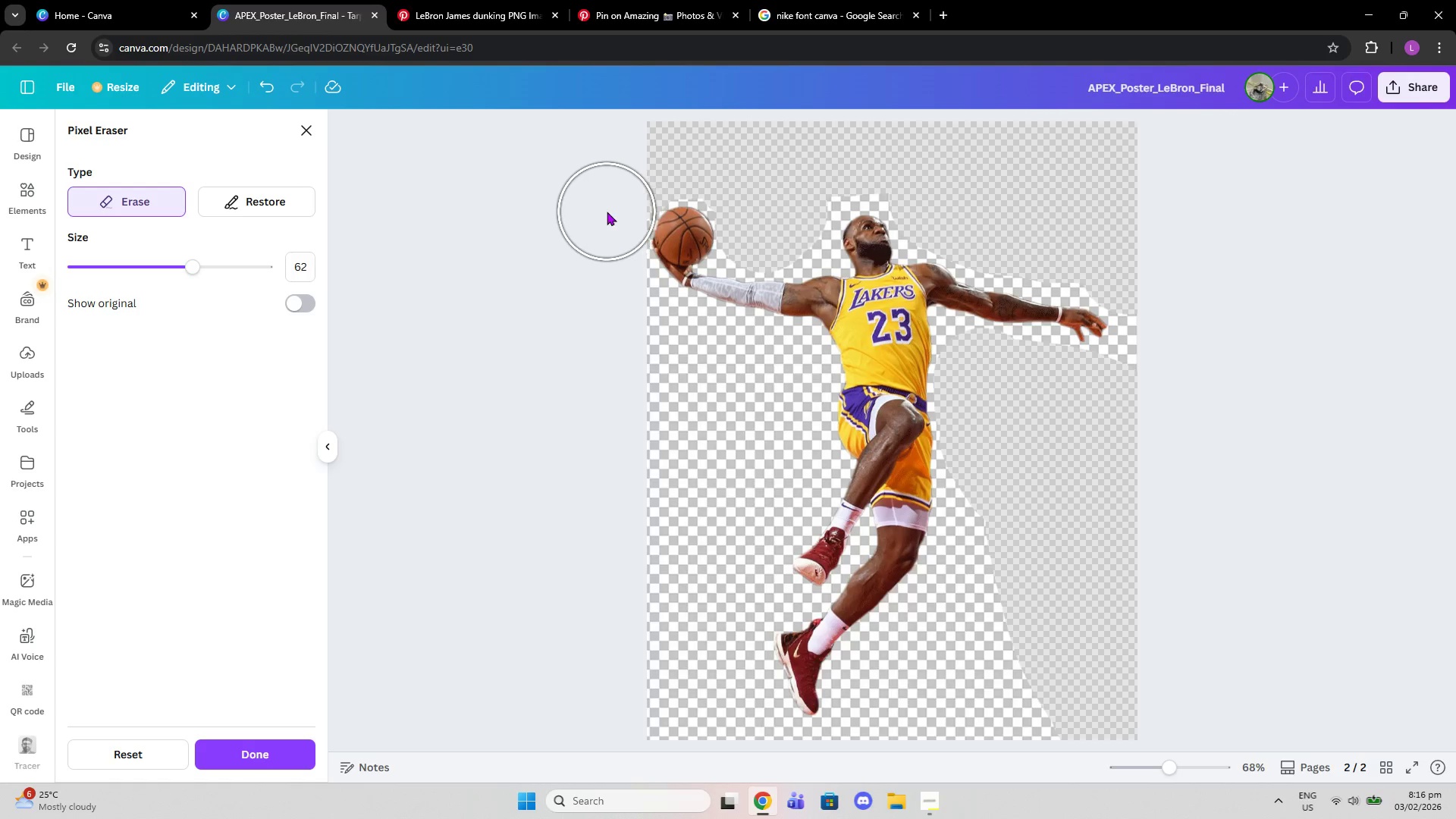 
left_click([606, 212])
 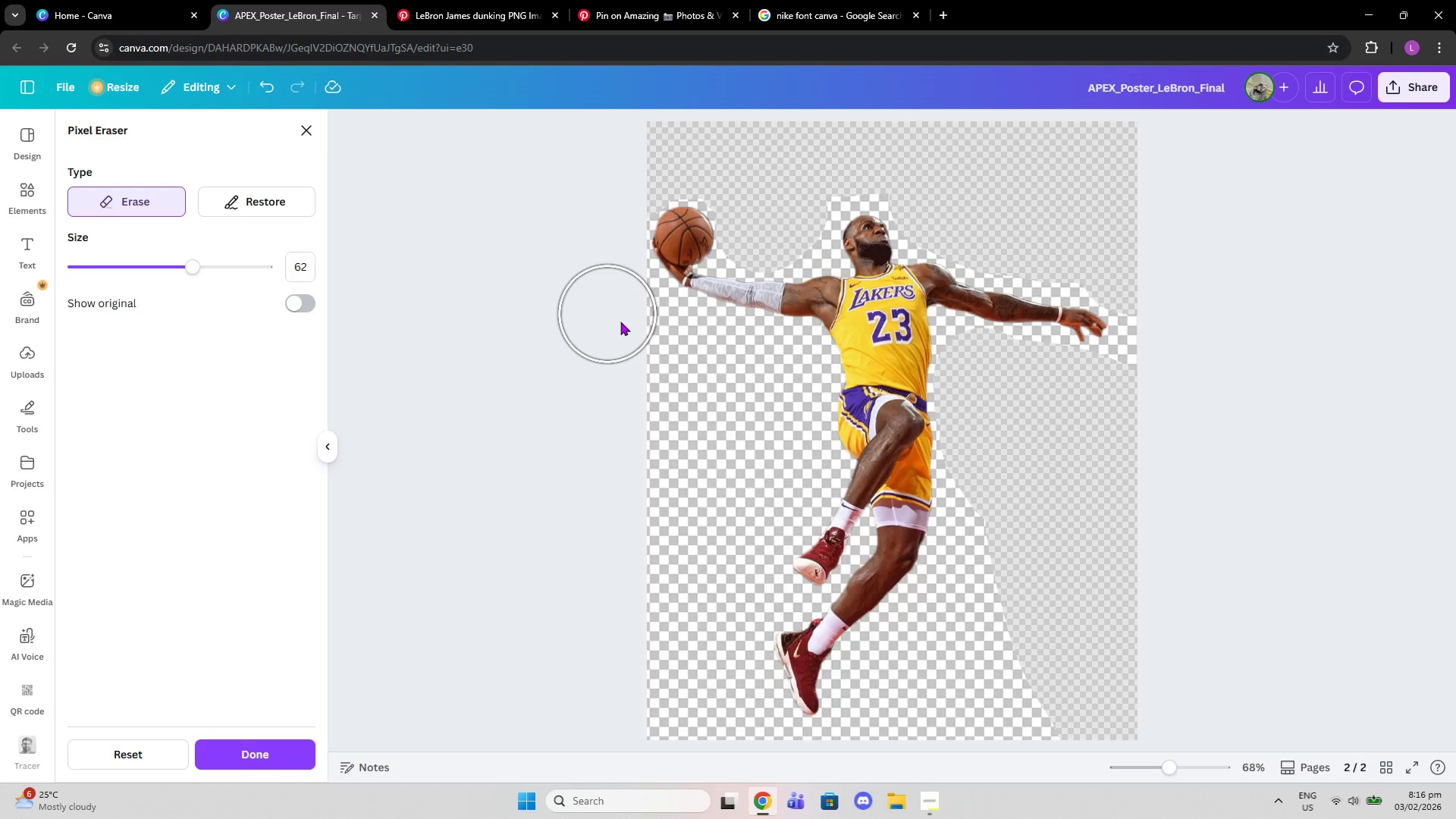 
left_click_drag(start_coordinate=[625, 323], to_coordinate=[747, 729])
 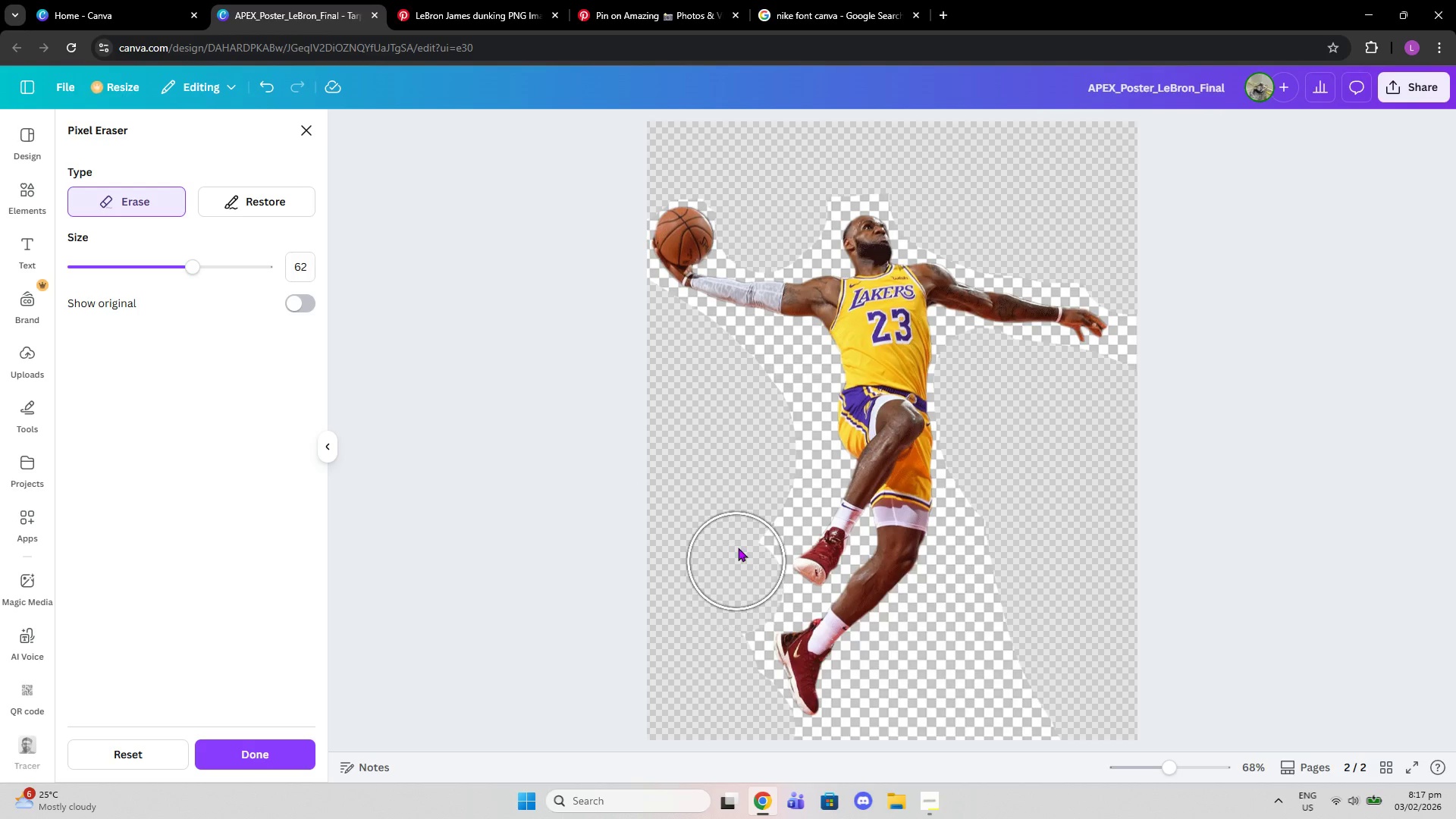 
double_click([738, 538])
 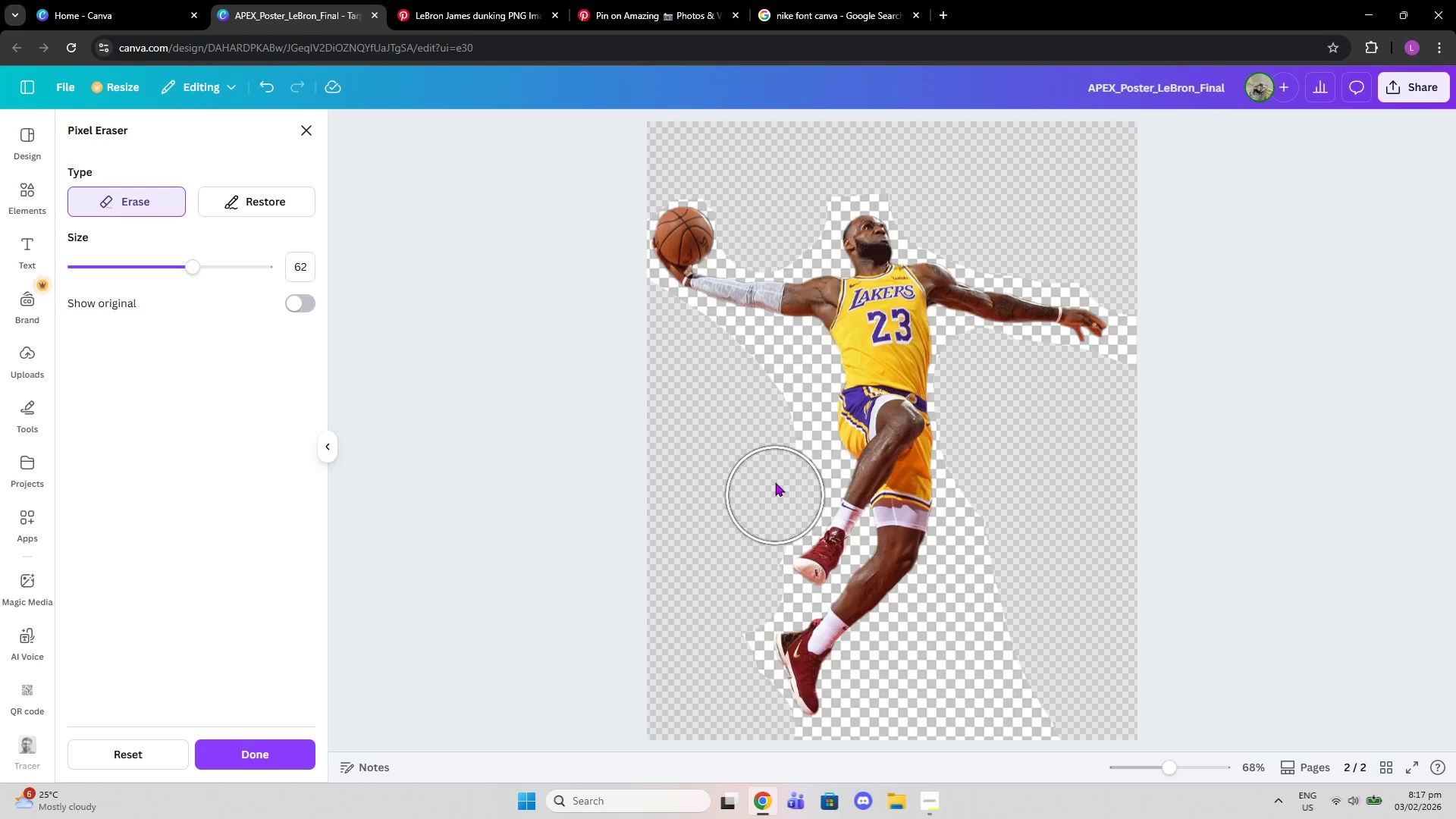 
double_click([772, 460])
 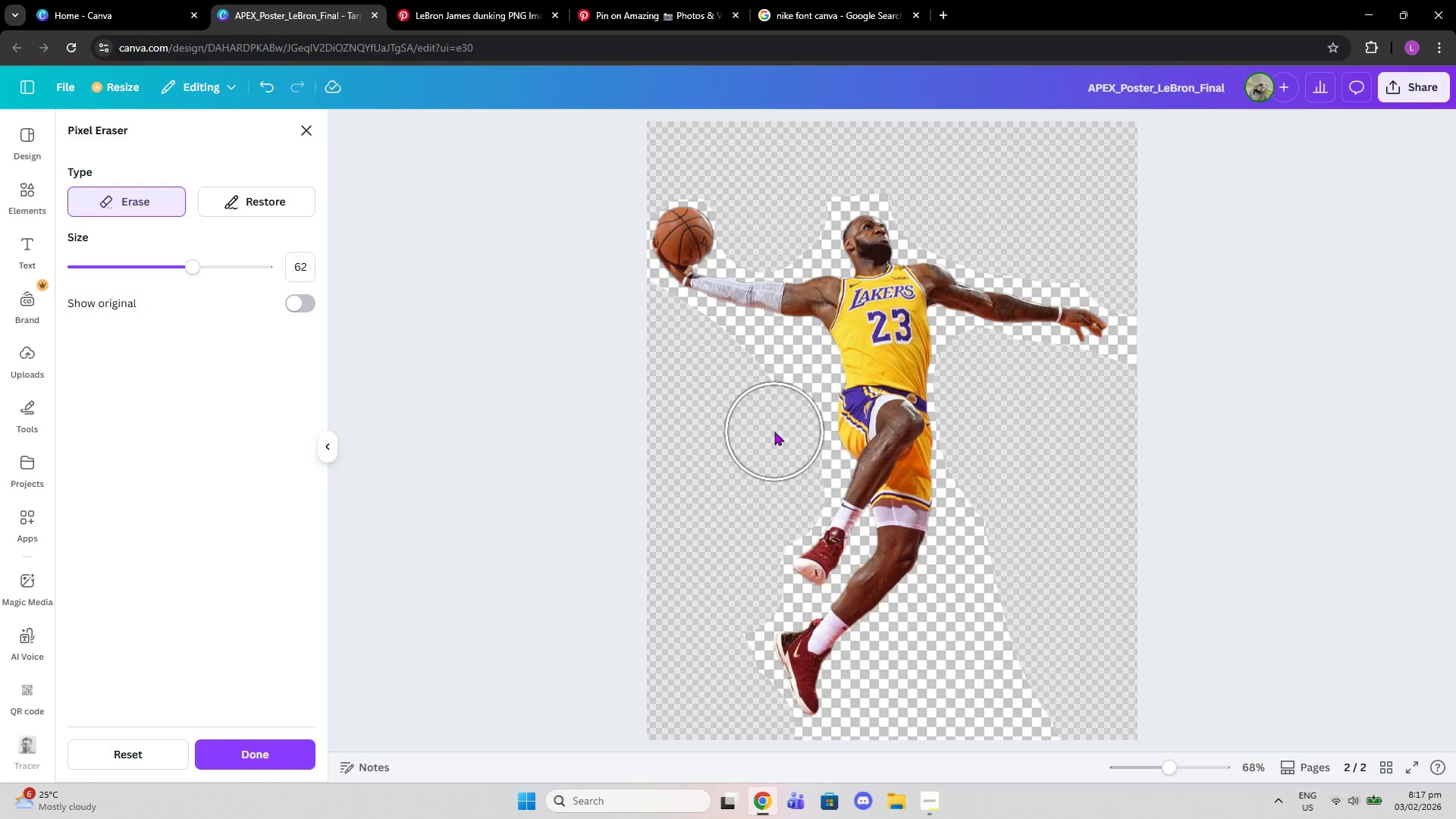 
triple_click([774, 431])
 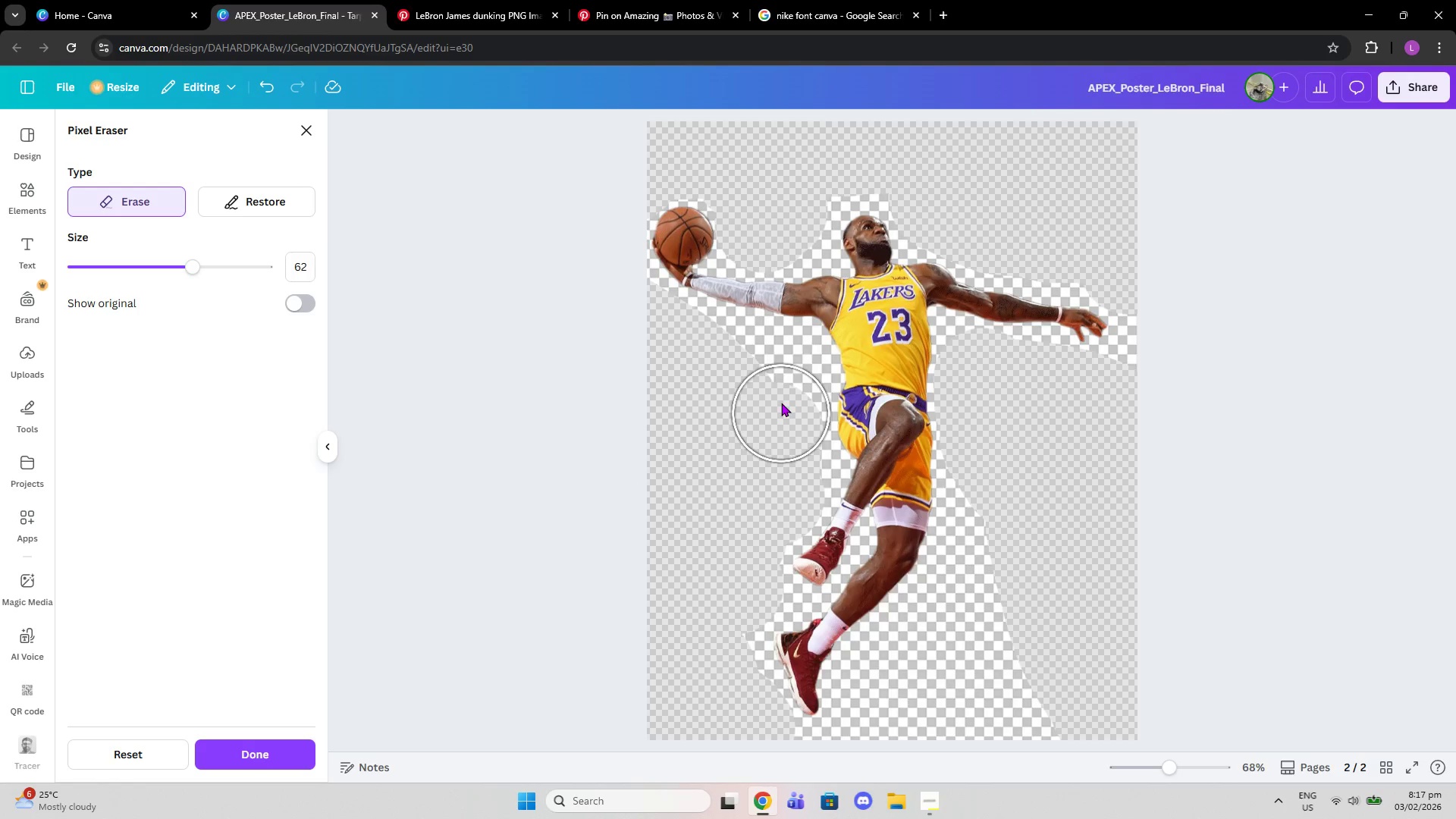 
triple_click([781, 403])
 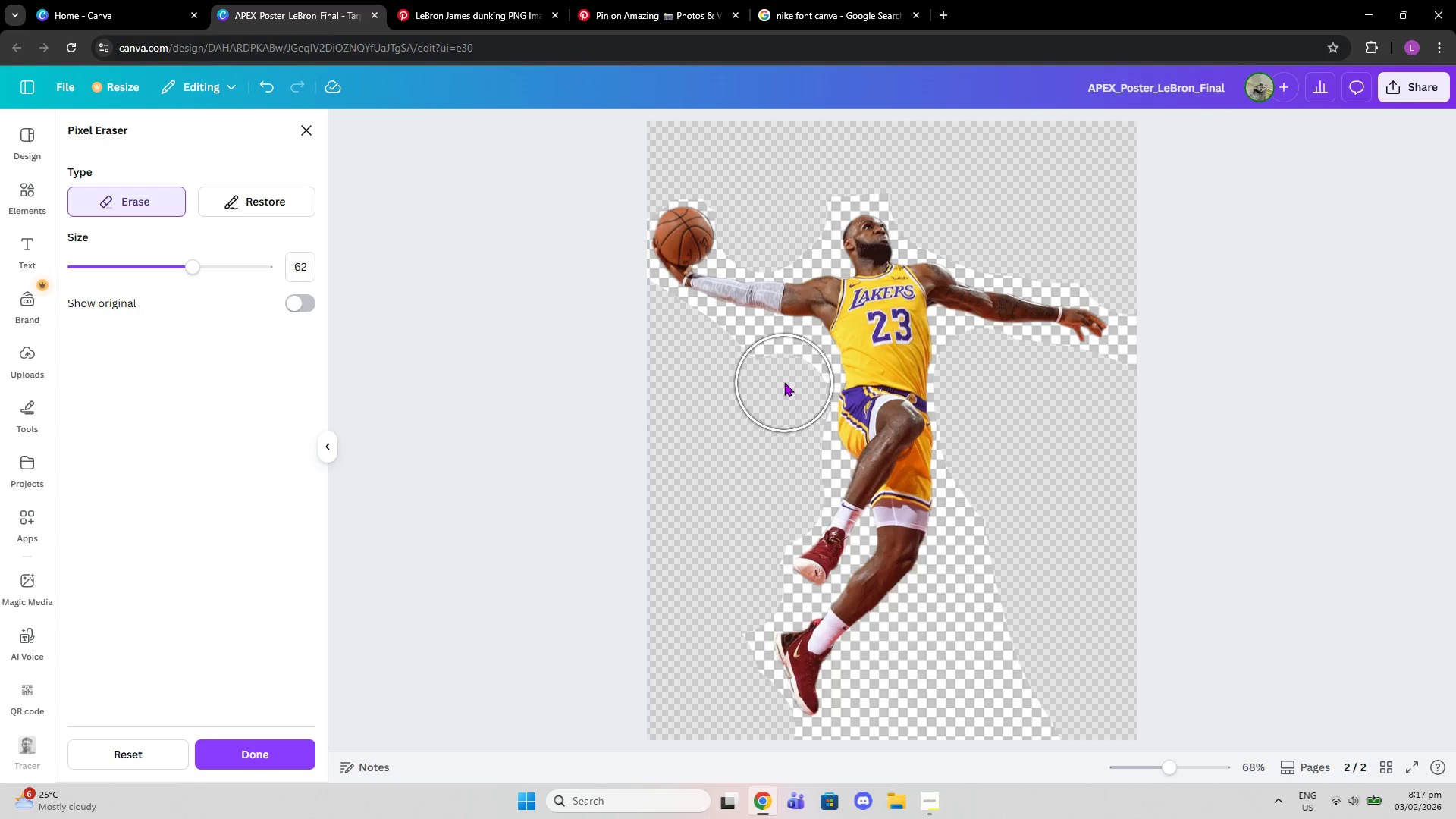 
left_click([784, 382])
 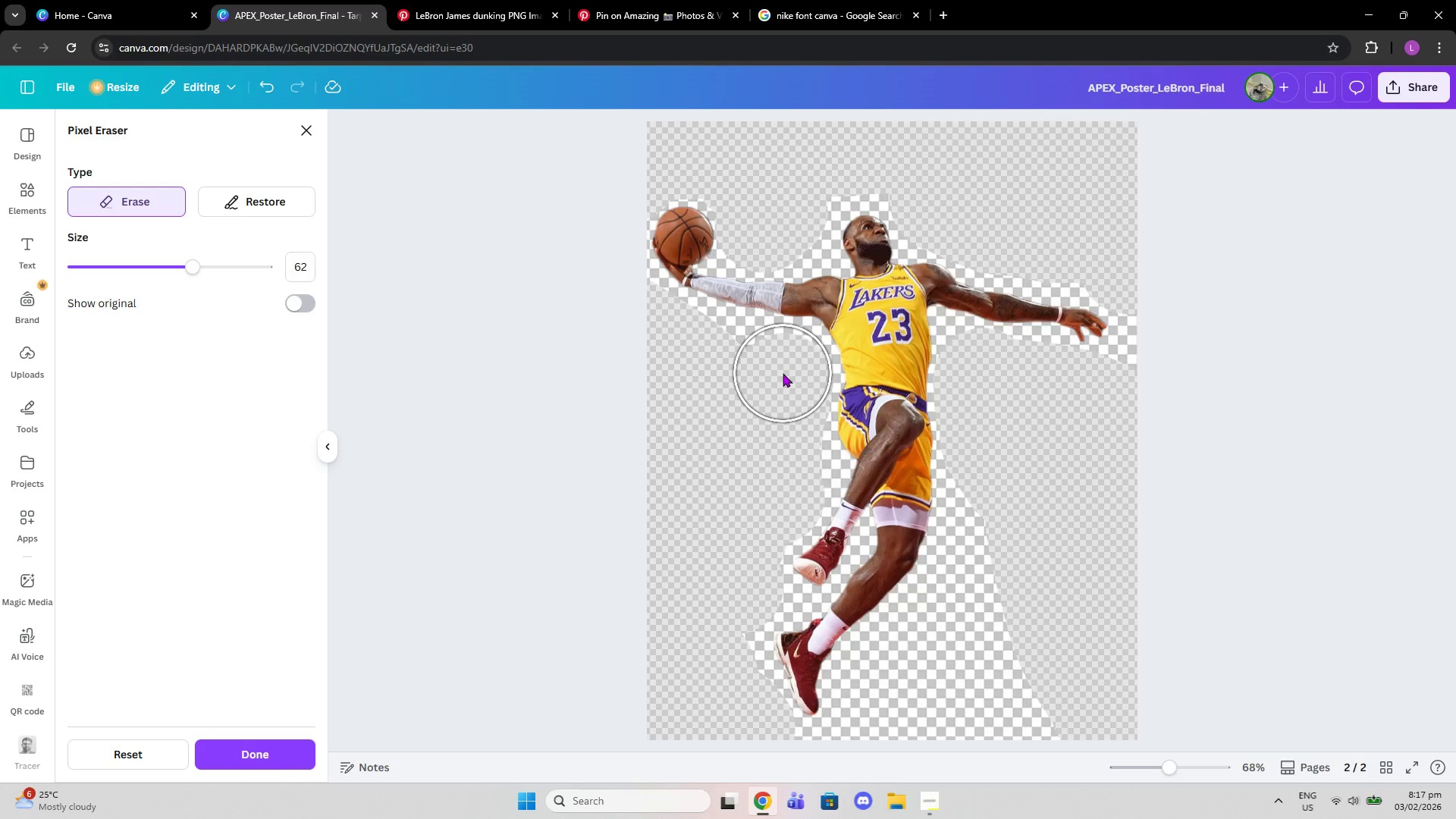 
left_click([783, 373])
 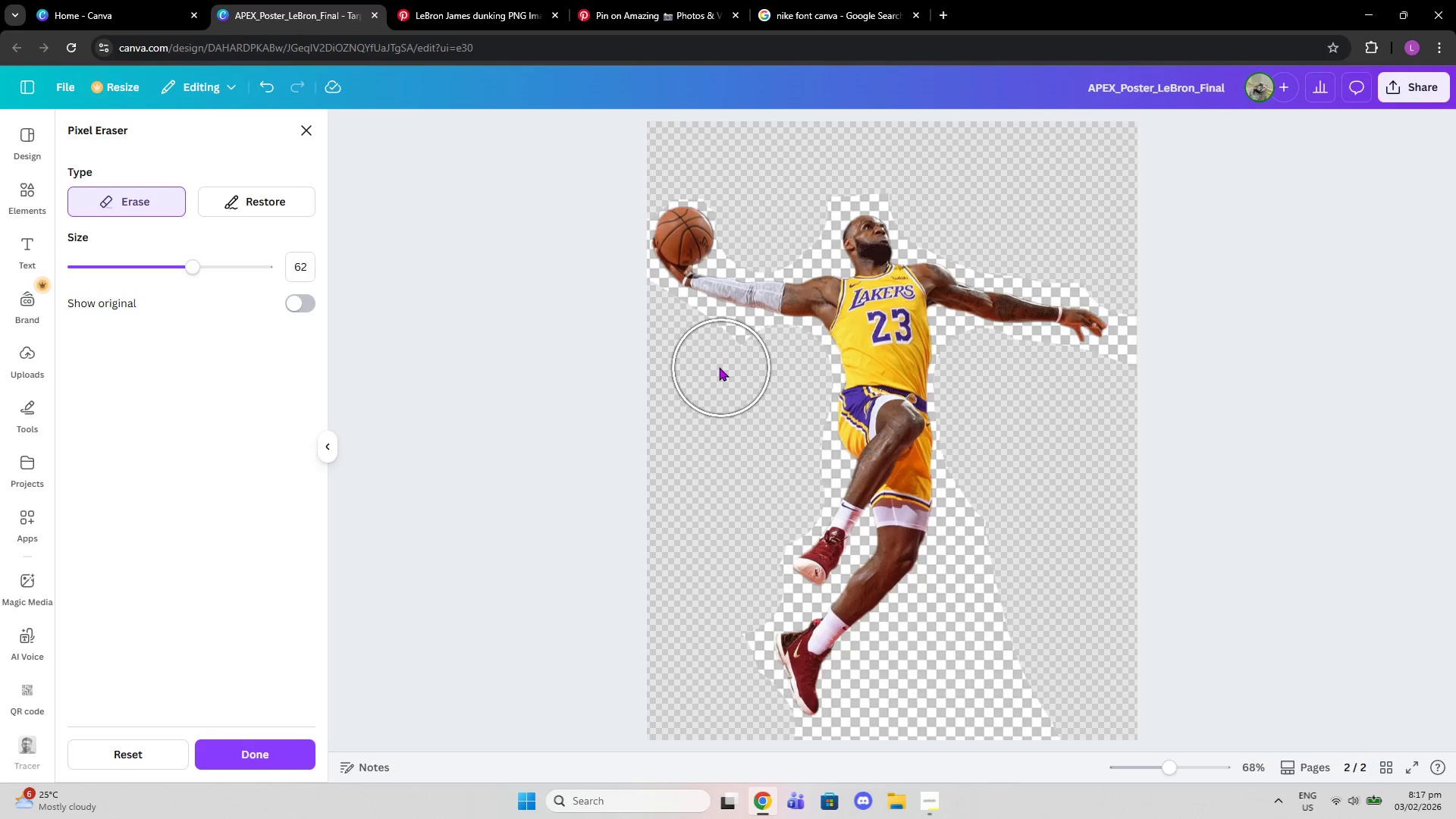 
left_click([717, 366])
 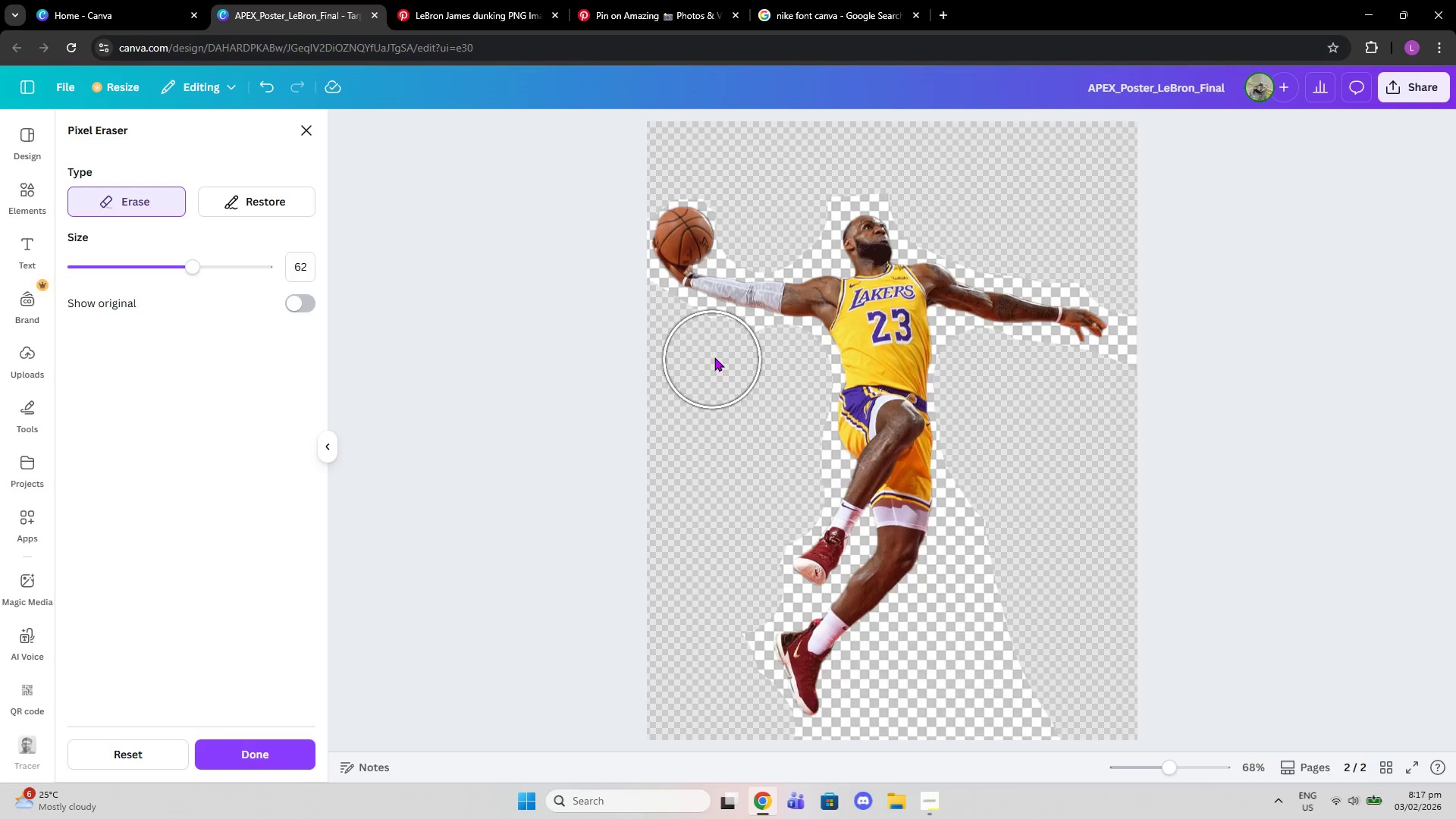 
left_click([714, 357])
 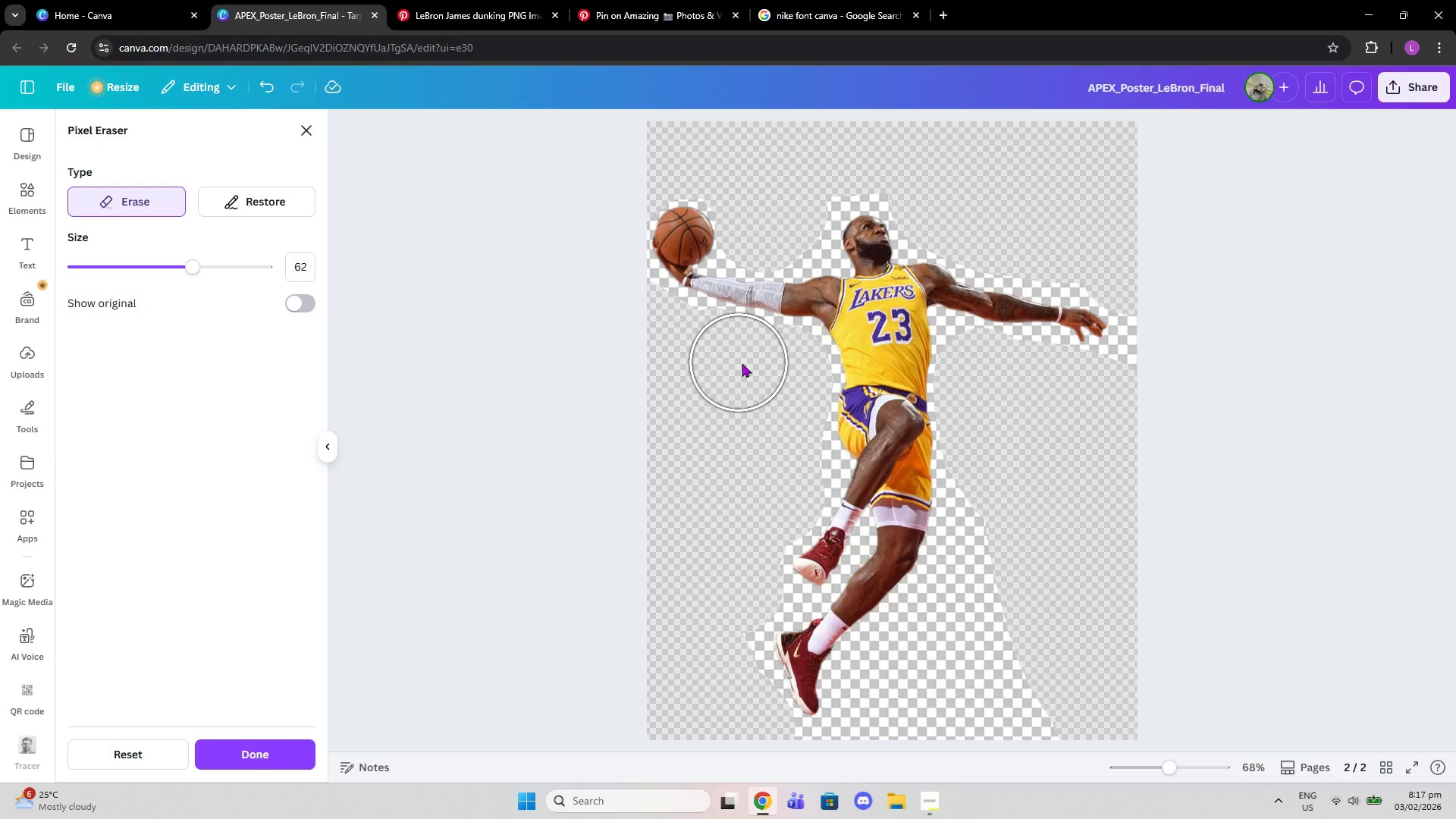 
double_click([749, 364])
 